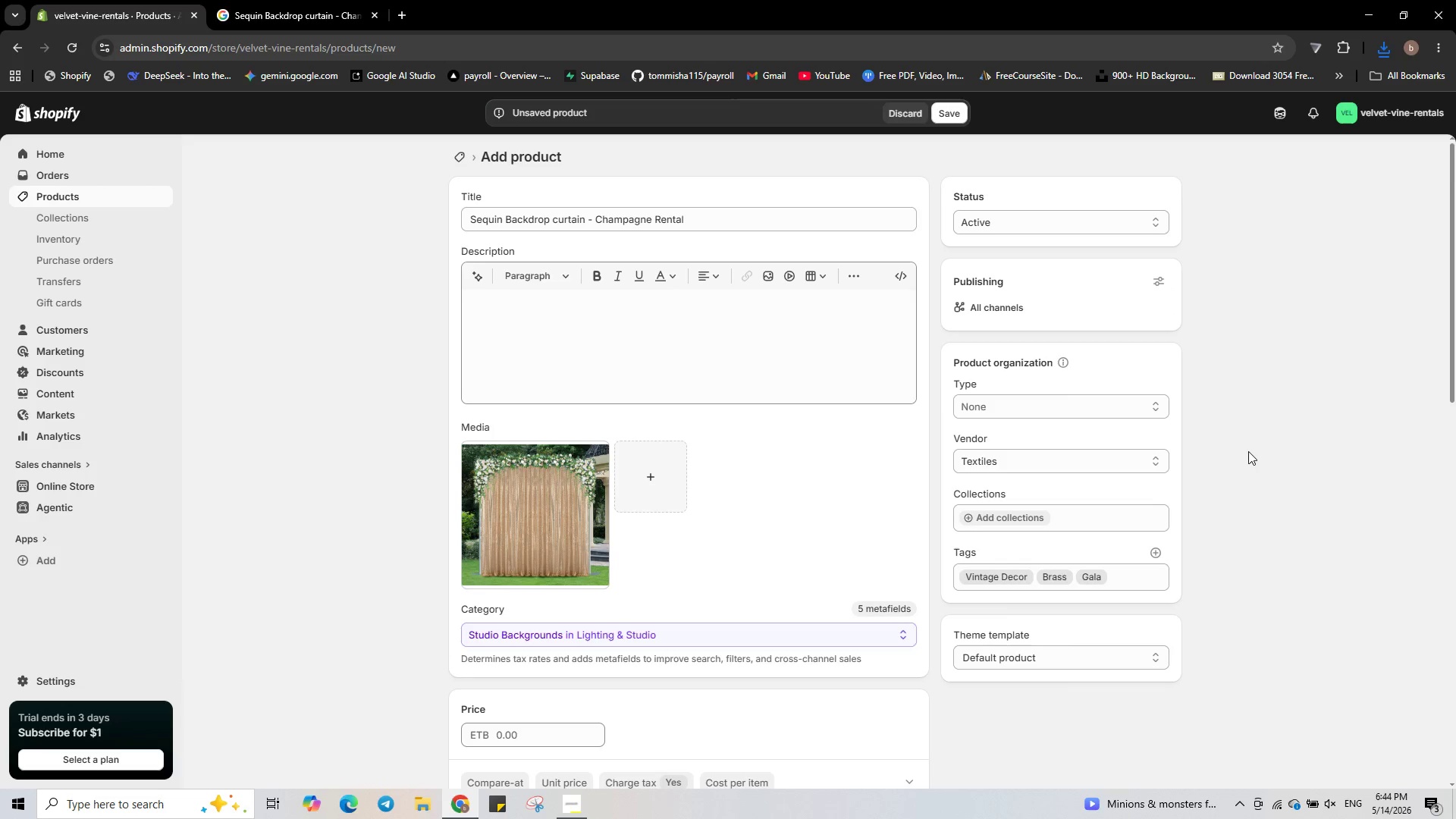 
wait(5.27)
 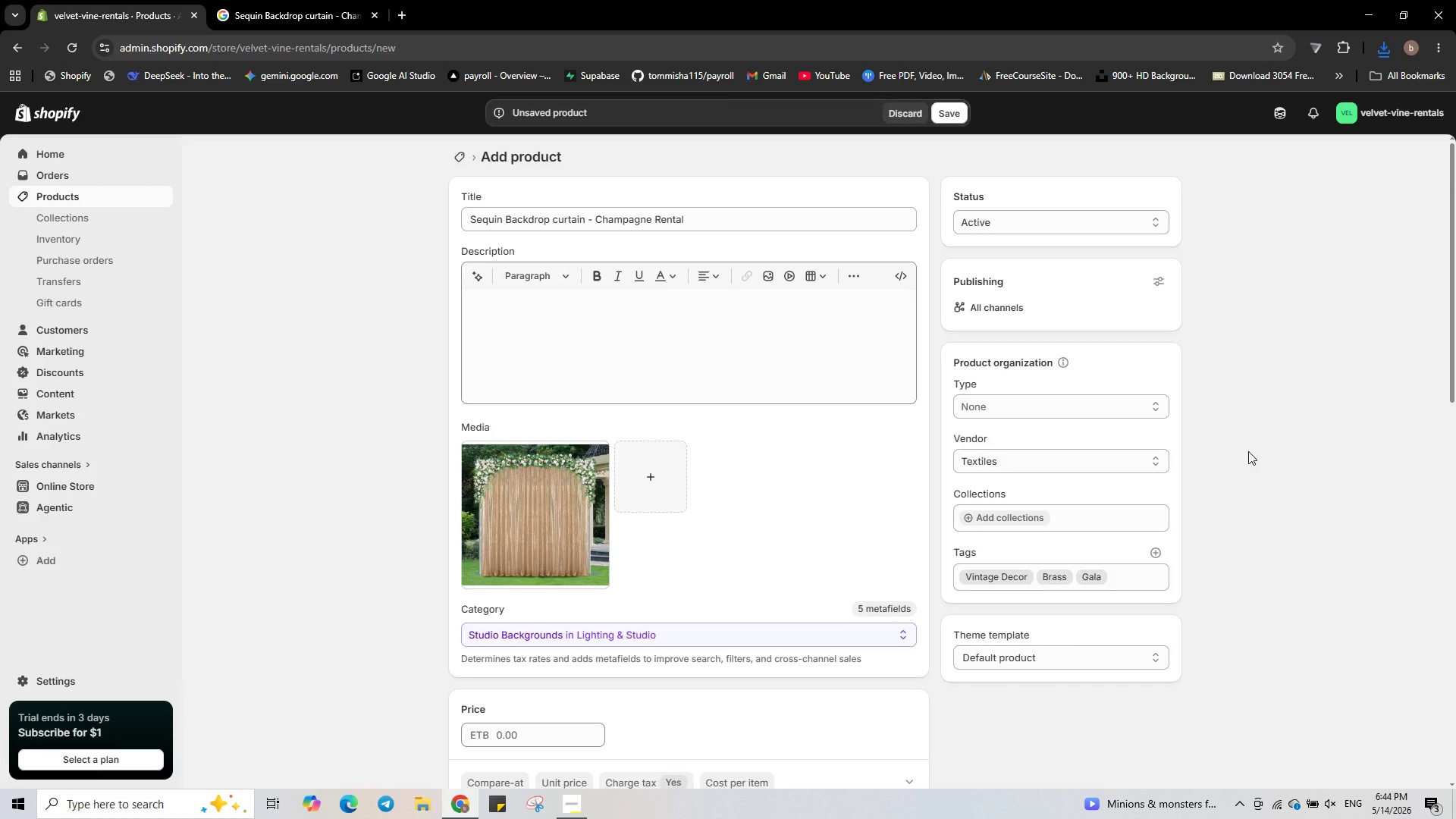 
scroll: coordinate [1075, 469], scroll_direction: down, amount: 1.0
 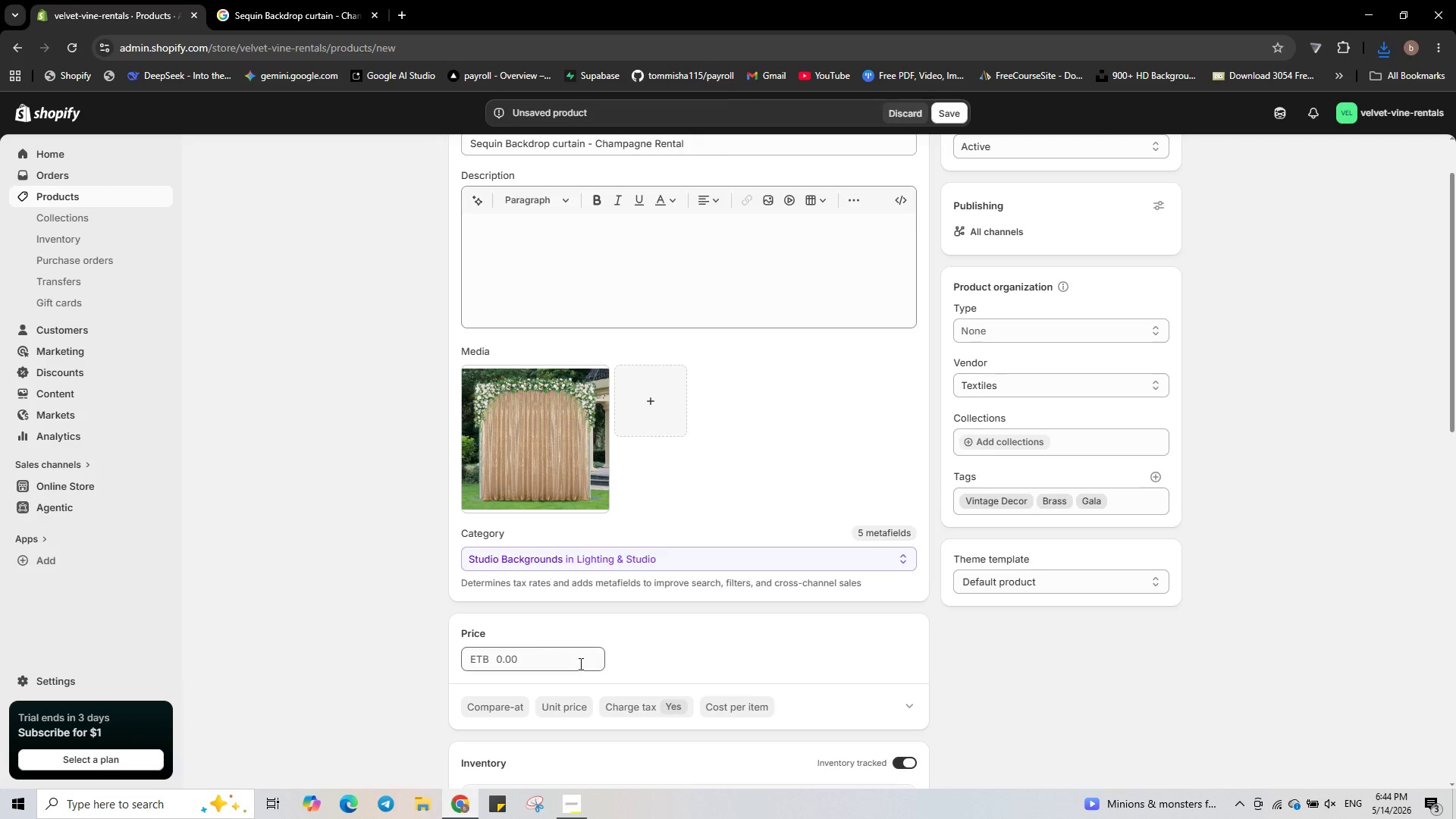 
left_click([577, 663])
 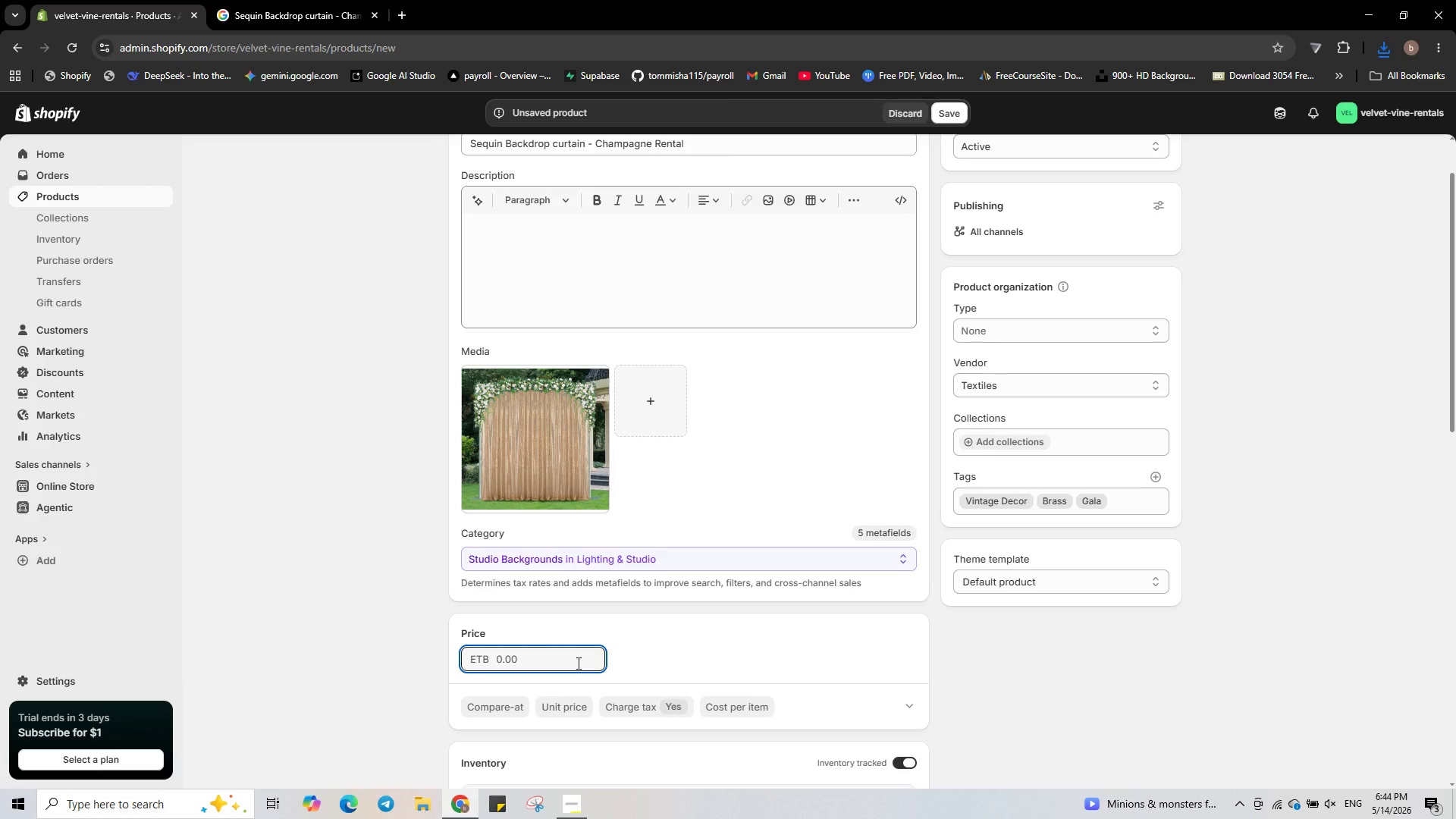 
key(Numpad1)
 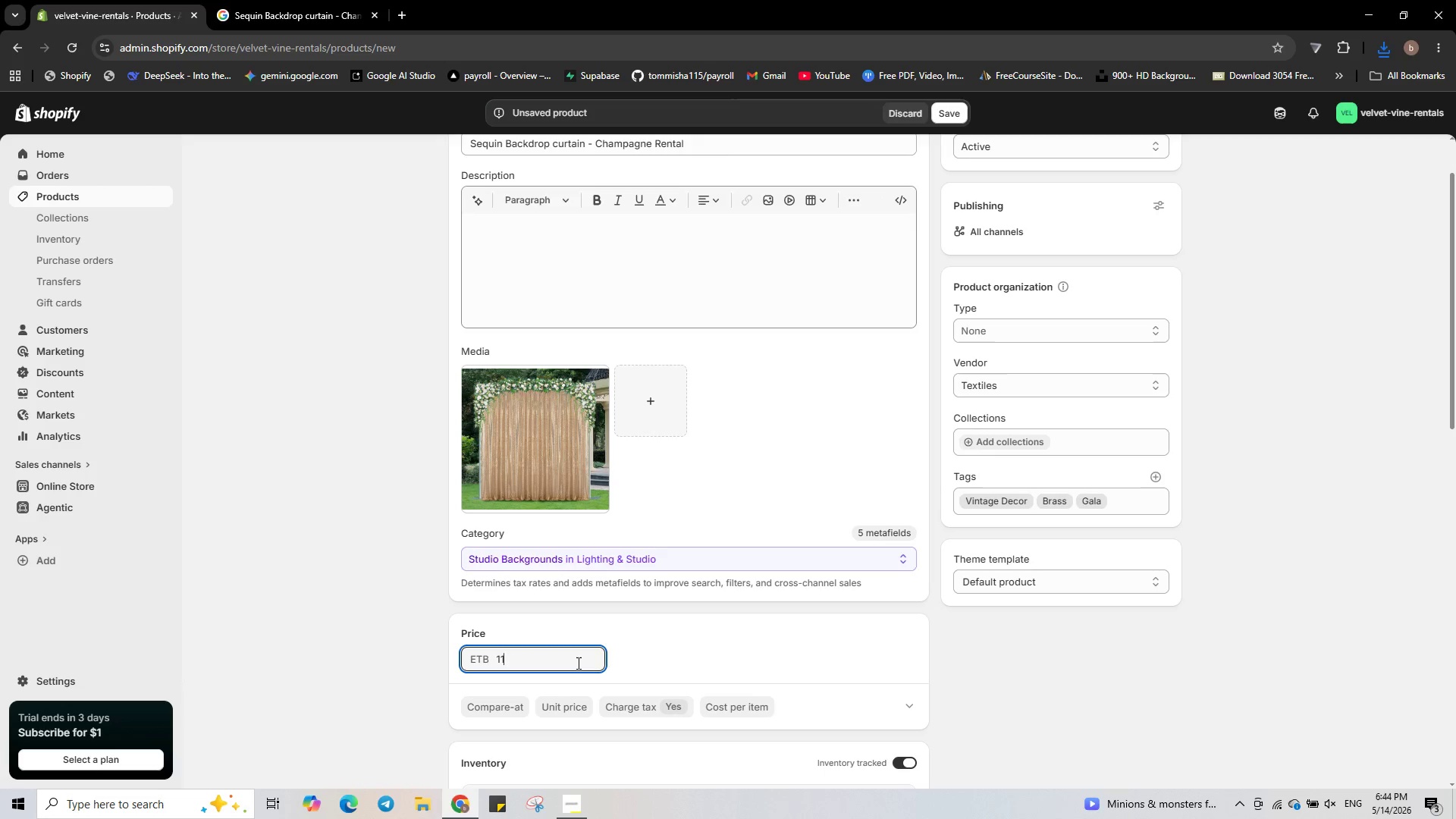 
key(Numpad1)
 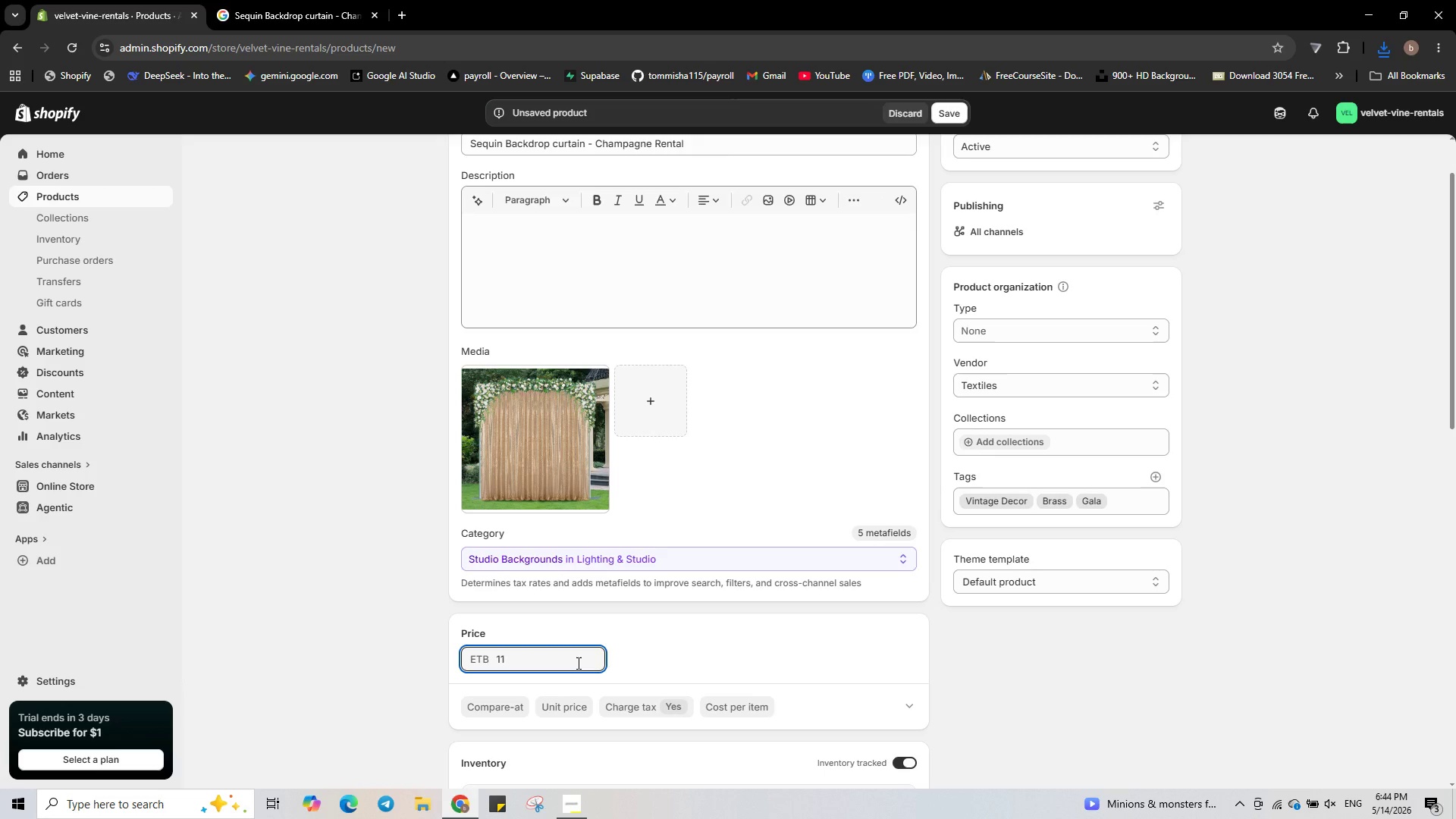 
key(Numpad0)
 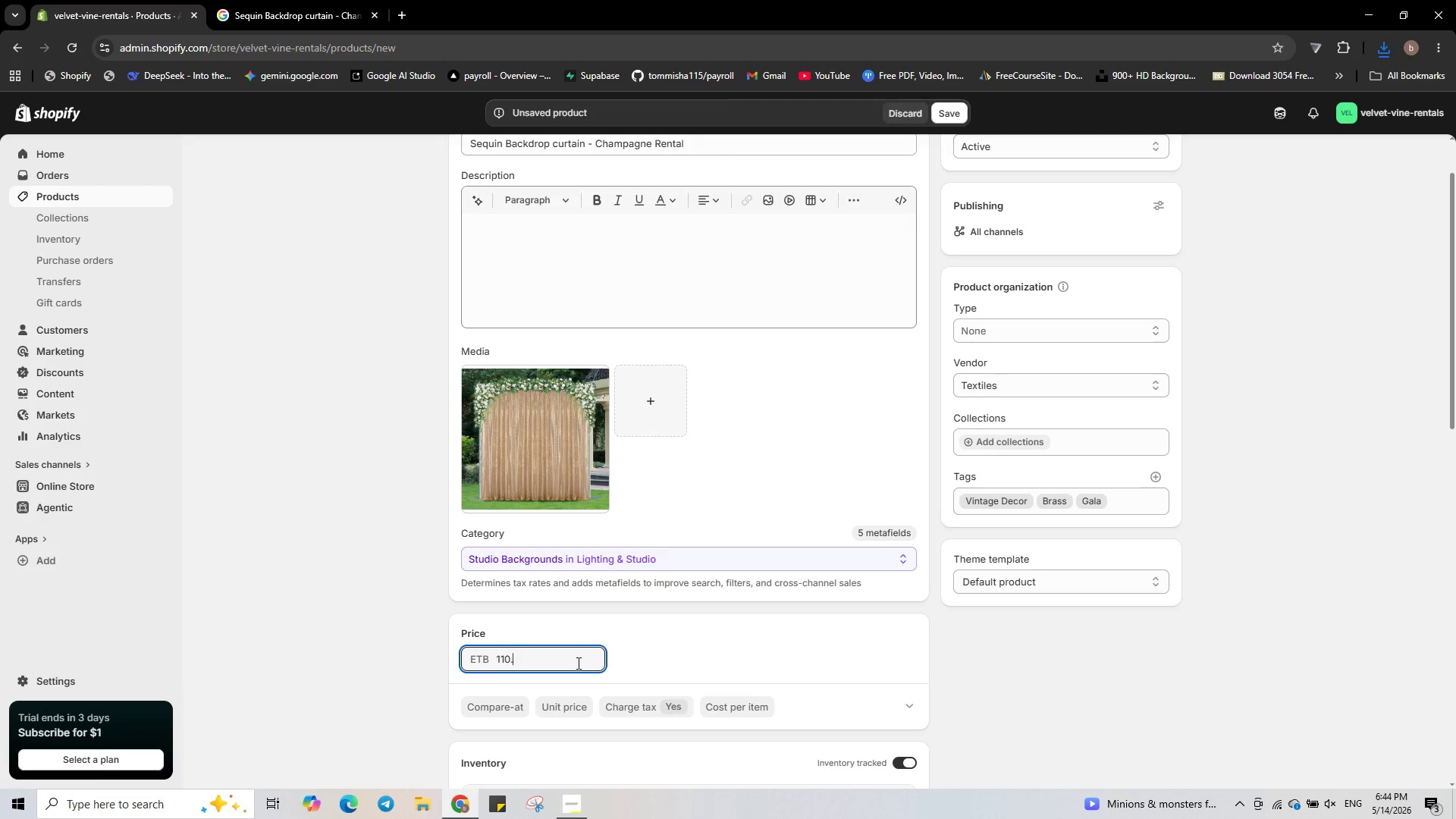 
key(NumpadDecimal)
 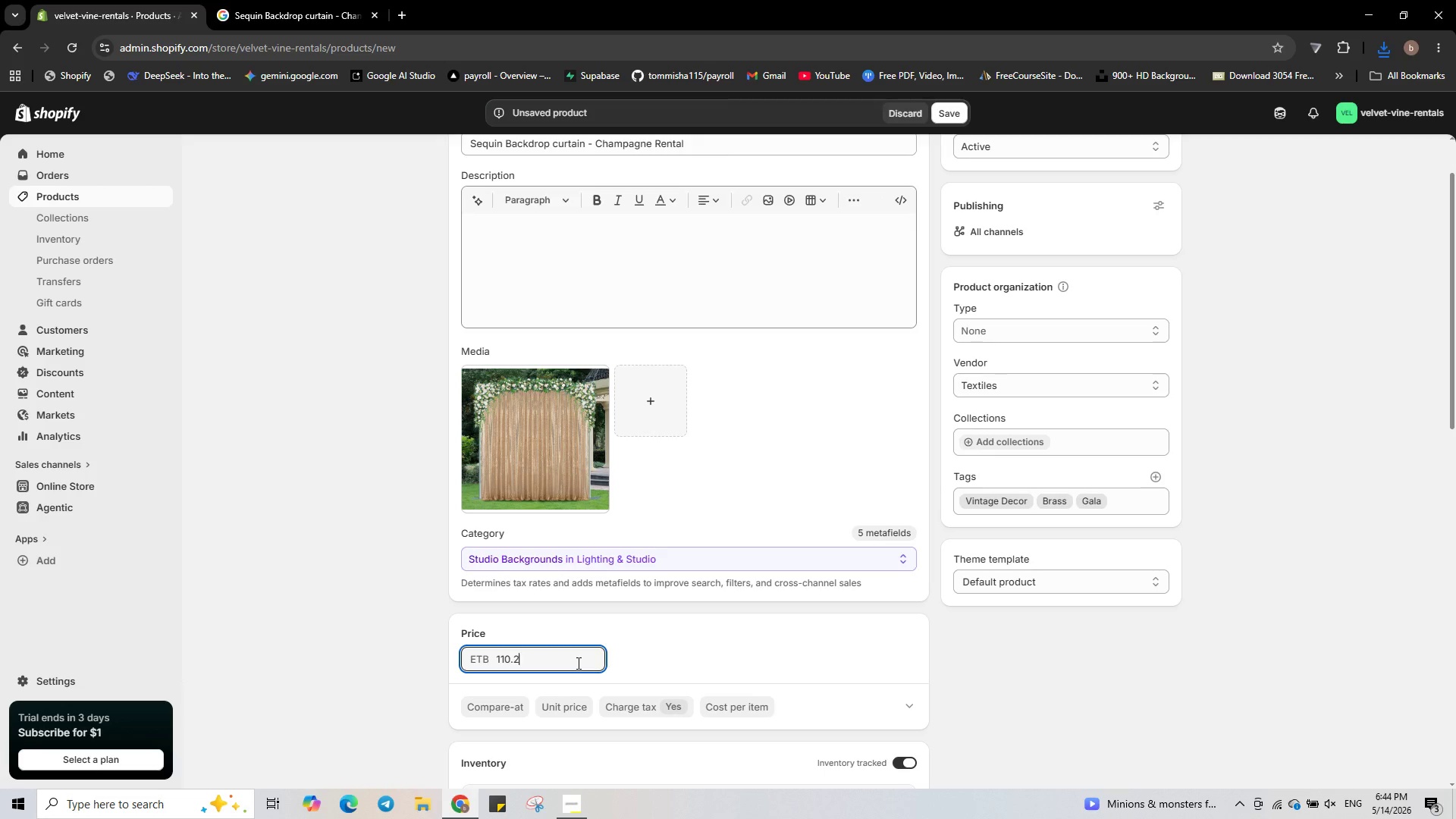 
key(Numpad2)
 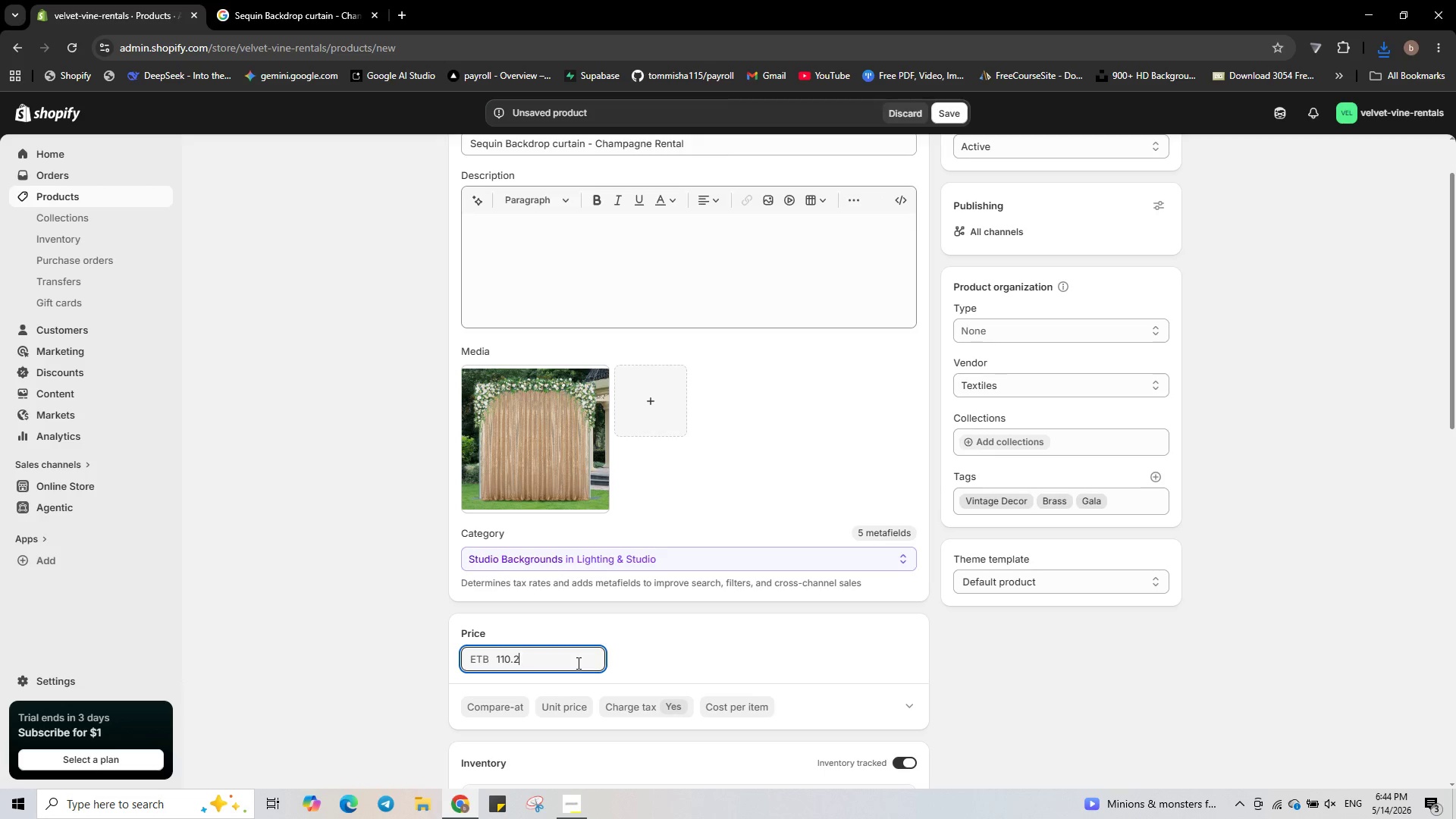 
key(Numpad5)
 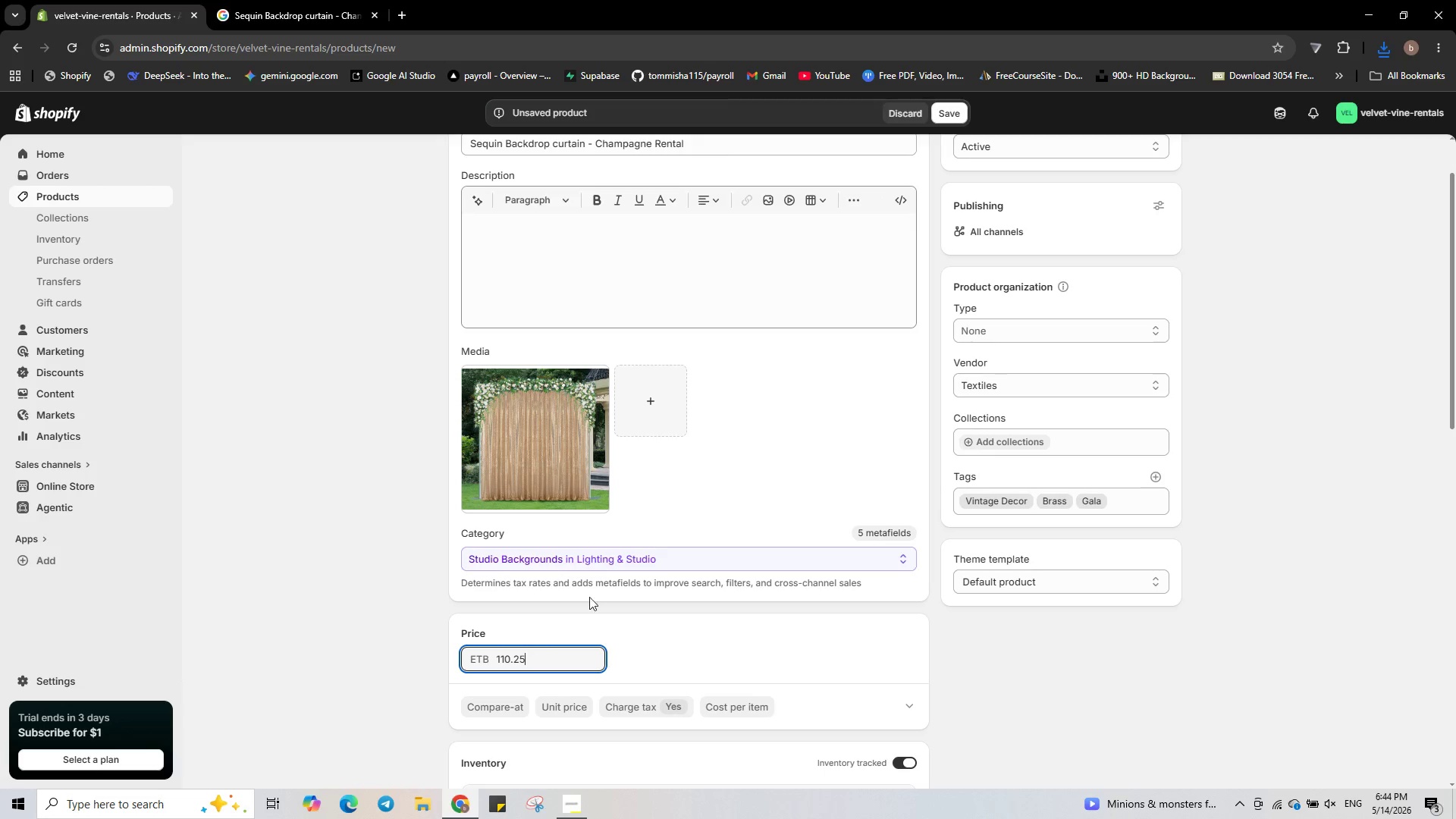 
scroll: coordinate [592, 584], scroll_direction: down, amount: 1.0
 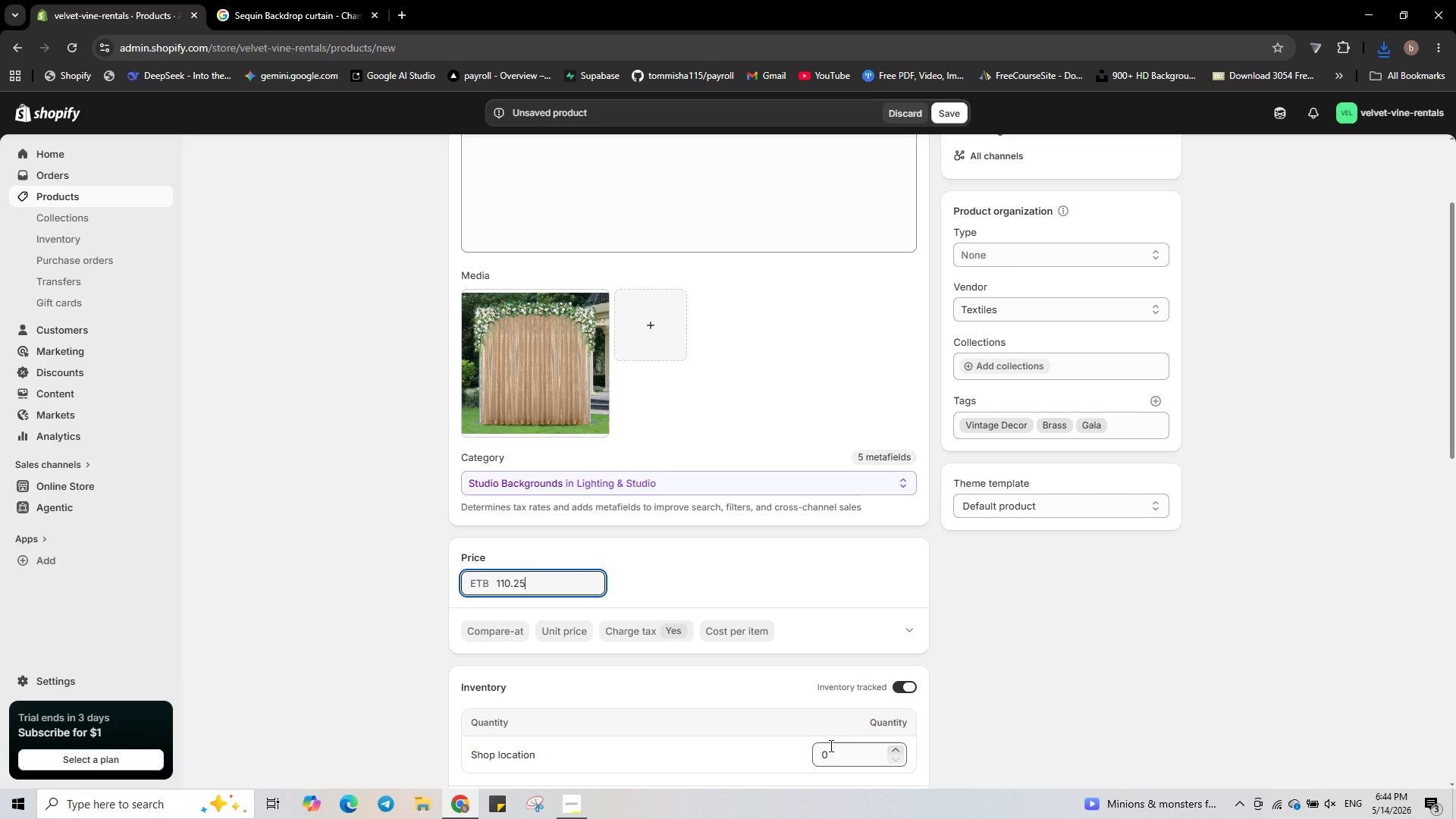 
left_click([831, 746])
 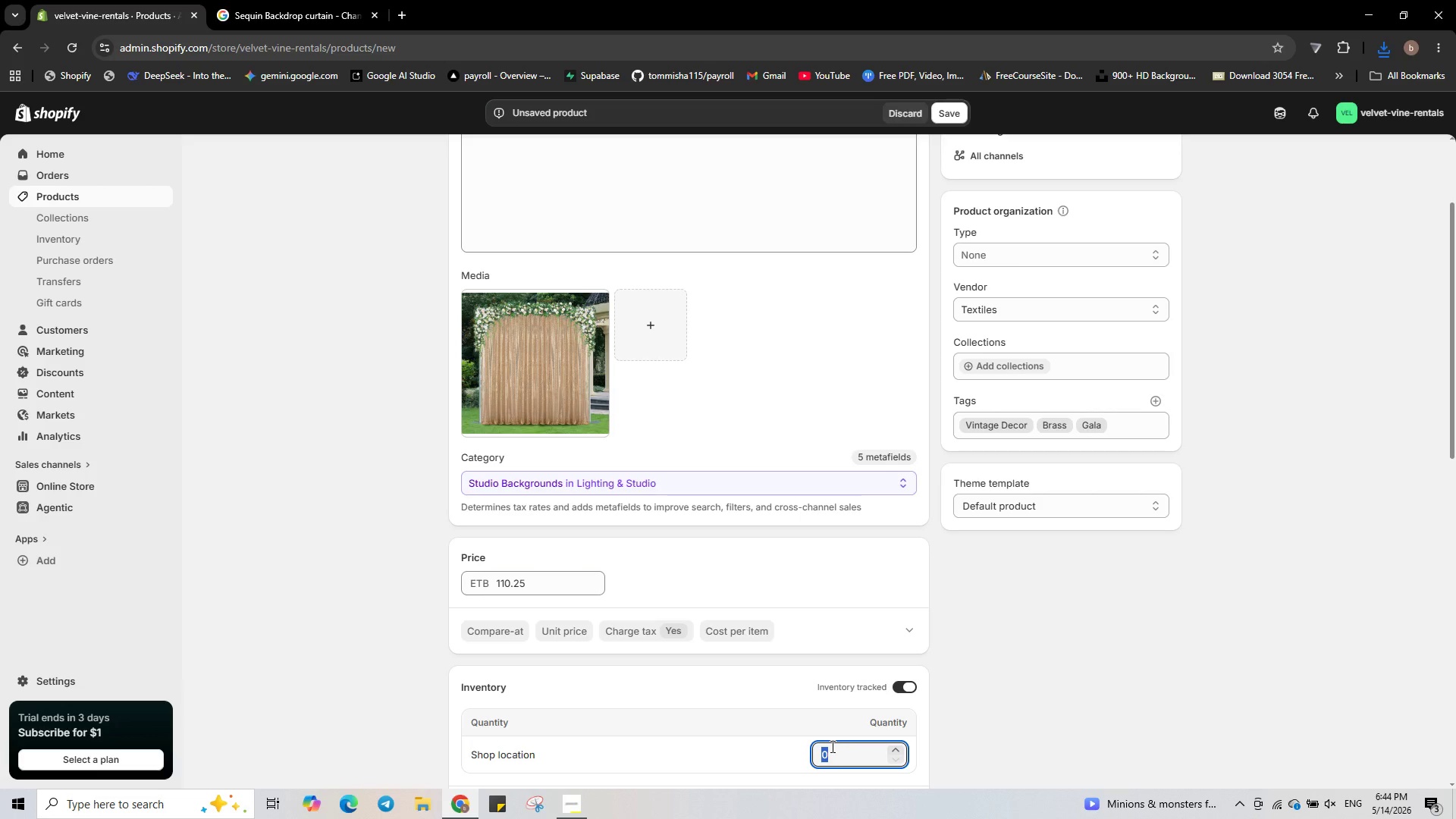 
key(Numpad2)
 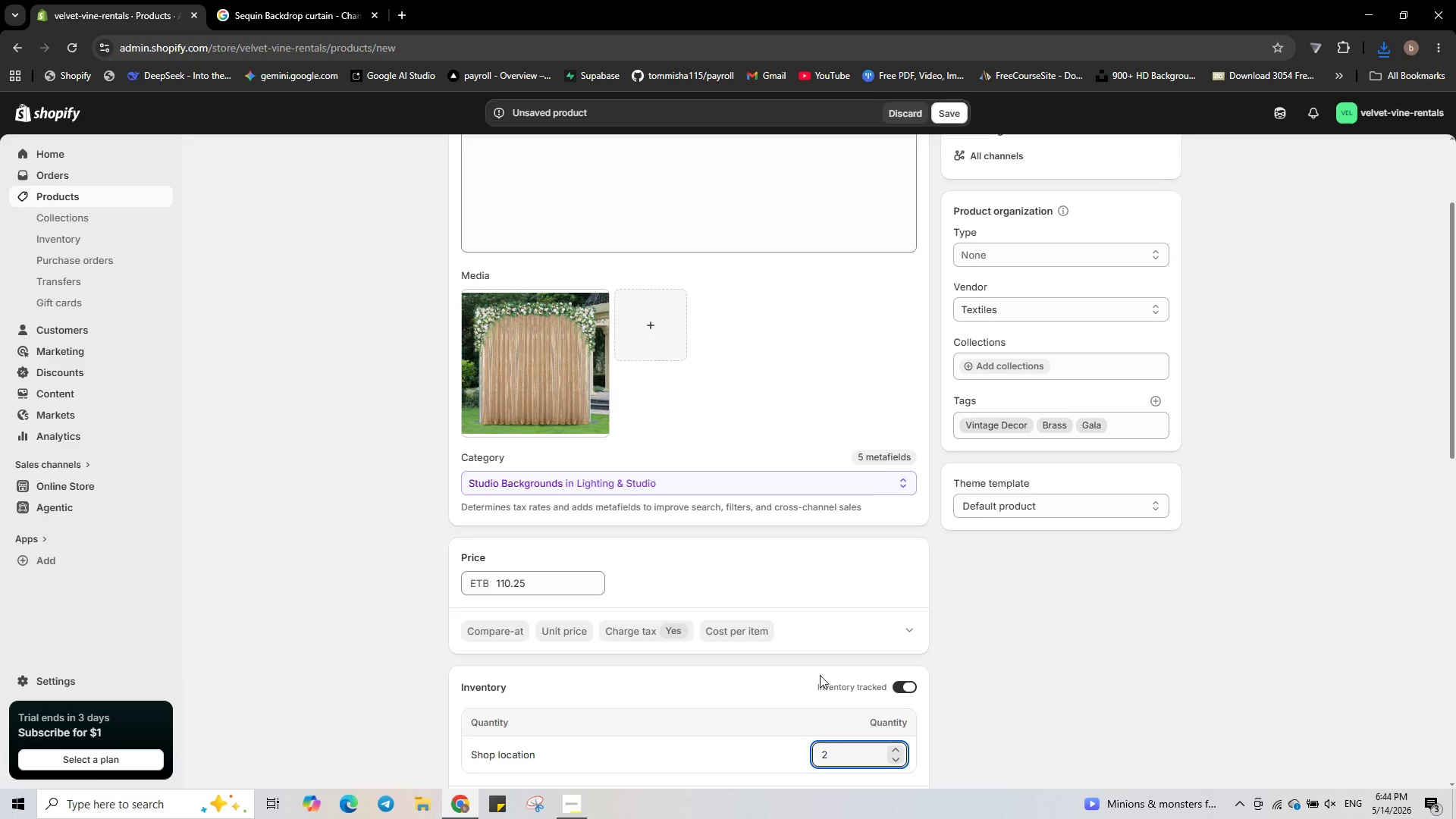 
scroll: coordinate [820, 675], scroll_direction: down, amount: 2.0
 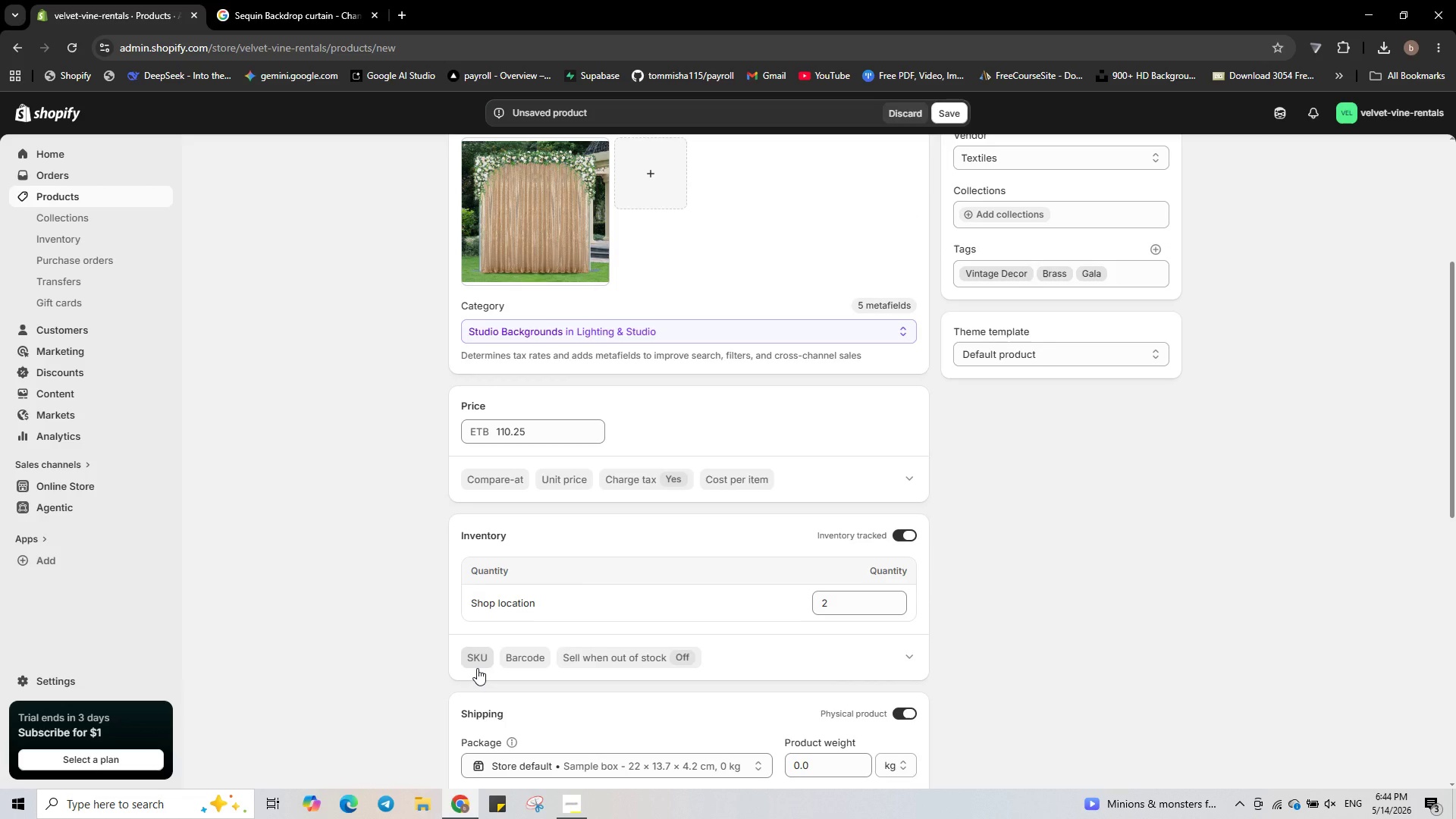 
left_click([477, 668])
 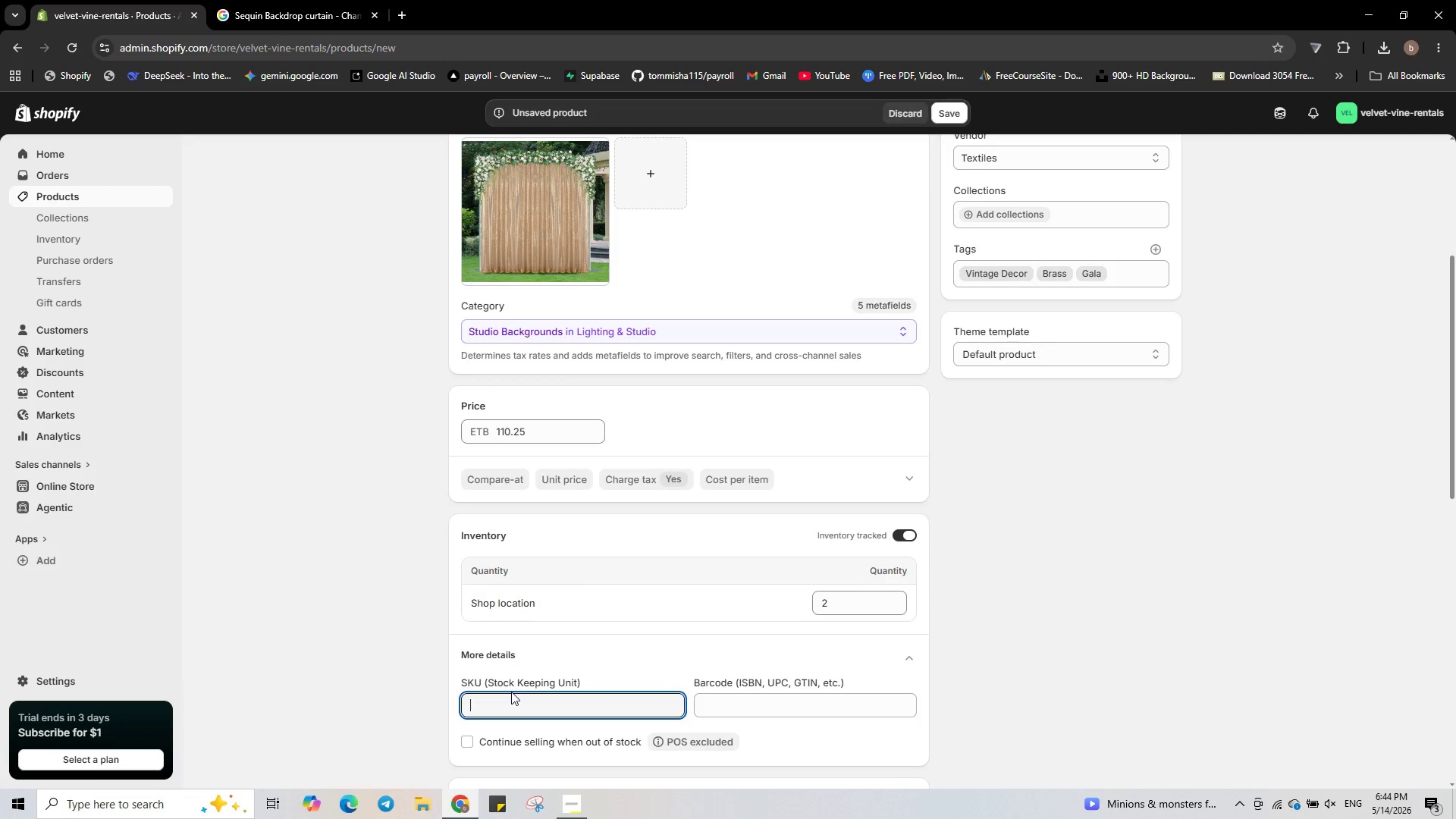 
type(VV-00022)
 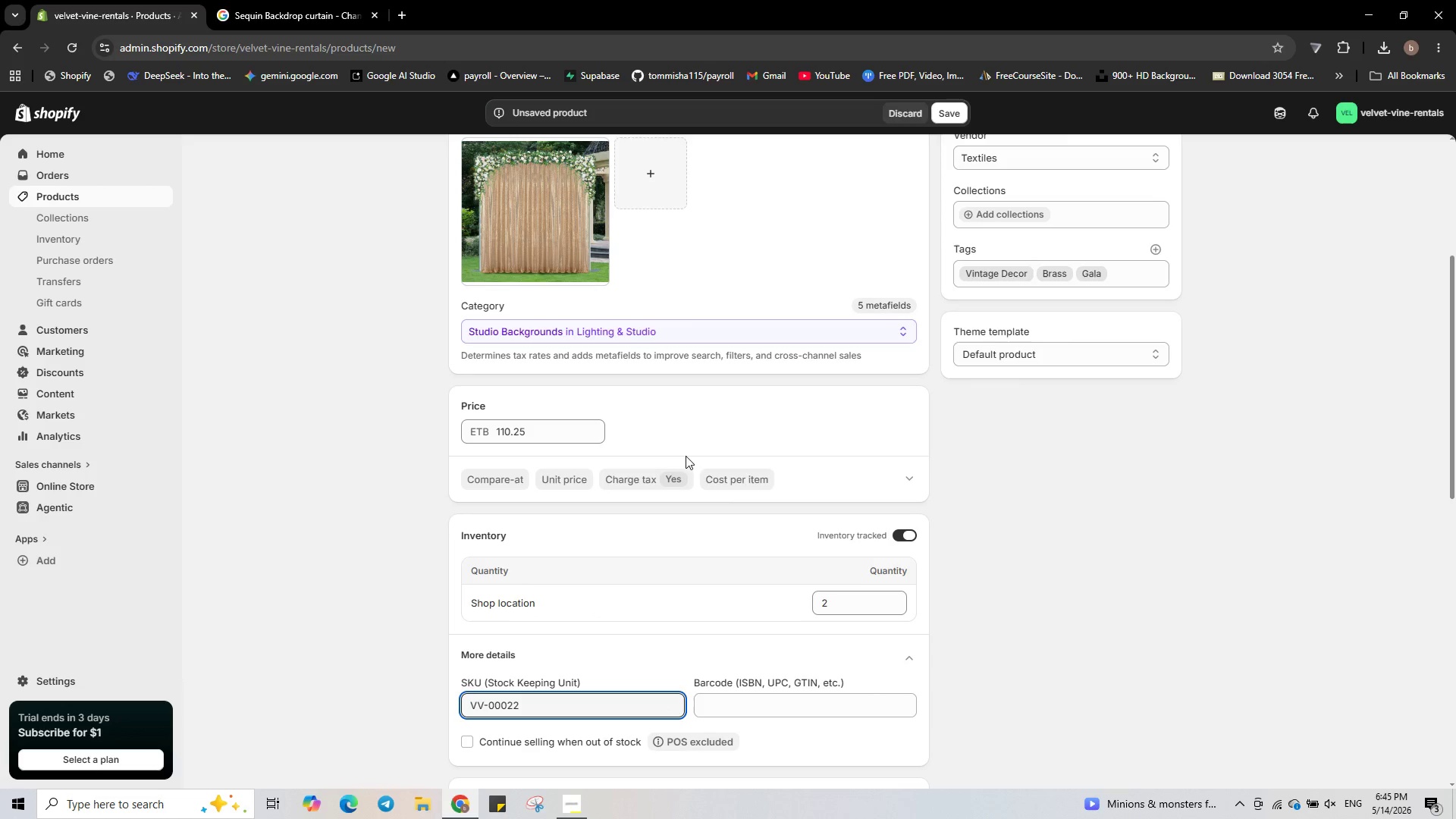 
scroll: coordinate [686, 456], scroll_direction: down, amount: 4.0
 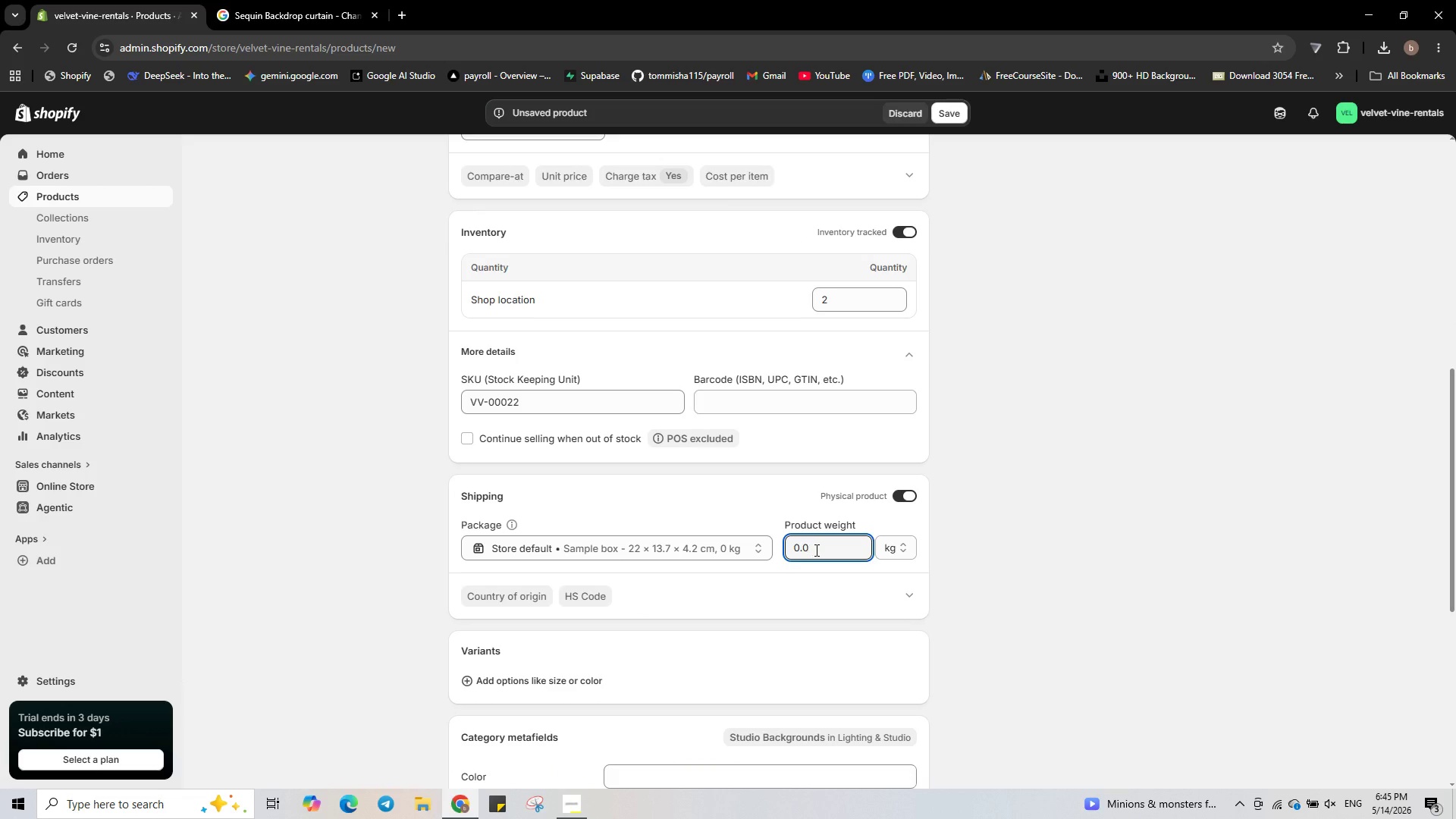 
double_click([815, 550])
 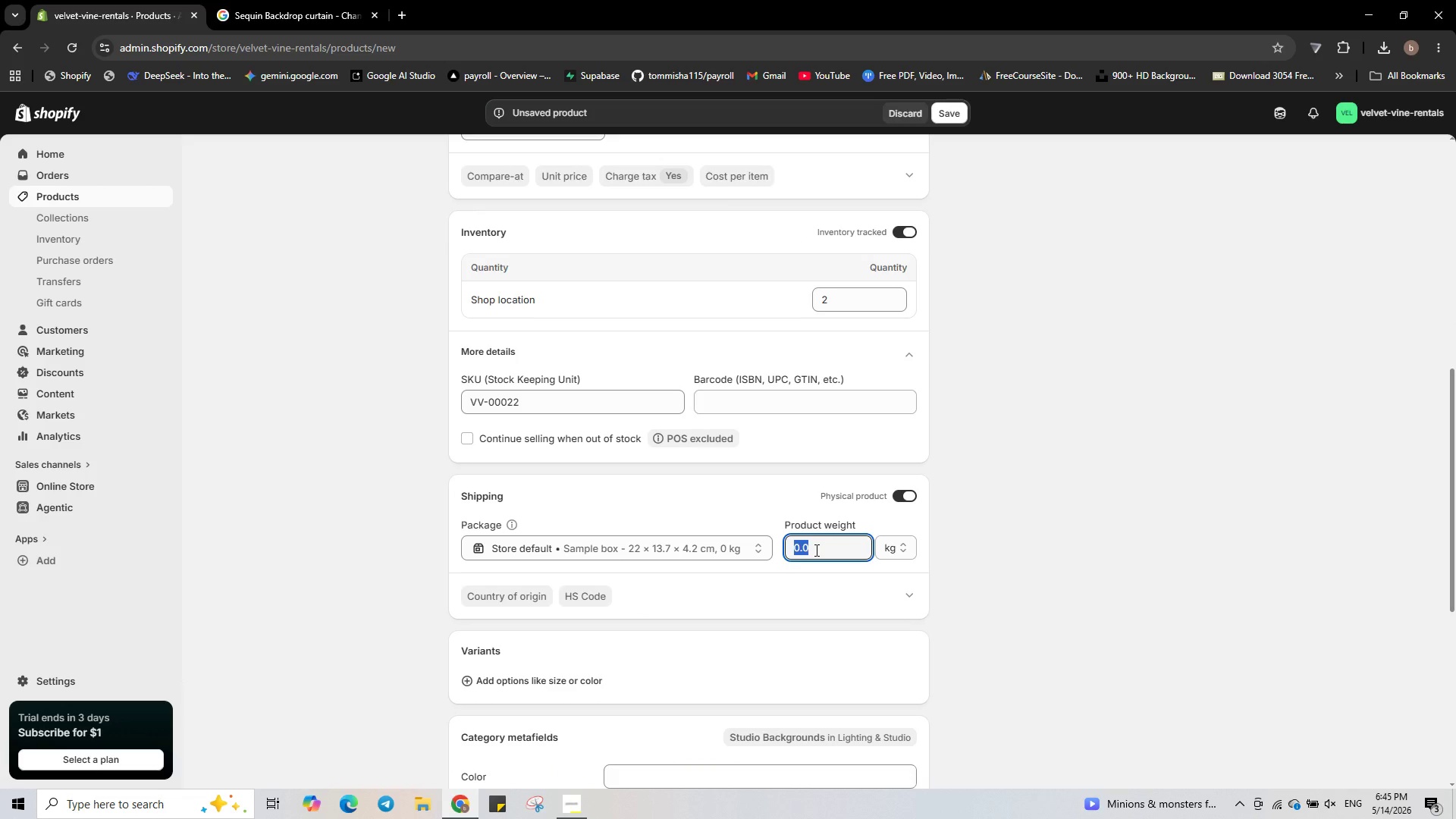 
key(Numpad3)
 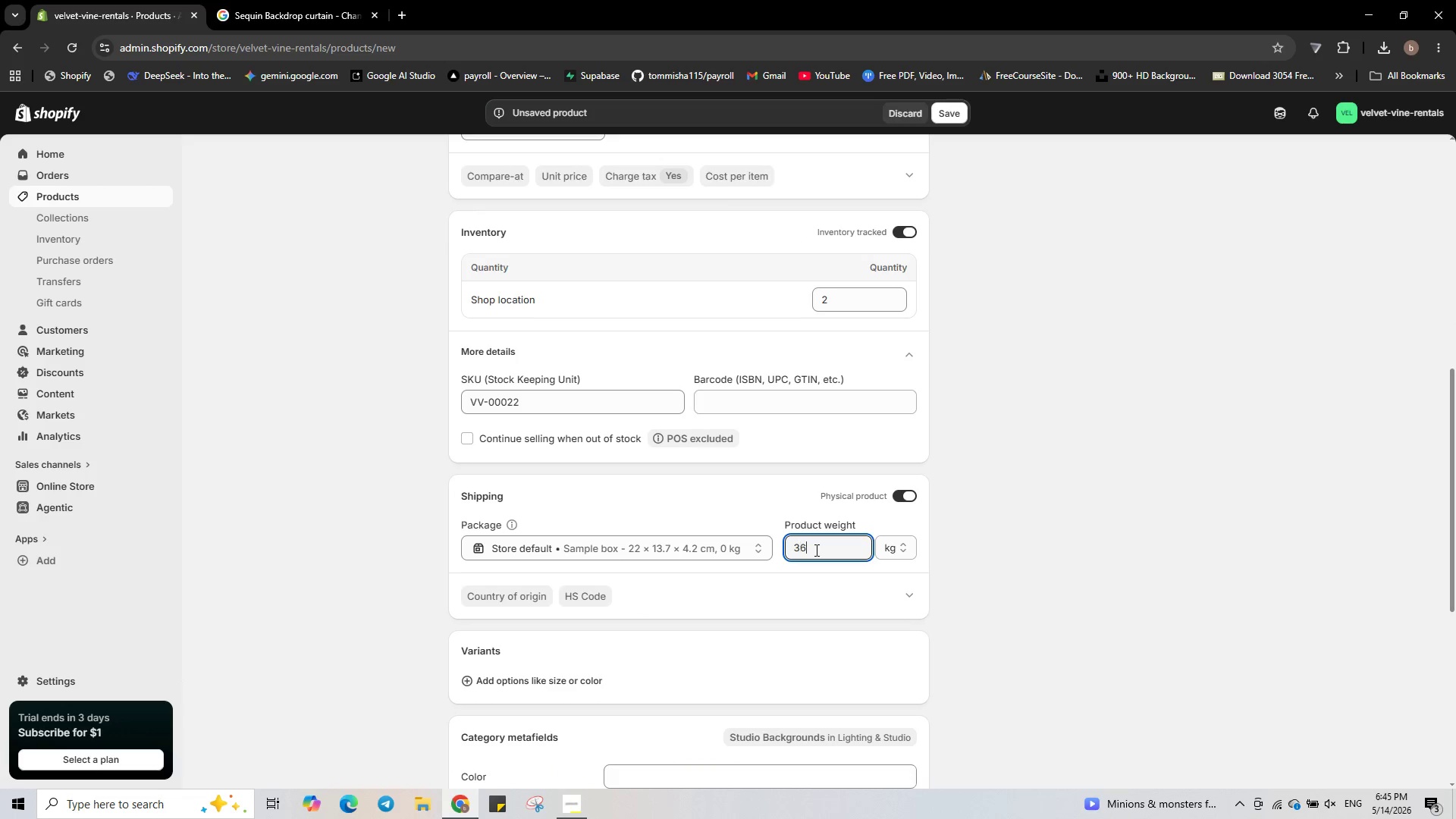 
key(Numpad6)
 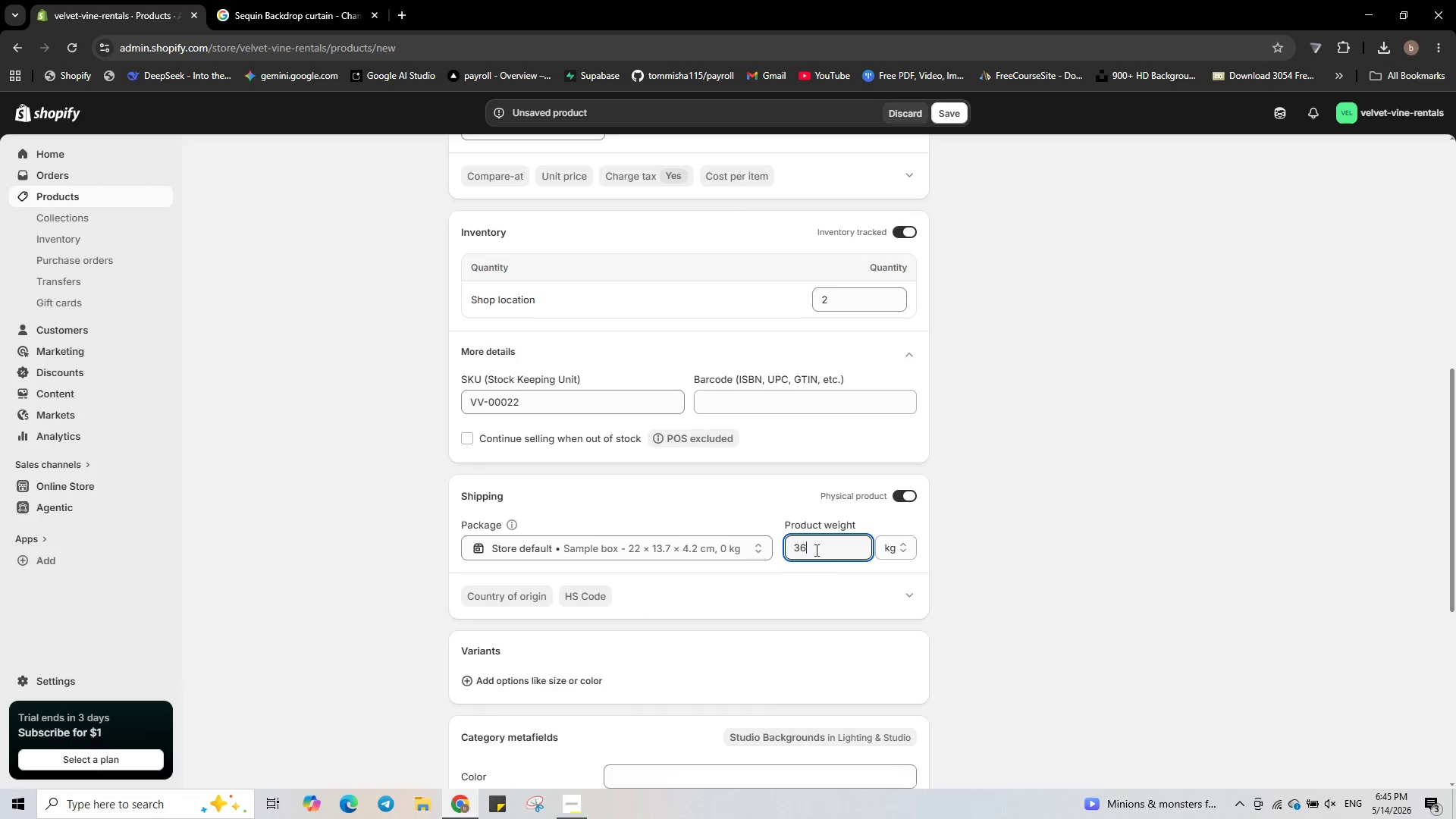 
scroll: coordinate [874, 595], scroll_direction: down, amount: 4.0
 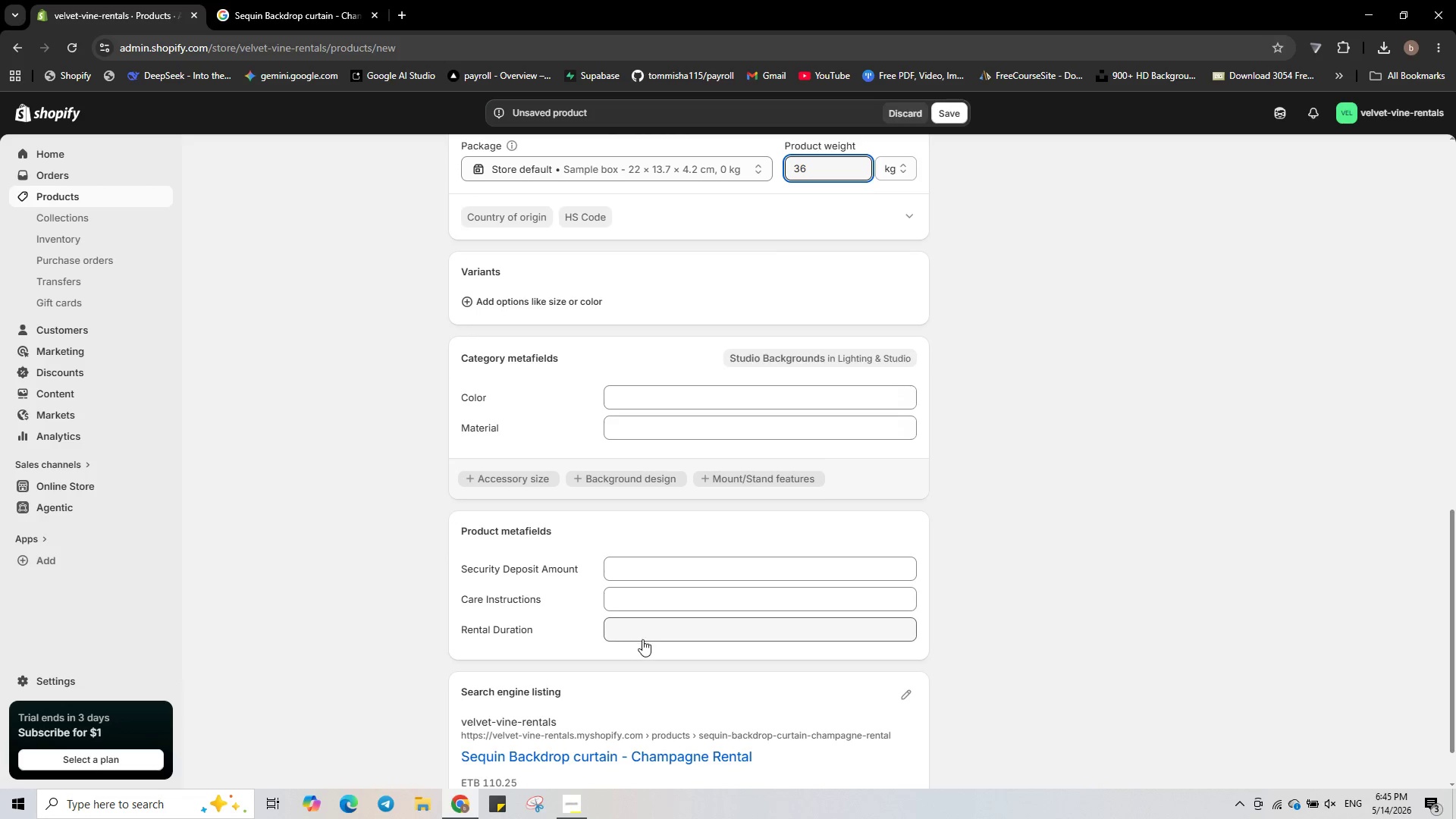 
left_click([651, 627])
 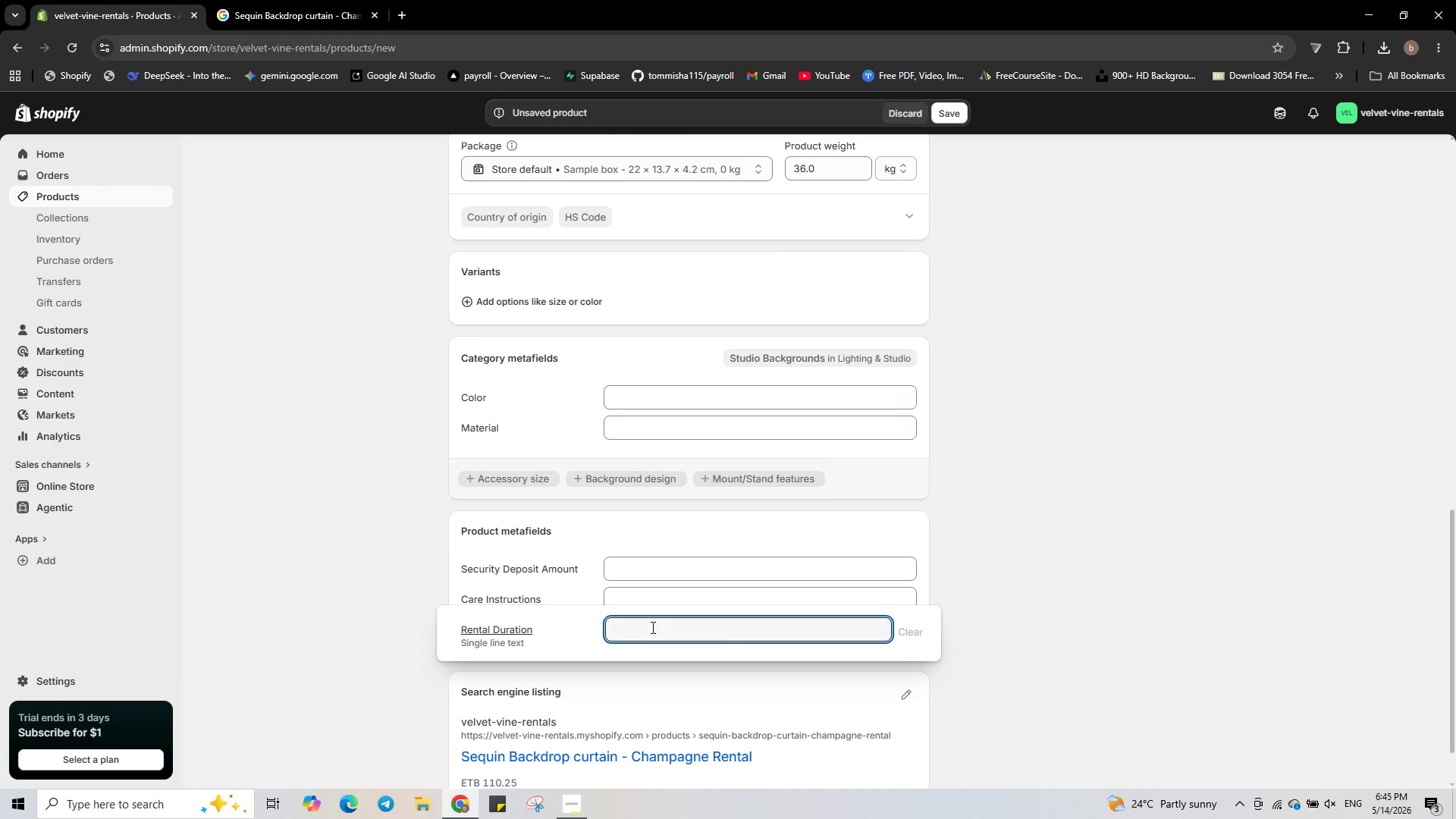 
type(Wekly)
 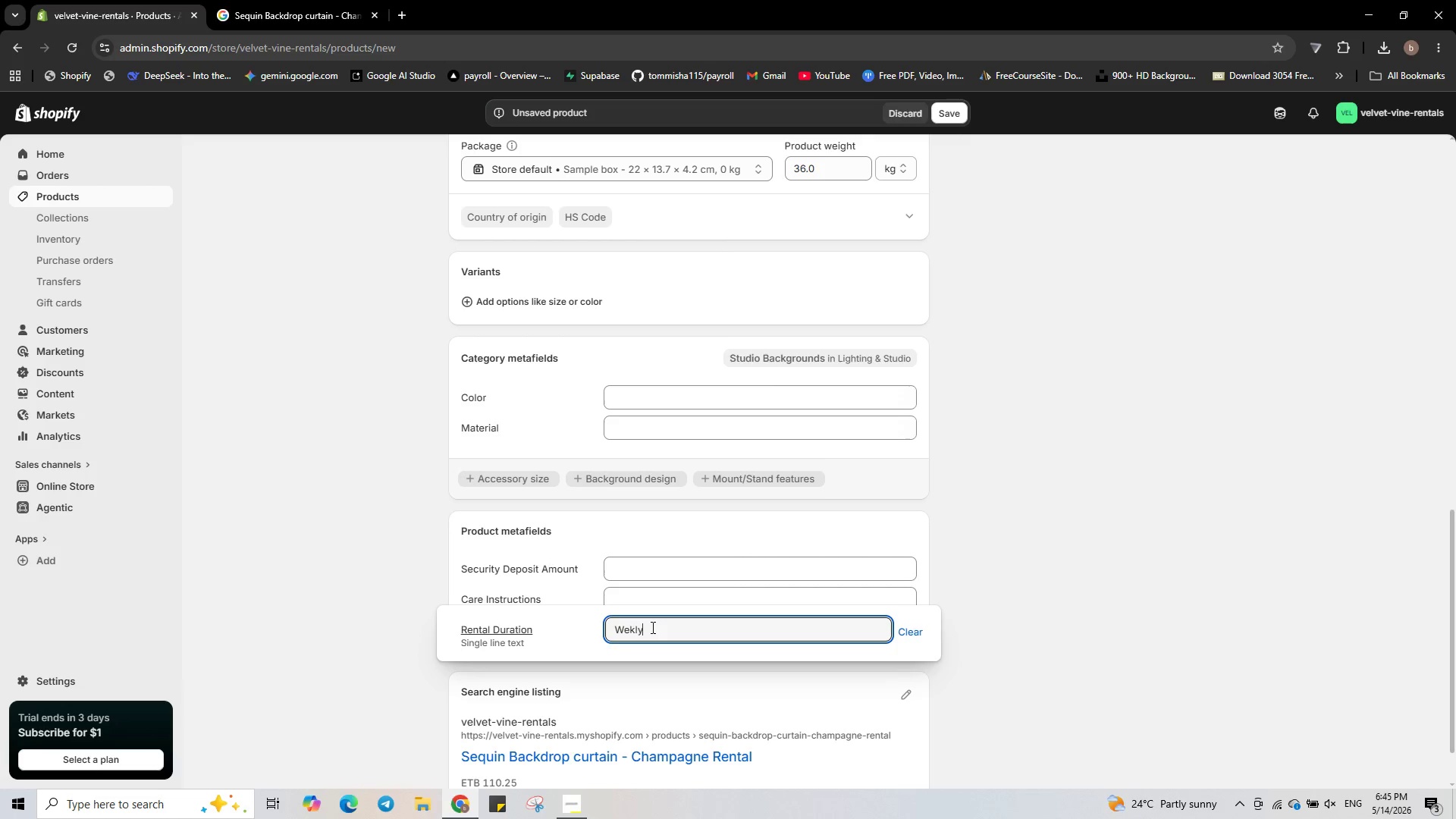 
key(ArrowLeft)
 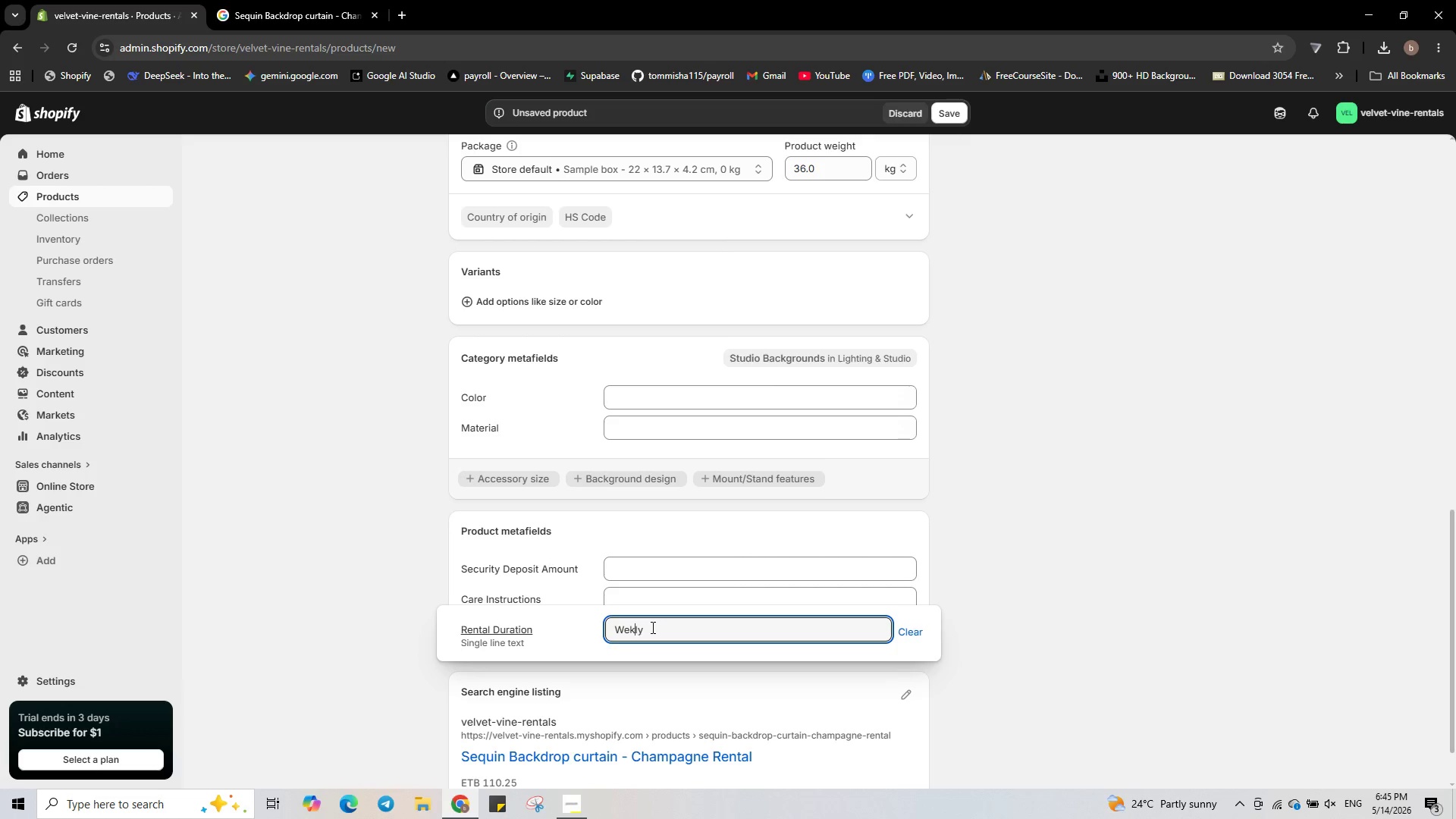 
key(ArrowLeft)
 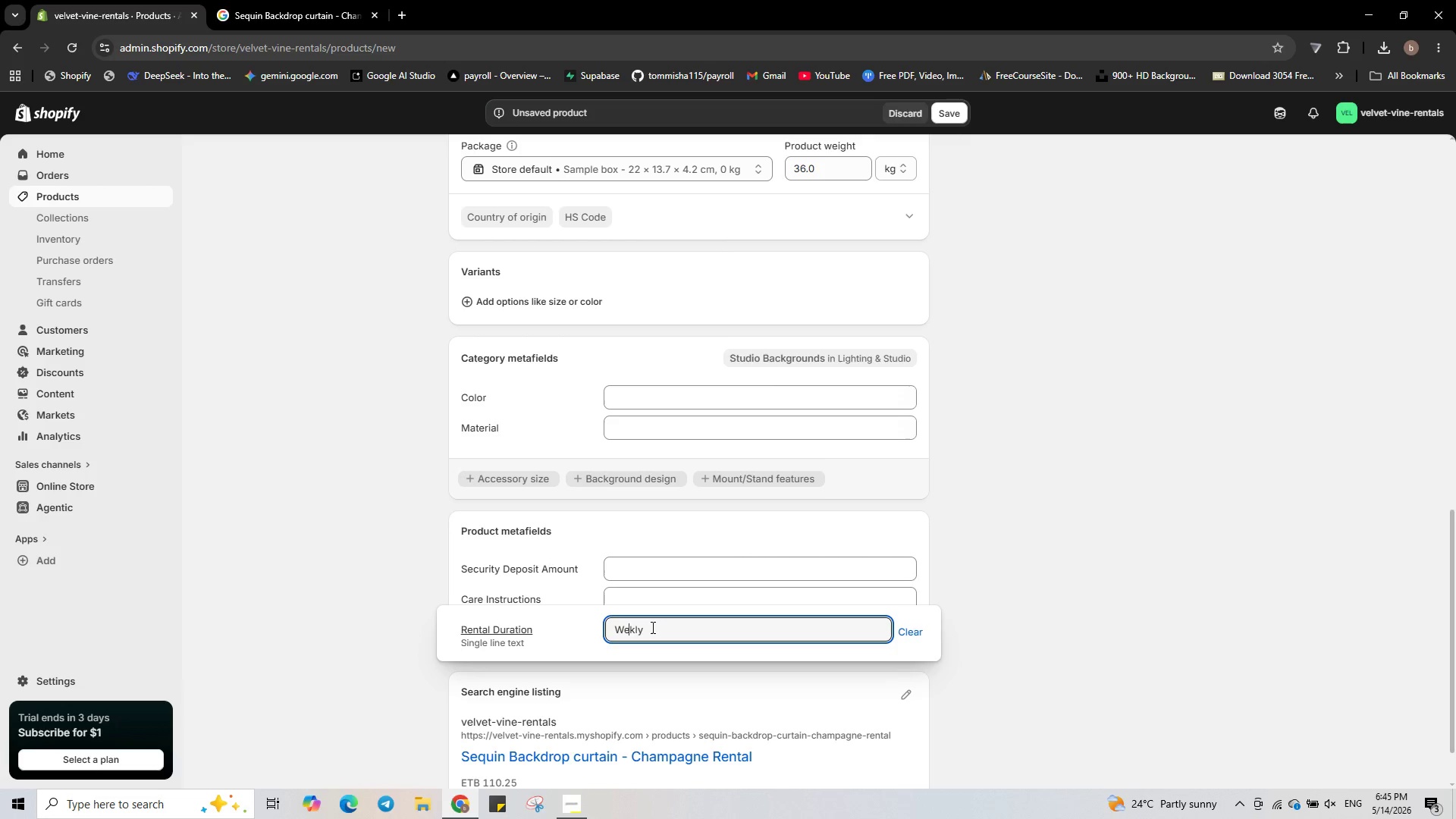 
key(ArrowLeft)
 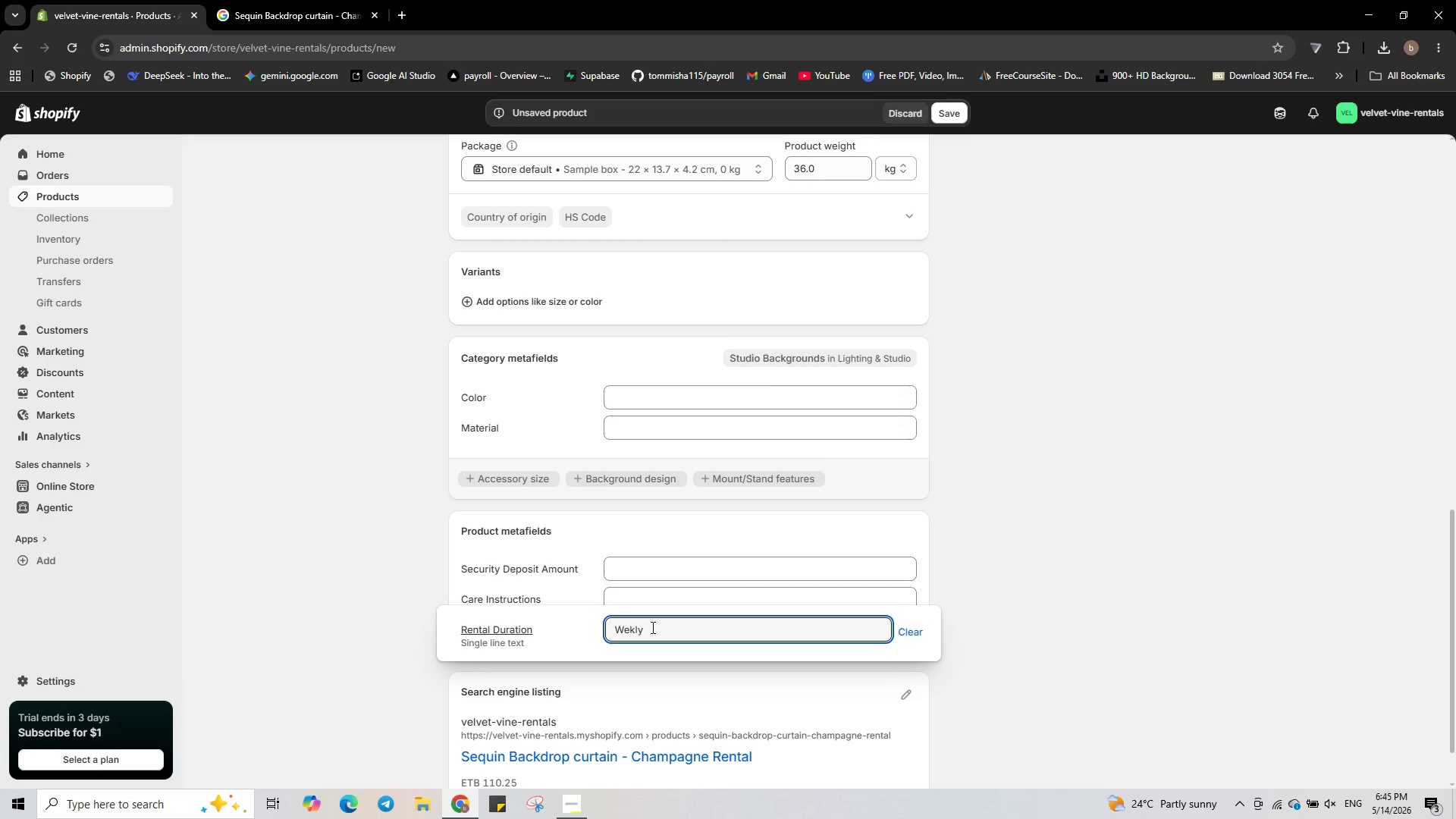 
type(e (7 Days))
 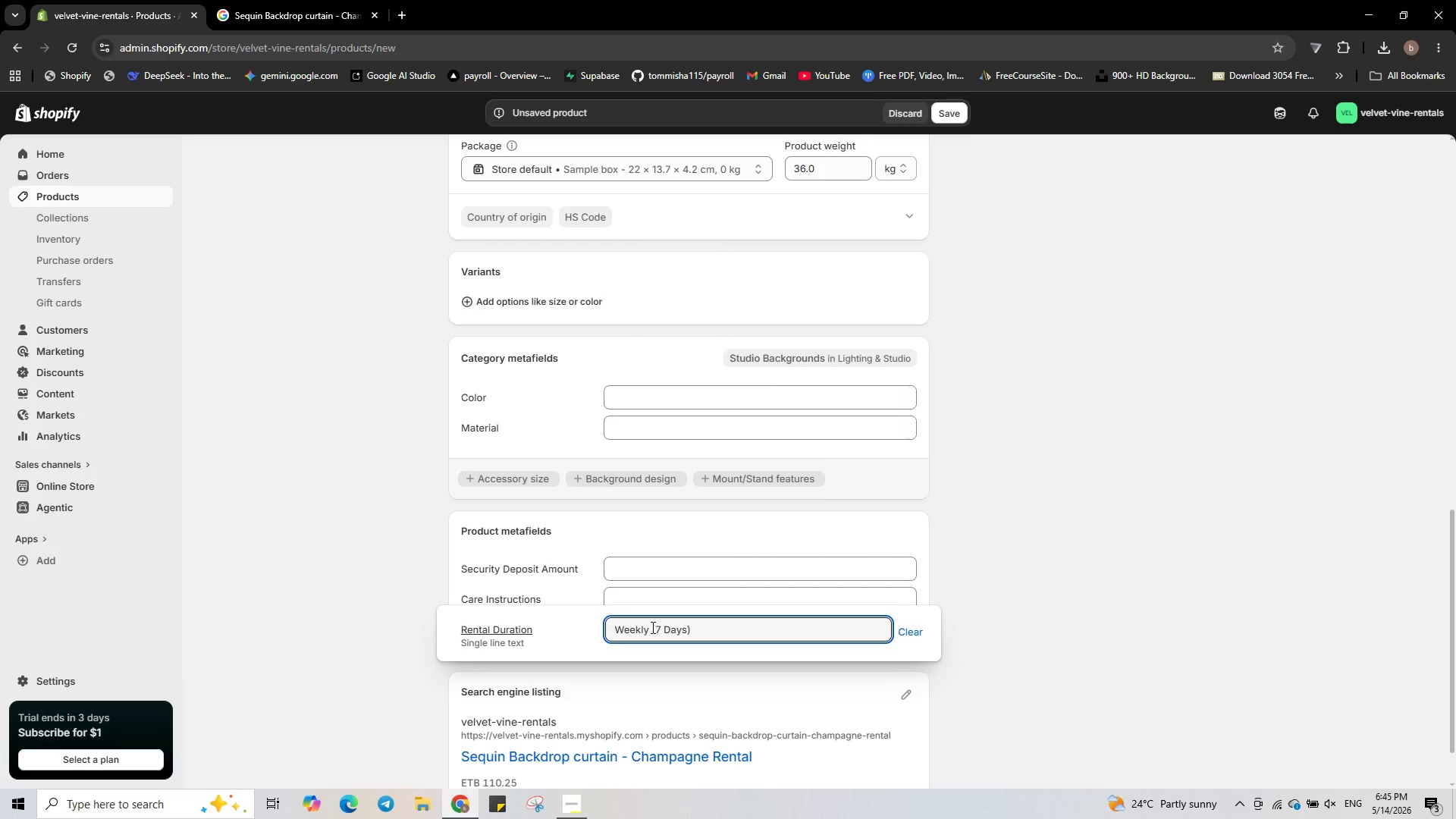 
hold_key(key=ArrowRight, duration=0.58)
 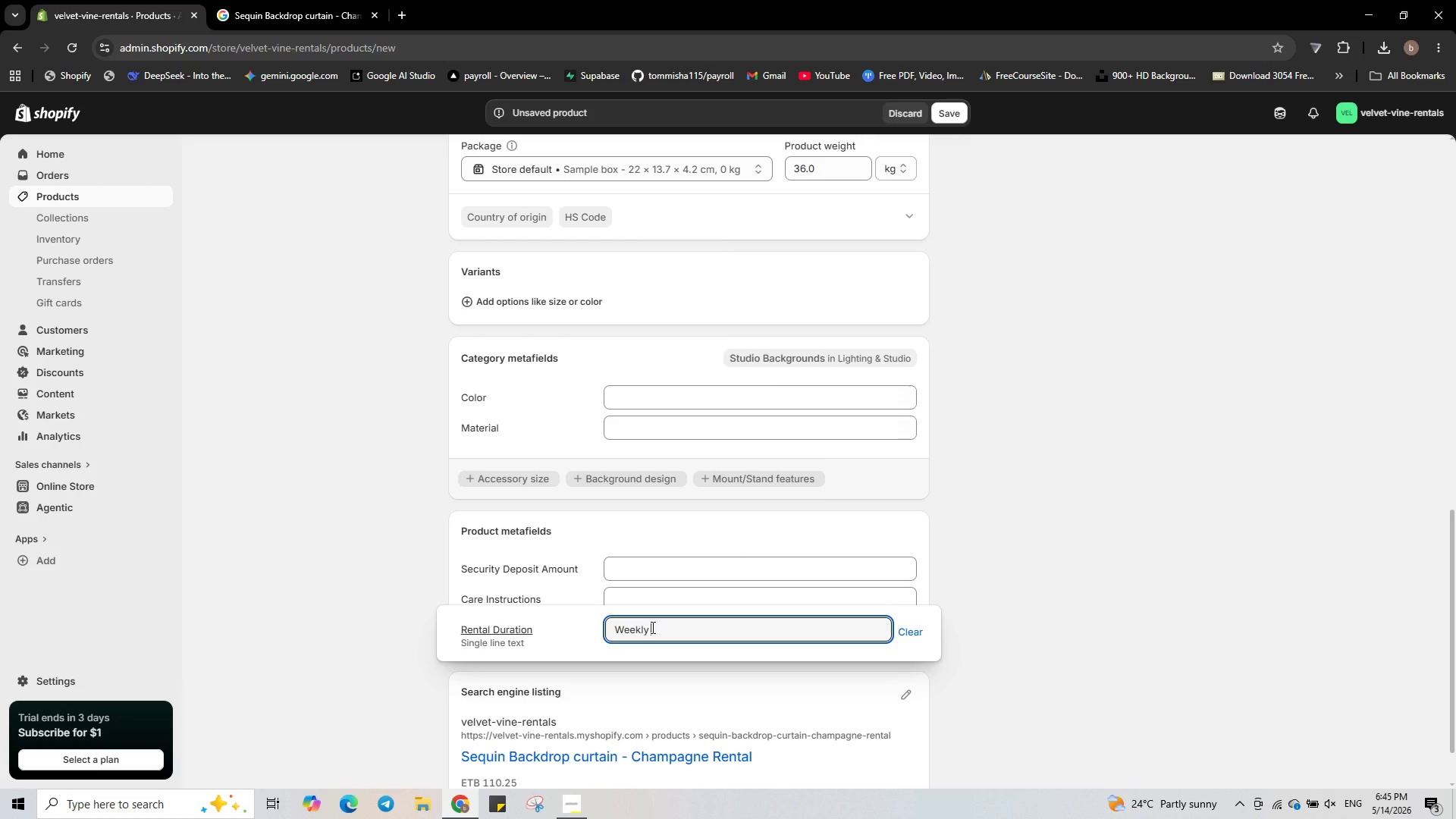 
left_click([649, 598])
 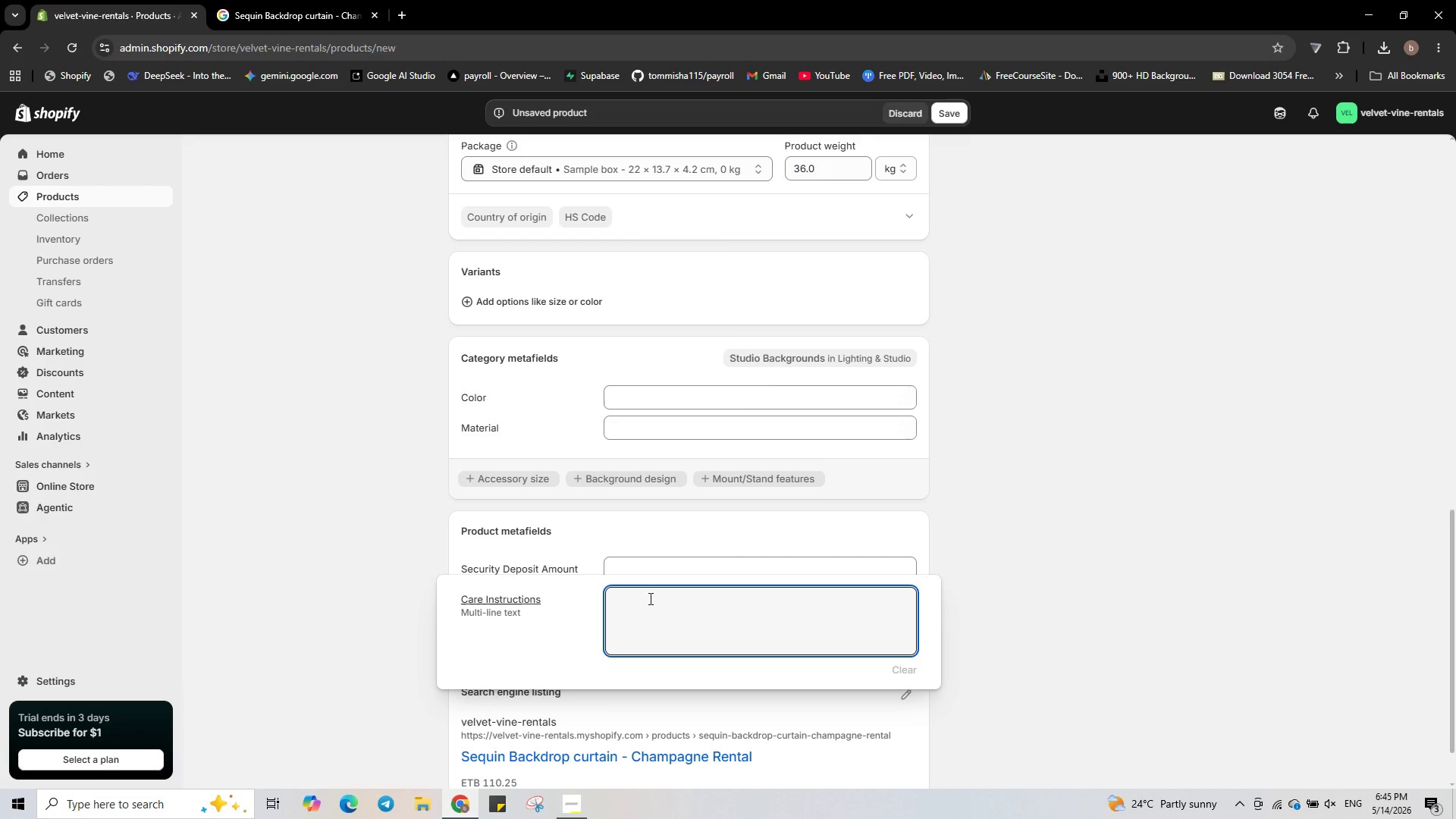 
wait(6.75)
 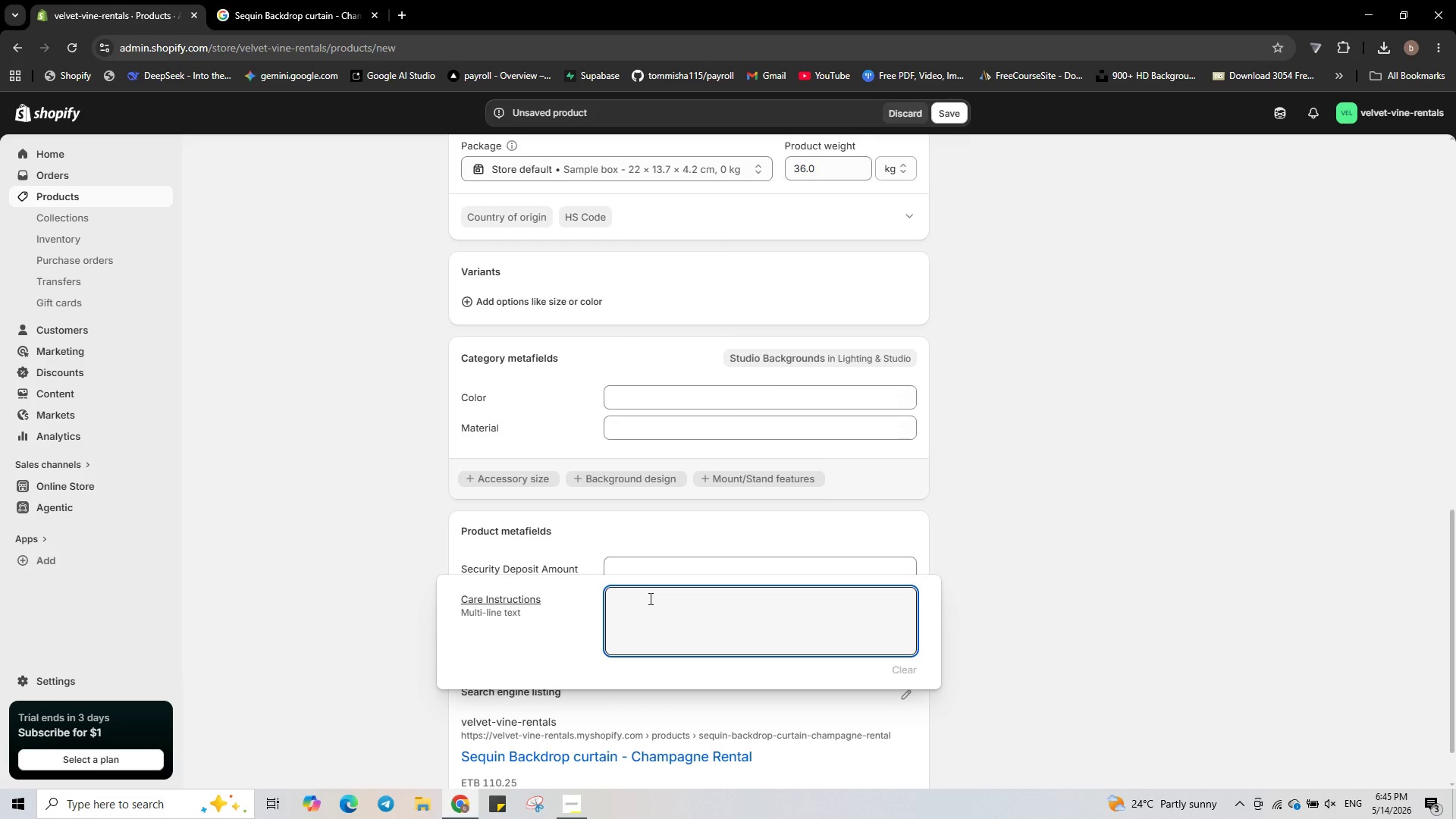 
type(Dry clean only.)
 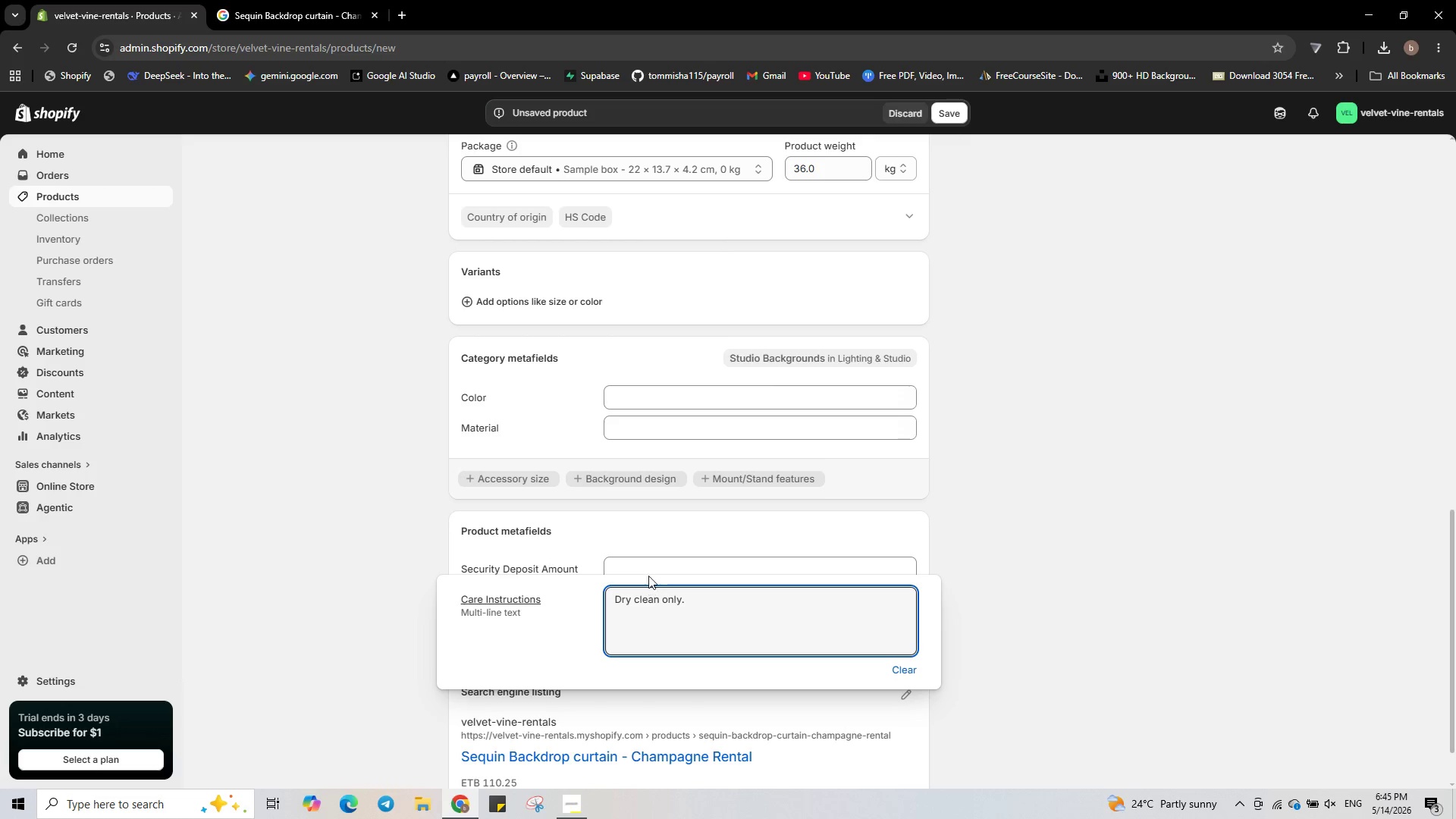 
left_click([650, 566])
 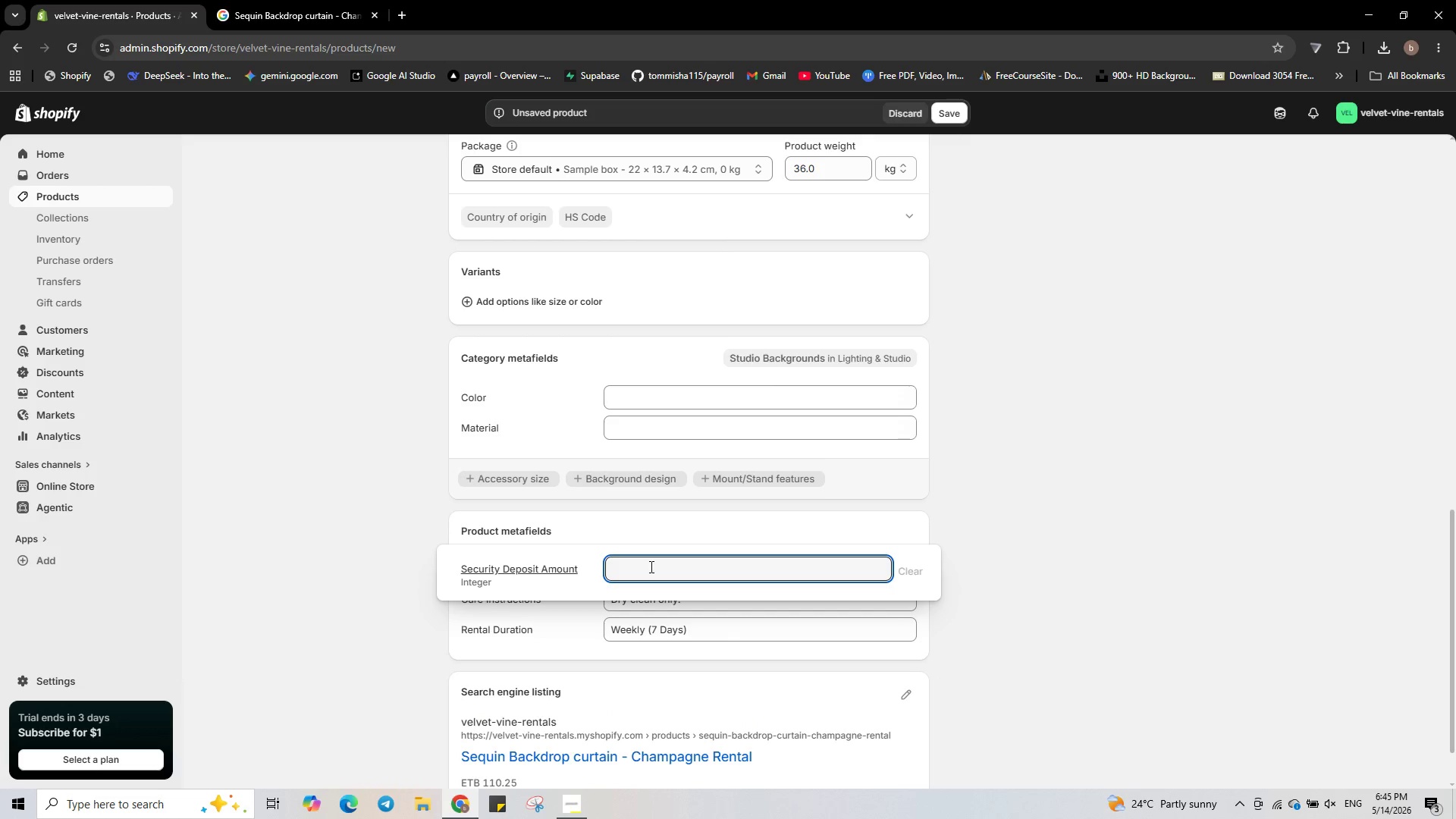 
key(Numpad8)
 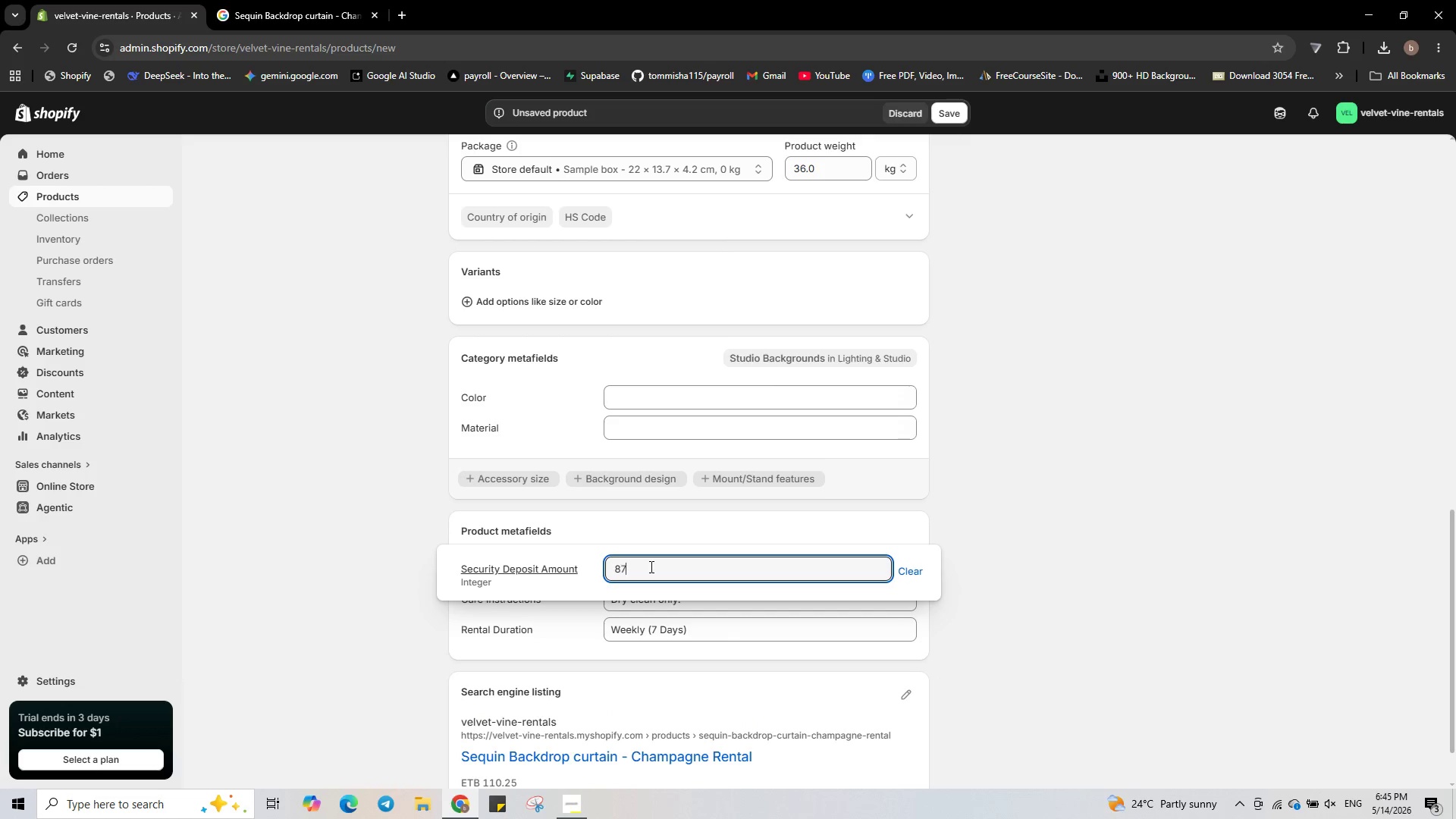 
key(Numpad7)
 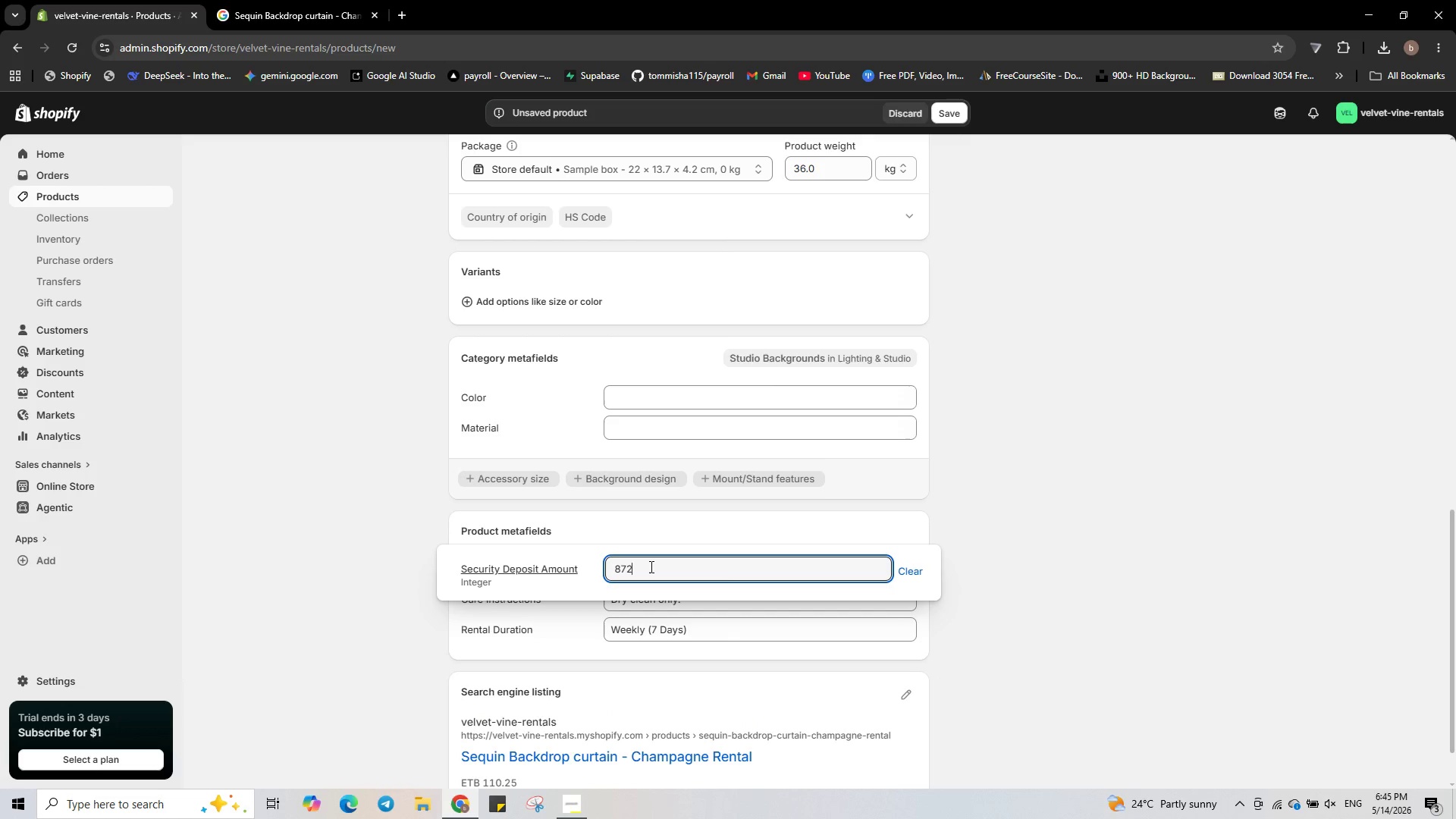 
key(Numpad2)
 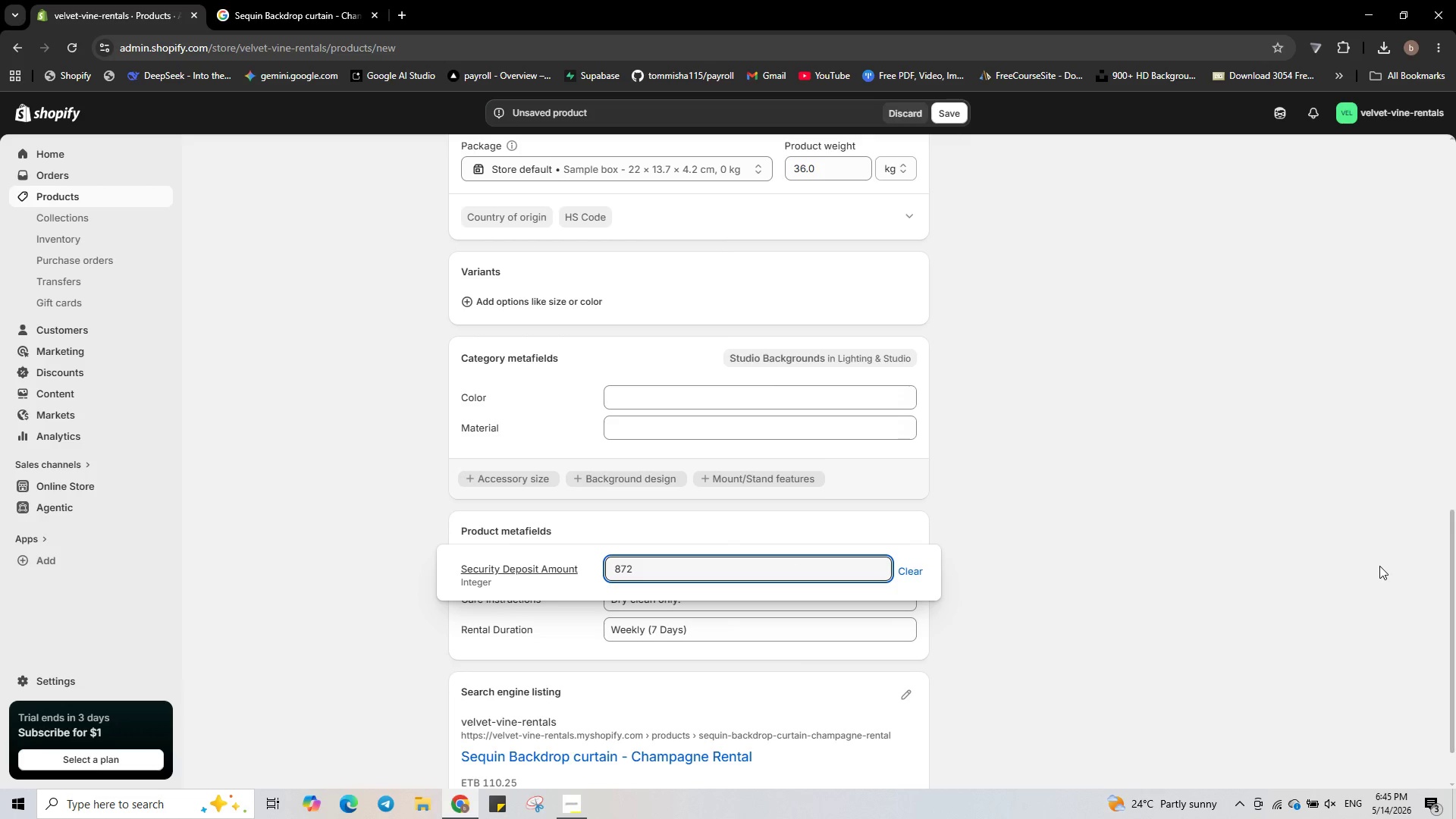 
left_click([1379, 566])
 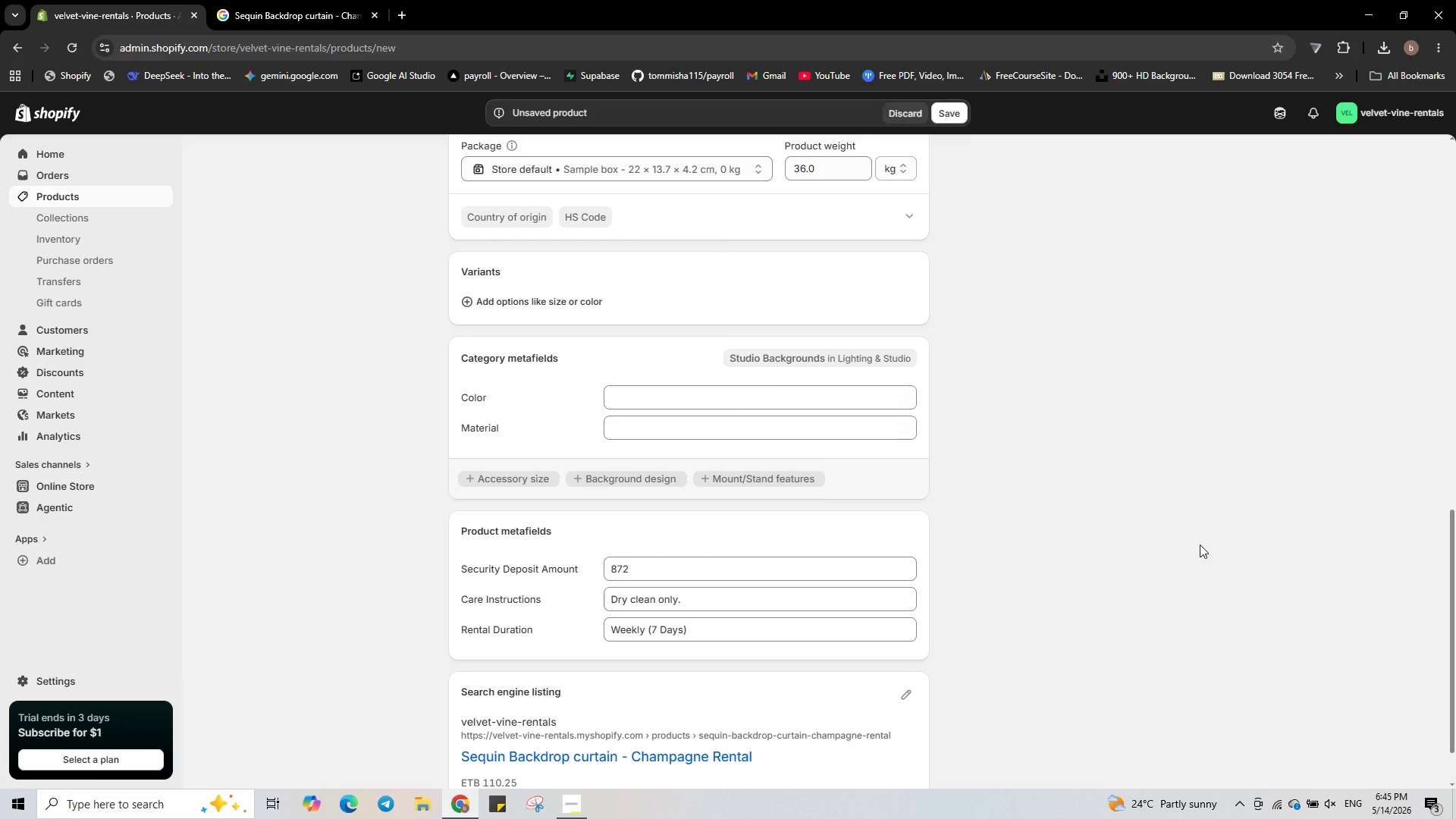 
scroll: coordinate [1171, 557], scroll_direction: down, amount: 2.0
 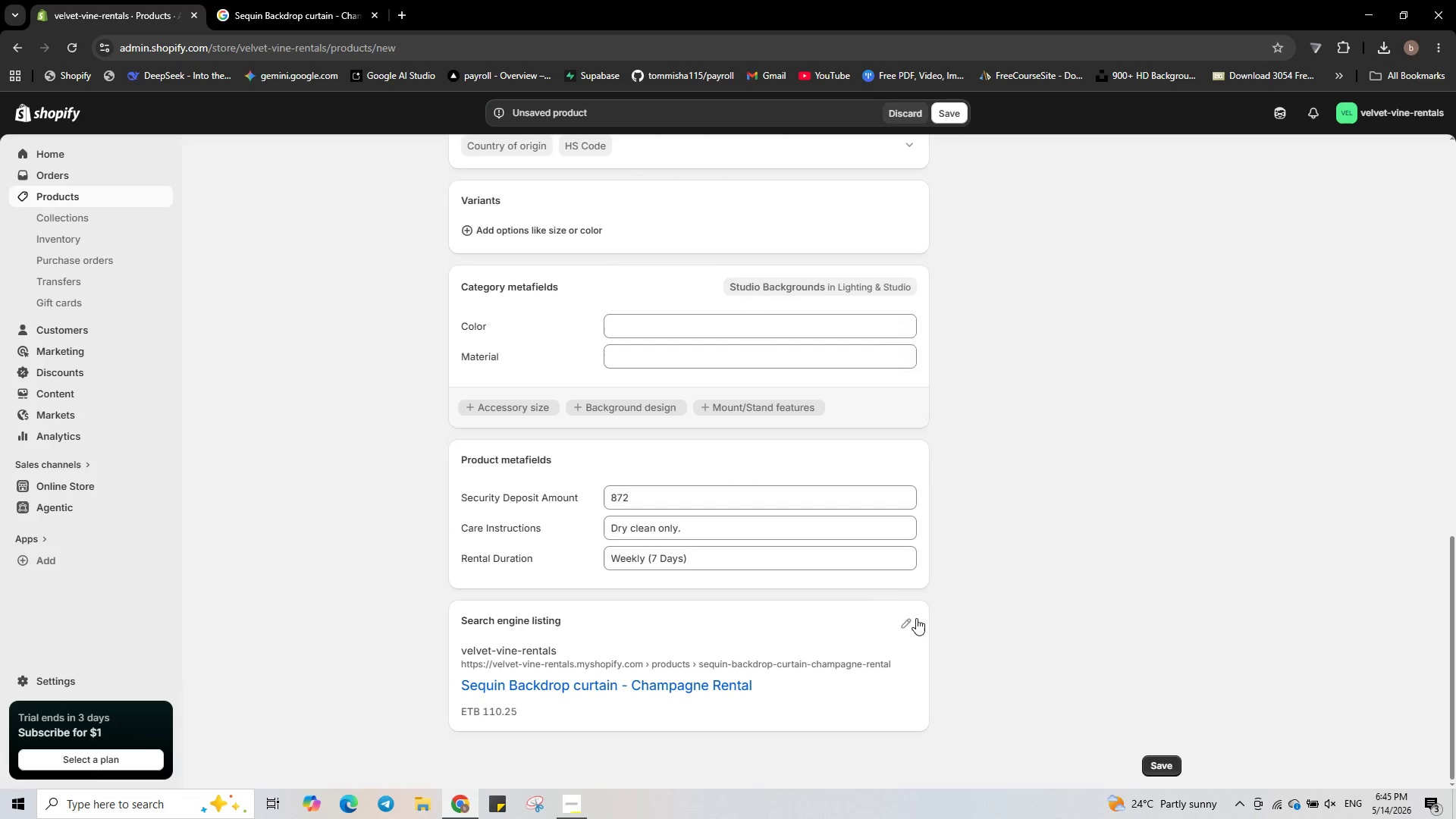 
left_click([915, 620])
 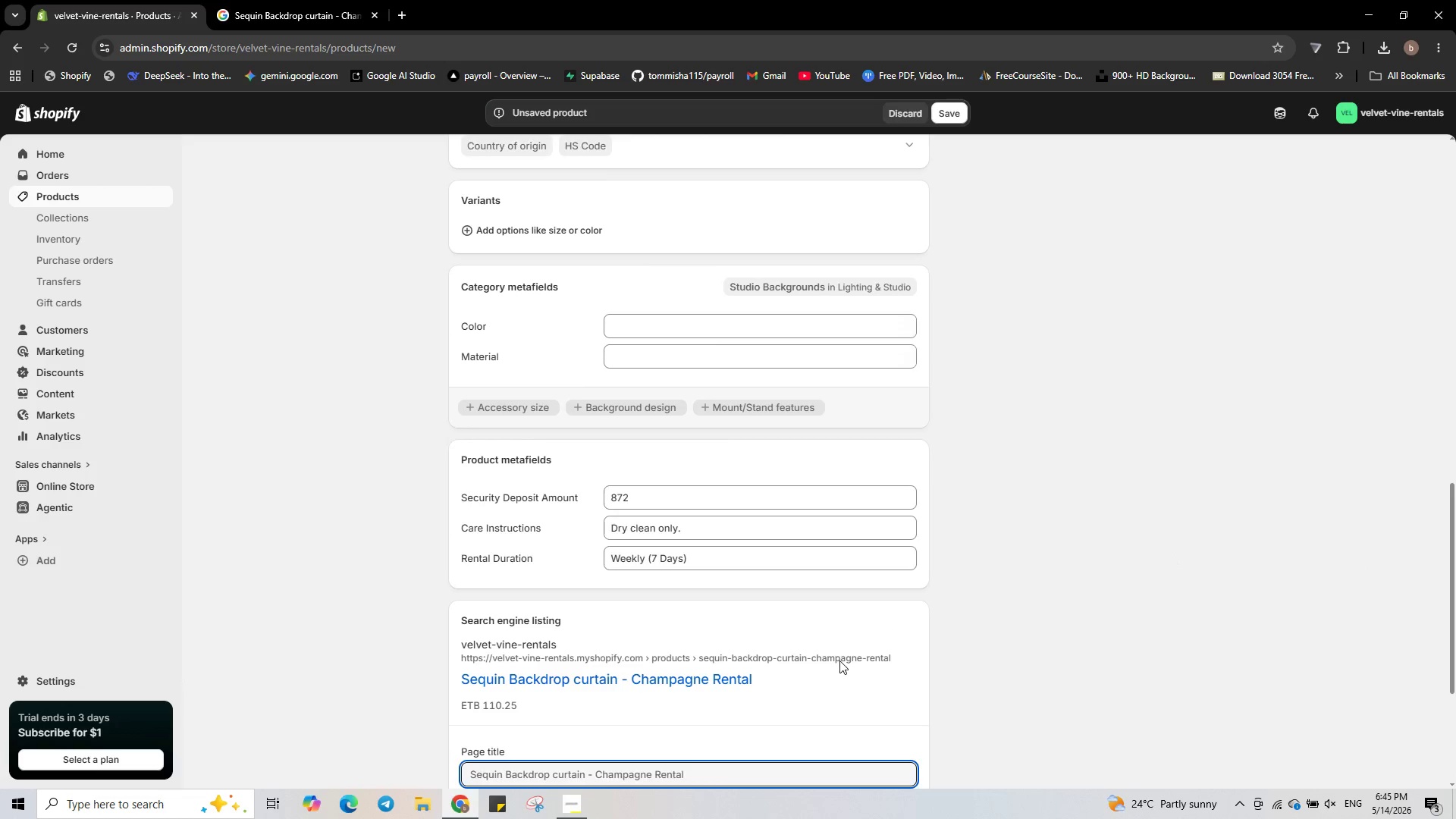 
scroll: coordinate [839, 661], scroll_direction: down, amount: 1.0
 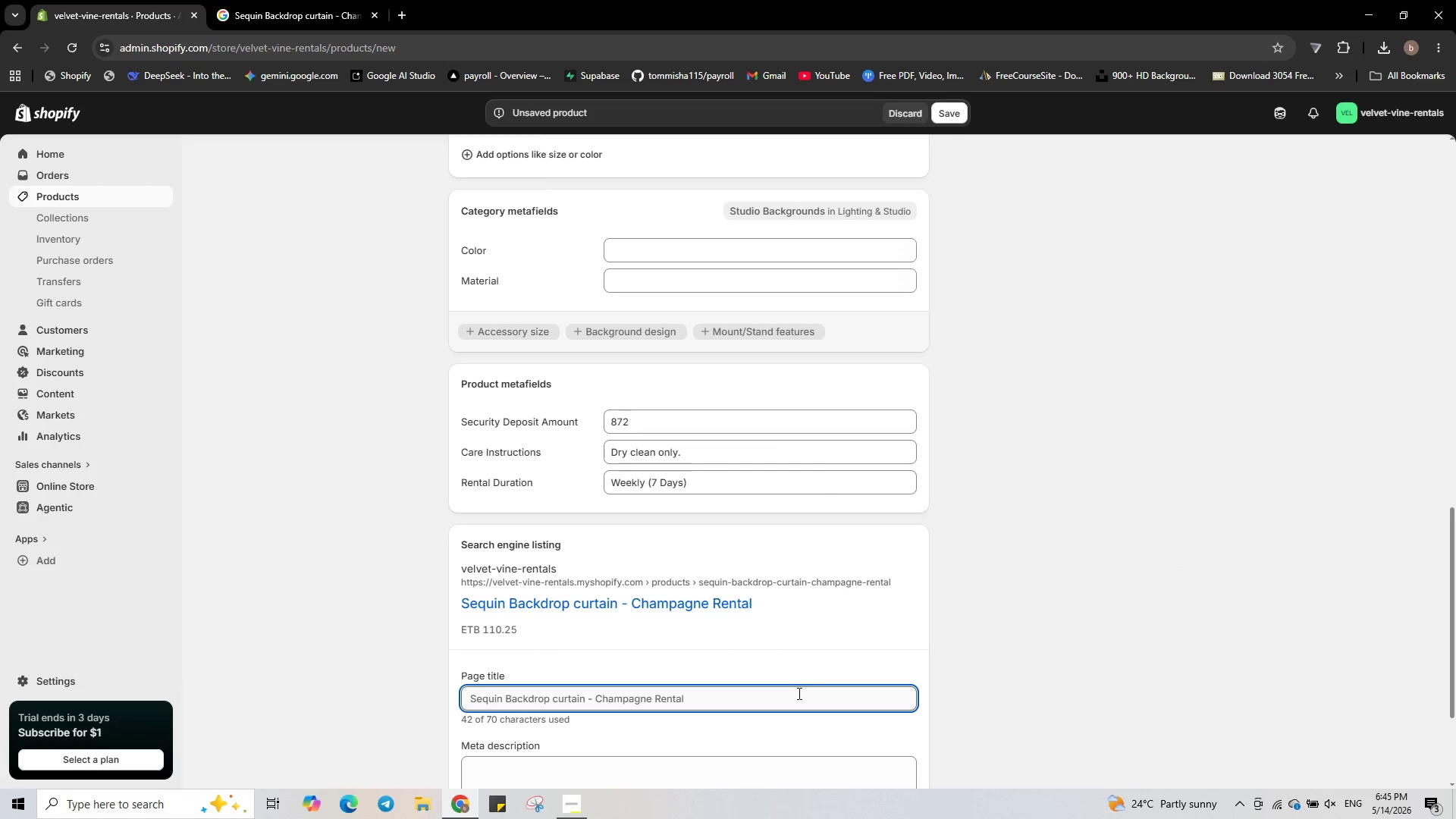 
left_click([798, 693])
 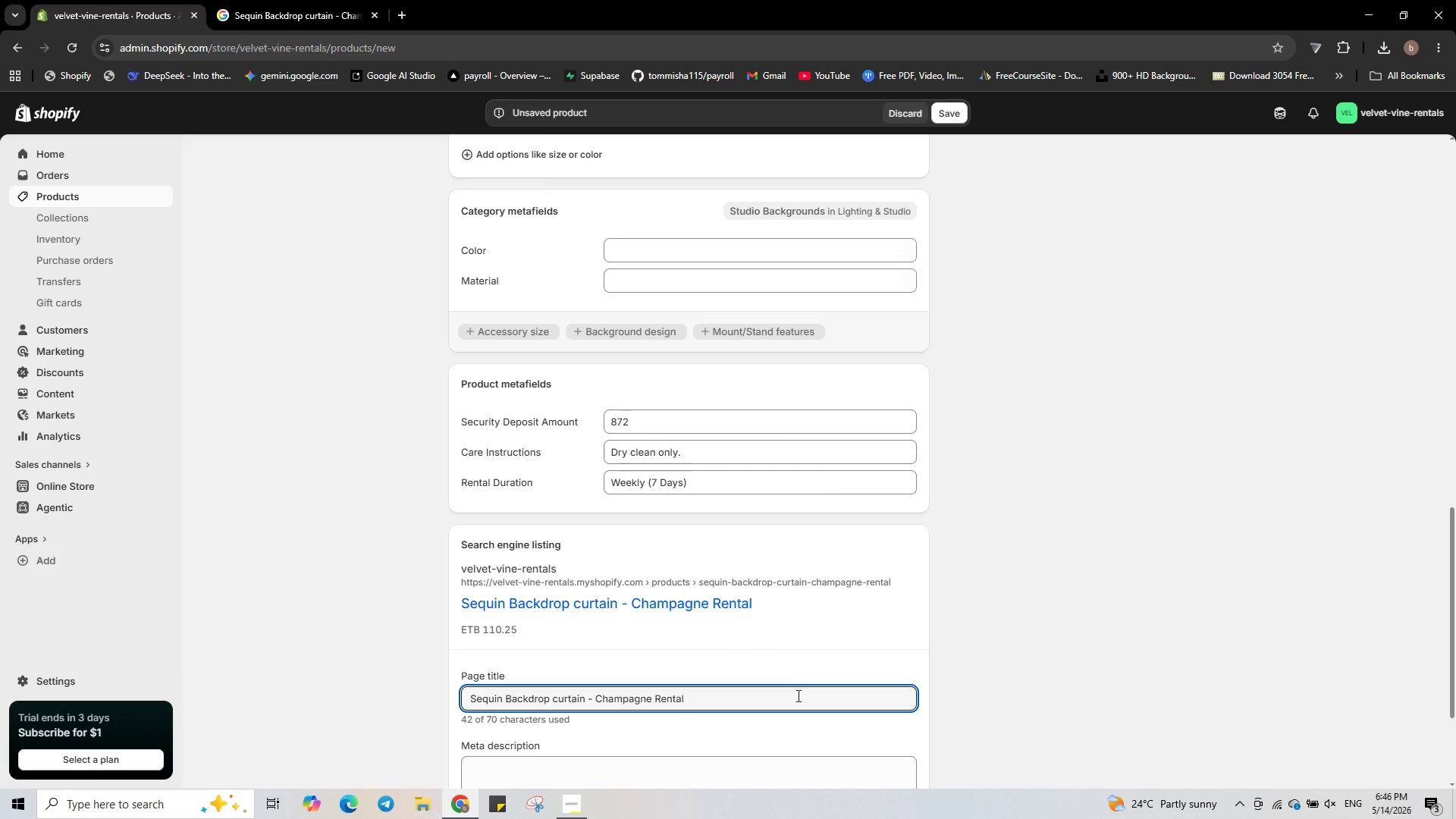 
type( | Velvet & Vine)
 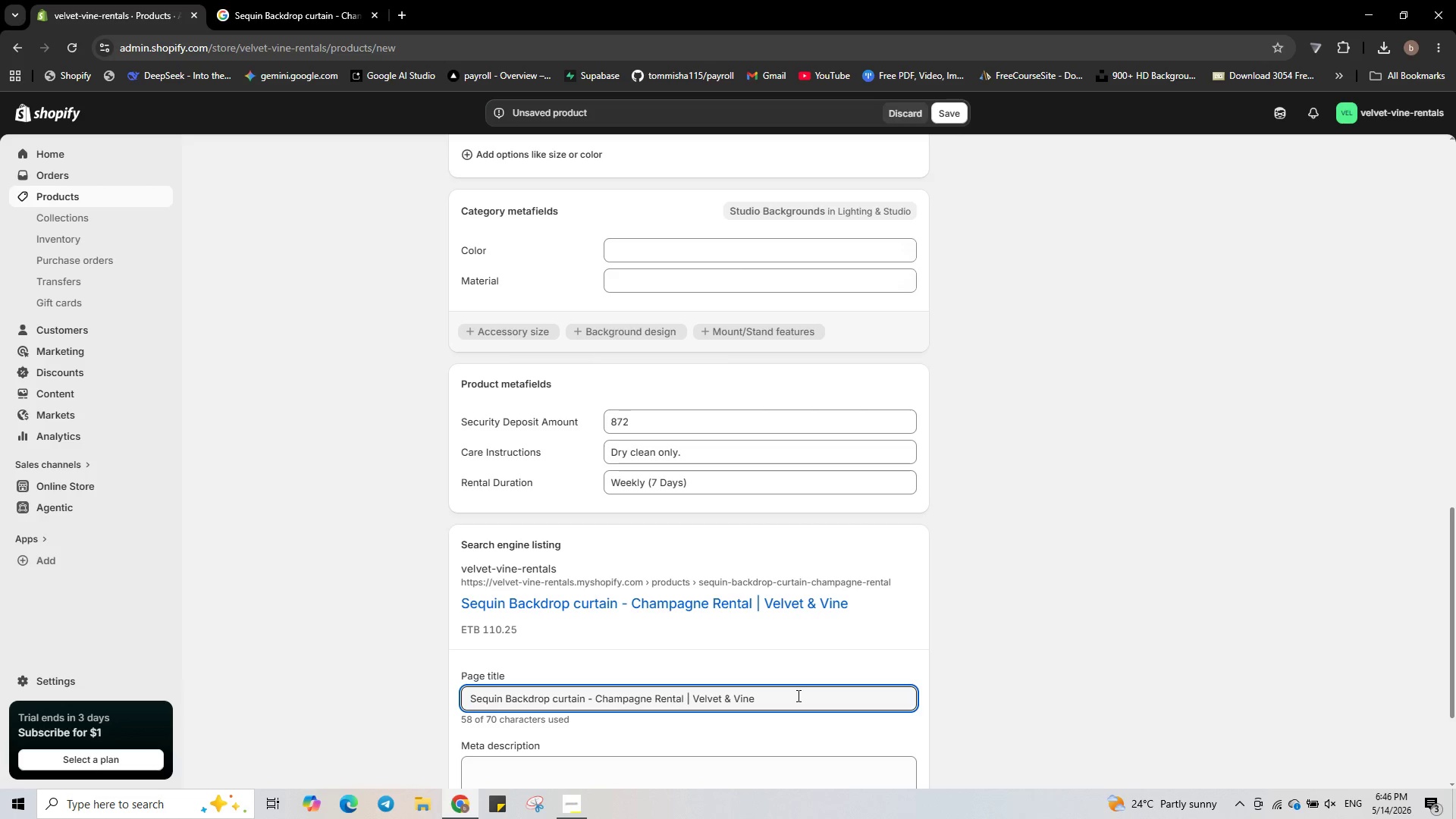 
scroll: coordinate [797, 695], scroll_direction: down, amount: 2.0
 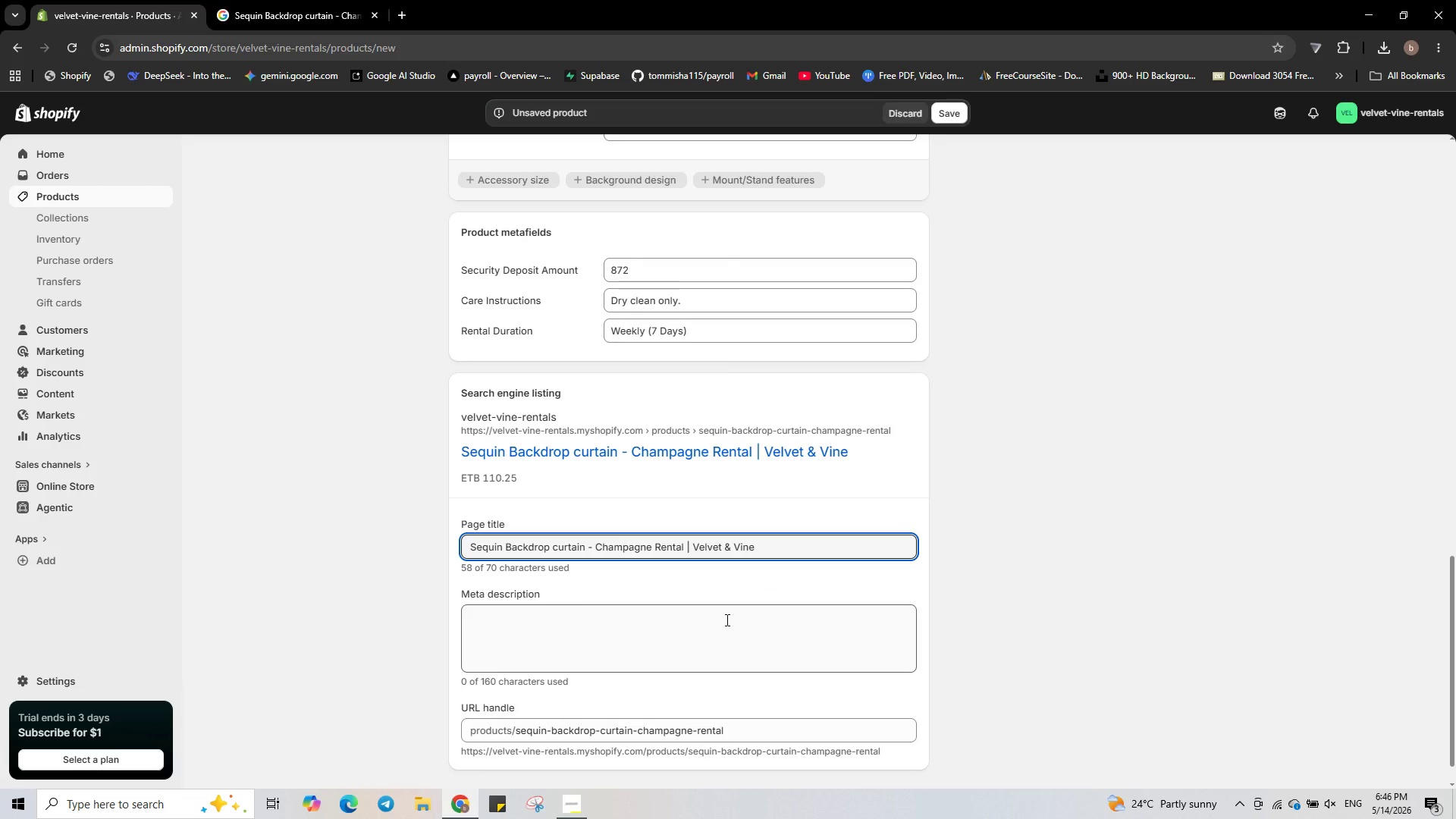 
left_click([726, 620])
 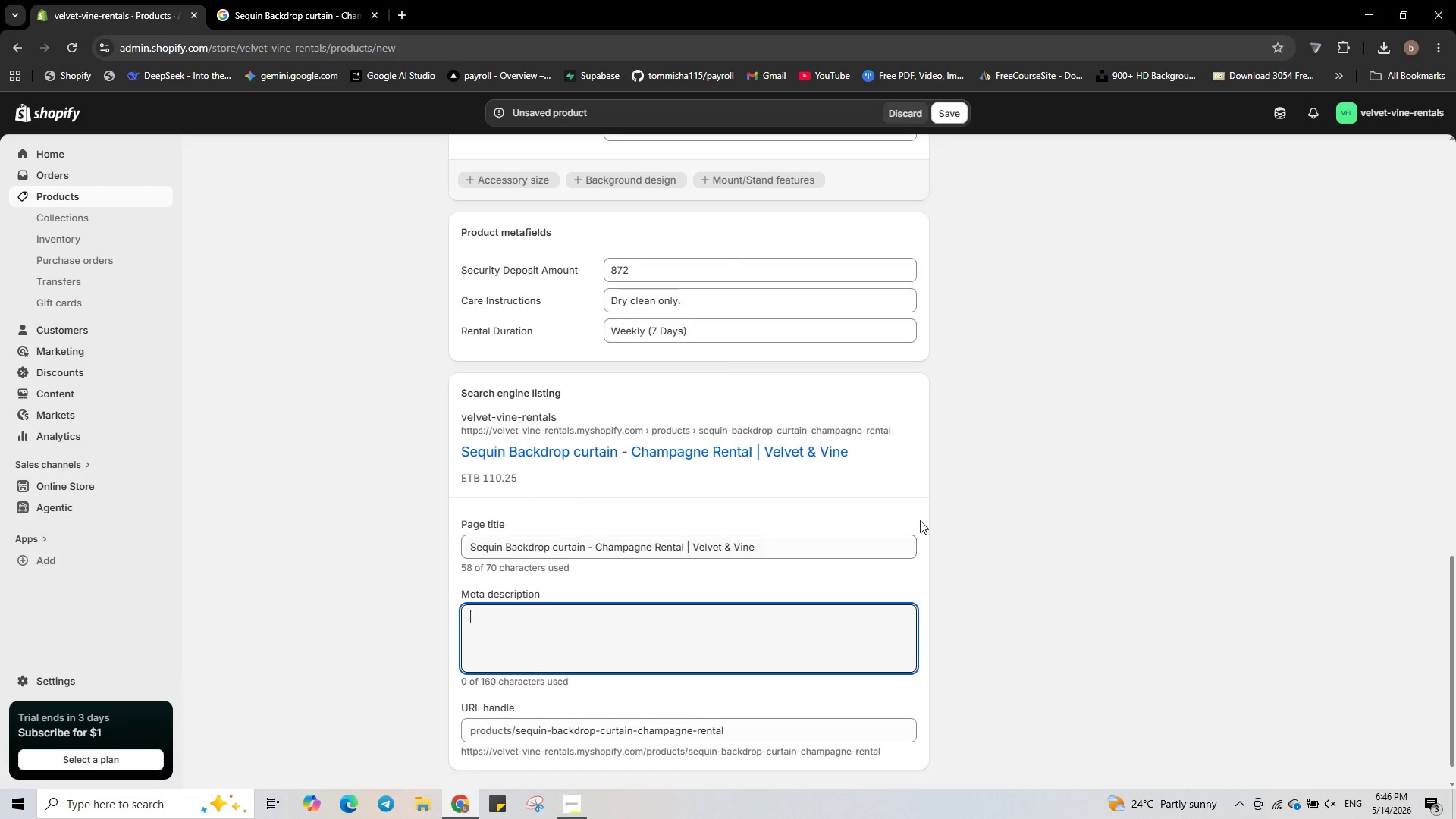 
scroll: coordinate [936, 506], scroll_direction: up, amount: 15.0
 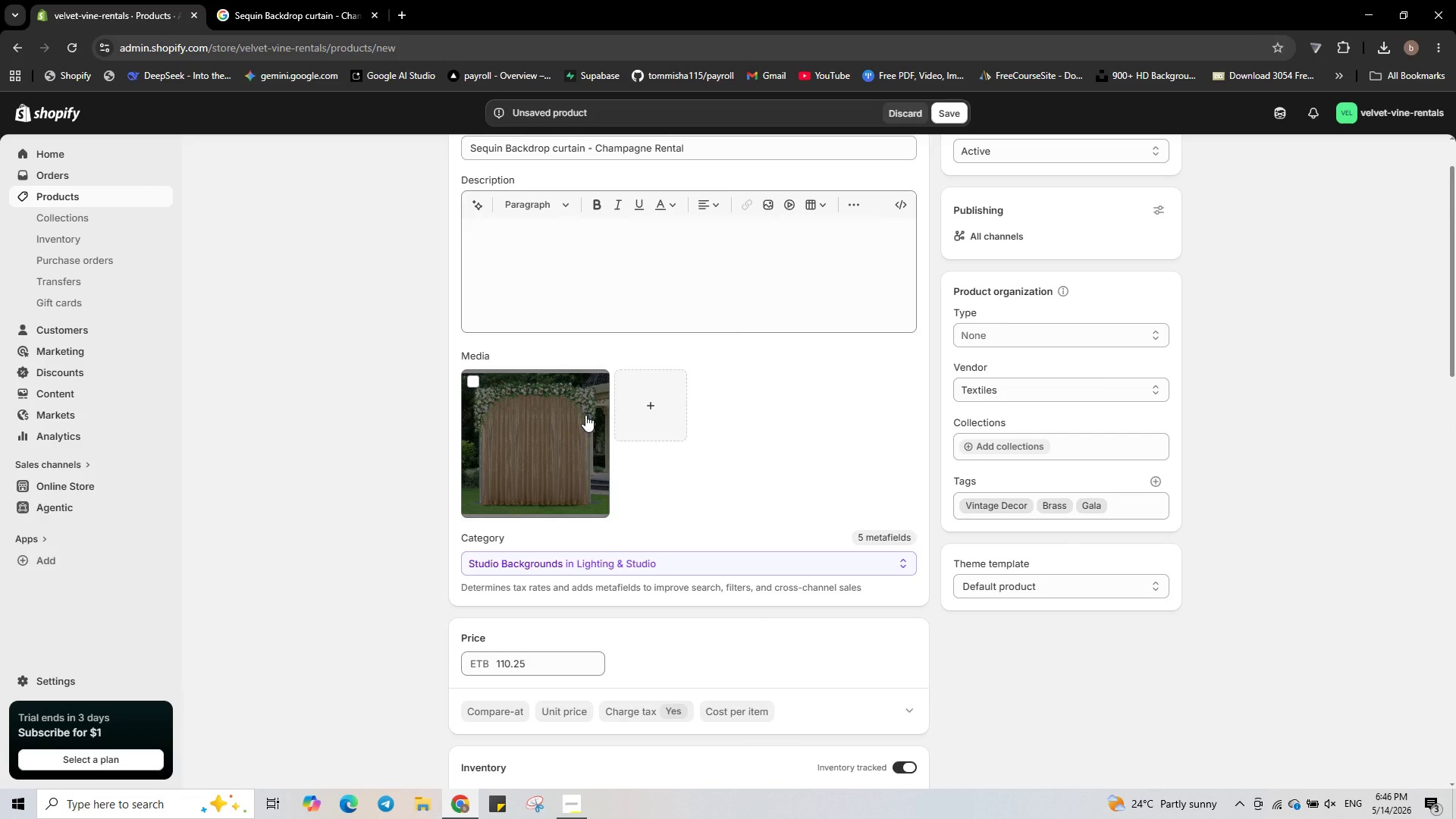 
left_click([585, 415])
 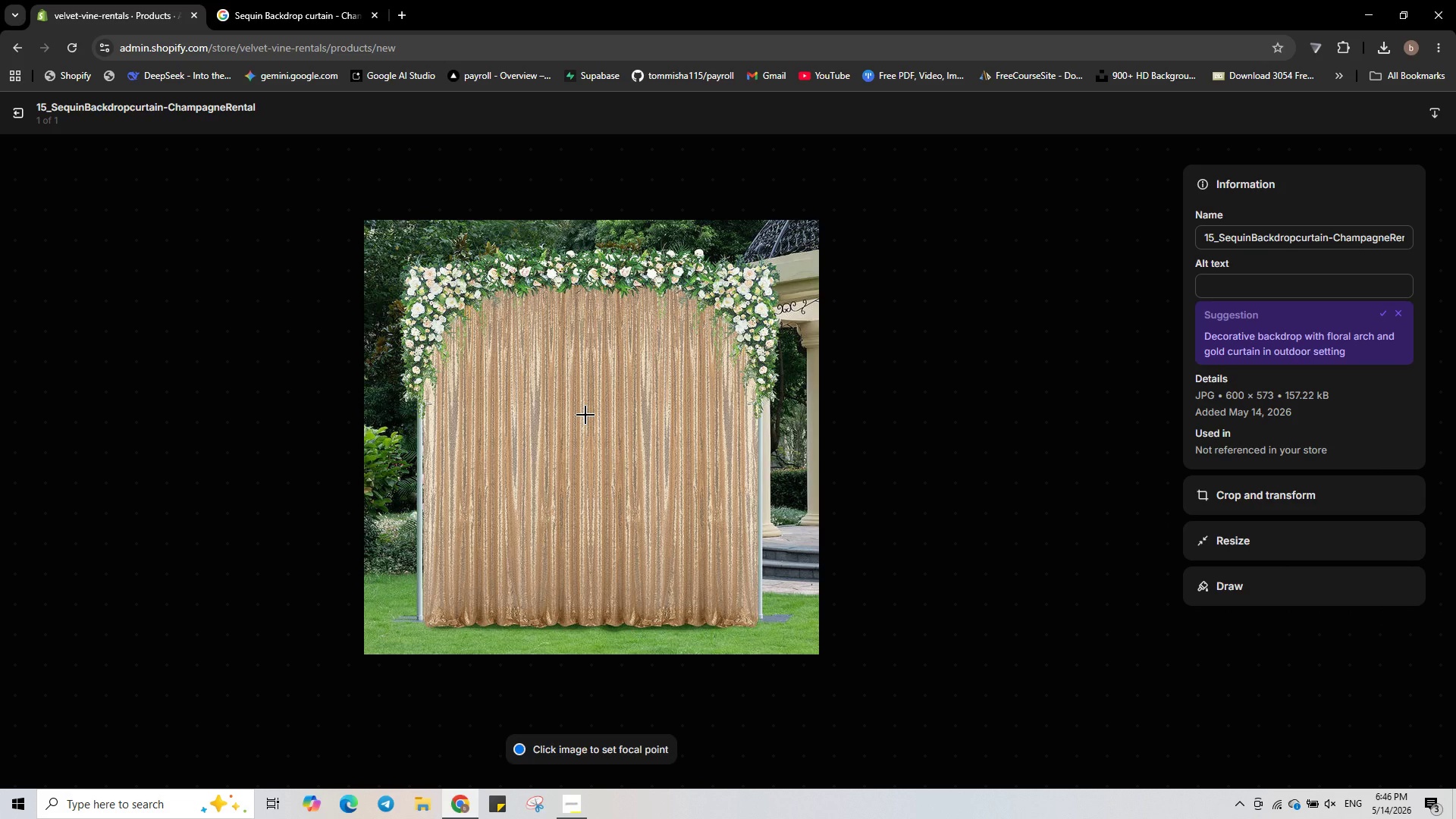 
wait(8.58)
 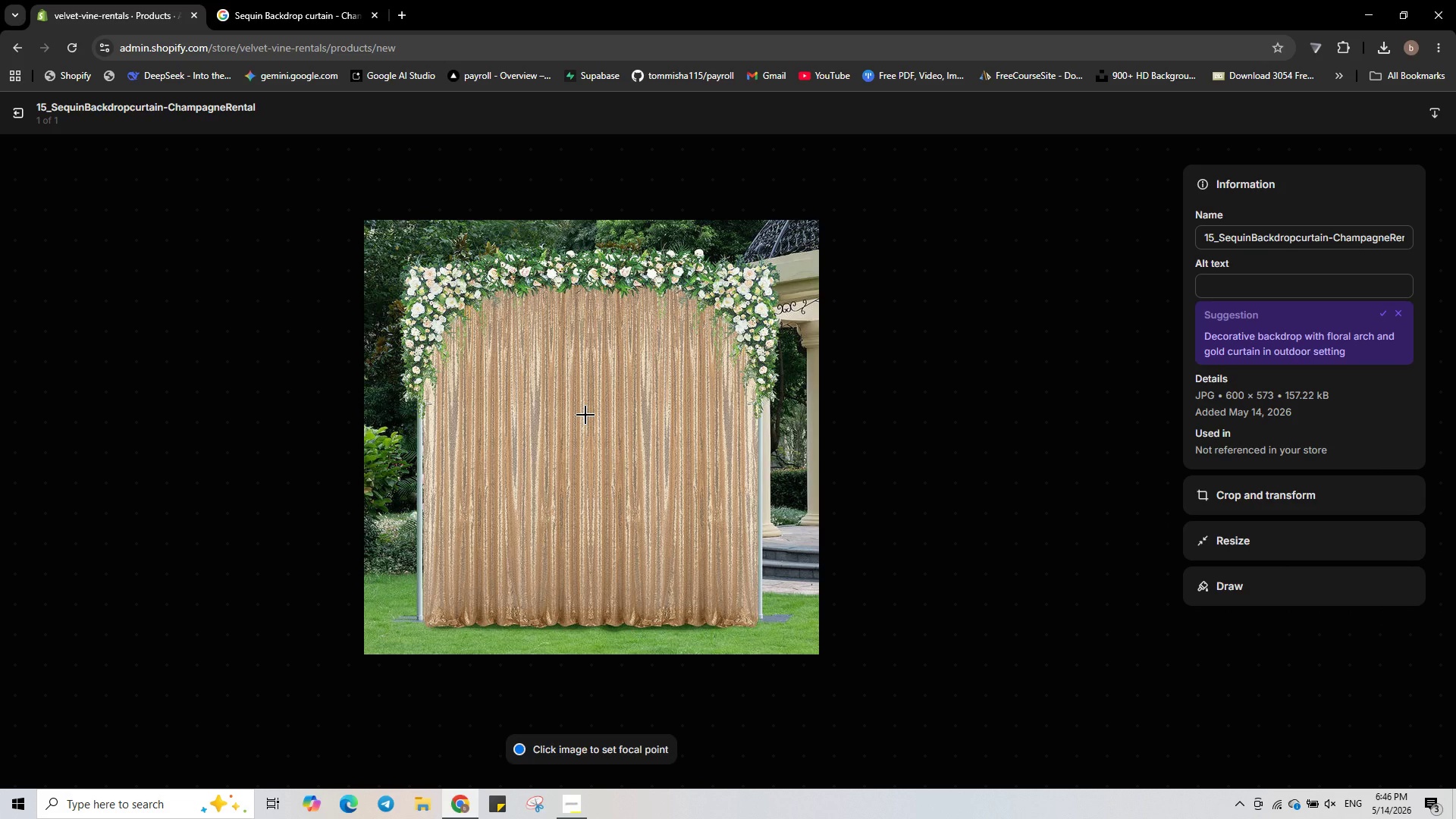 
left_click([1226, 293])
 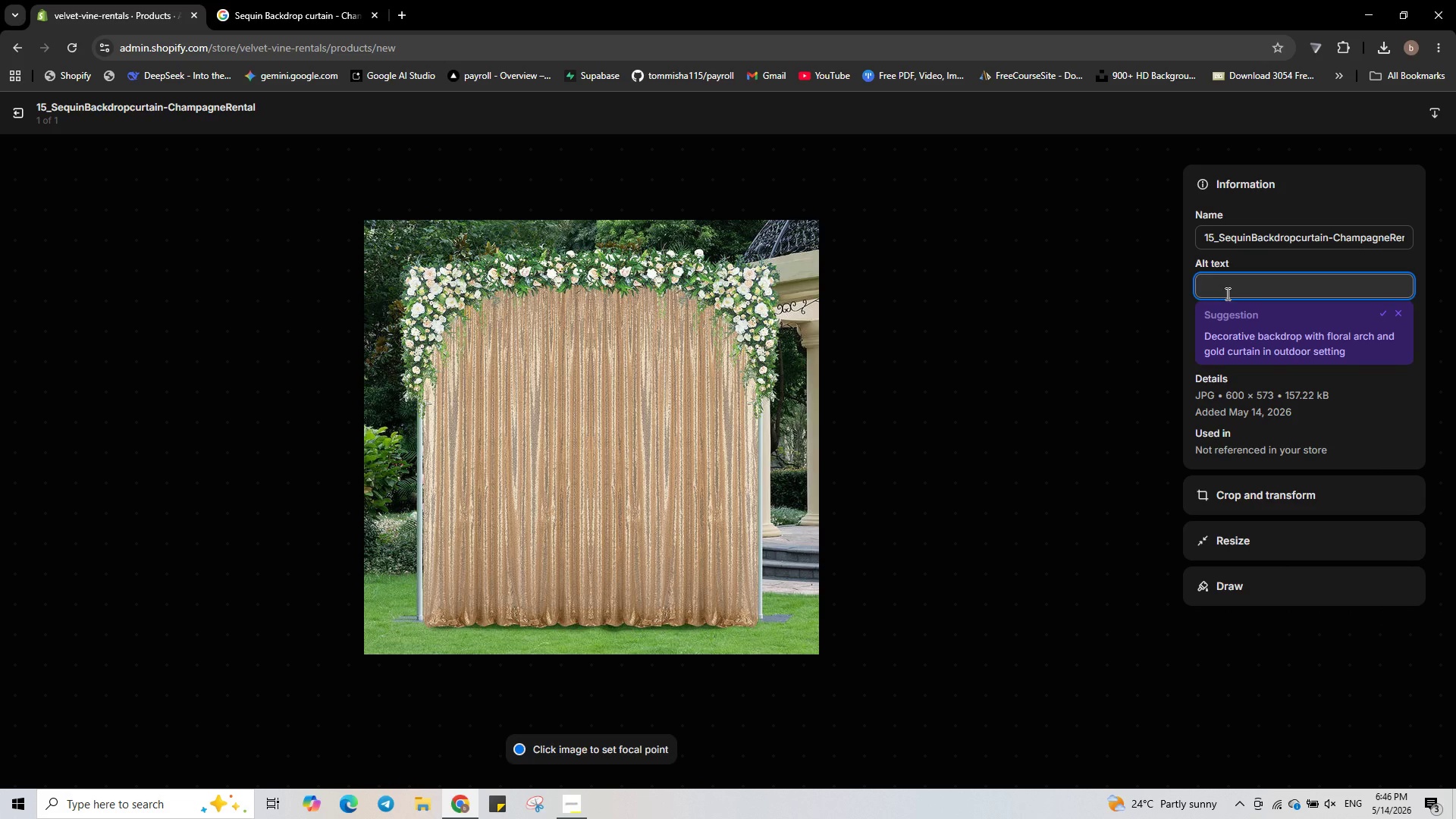 
type(Sequin backdrop curtain in champagne - event decor rental)
 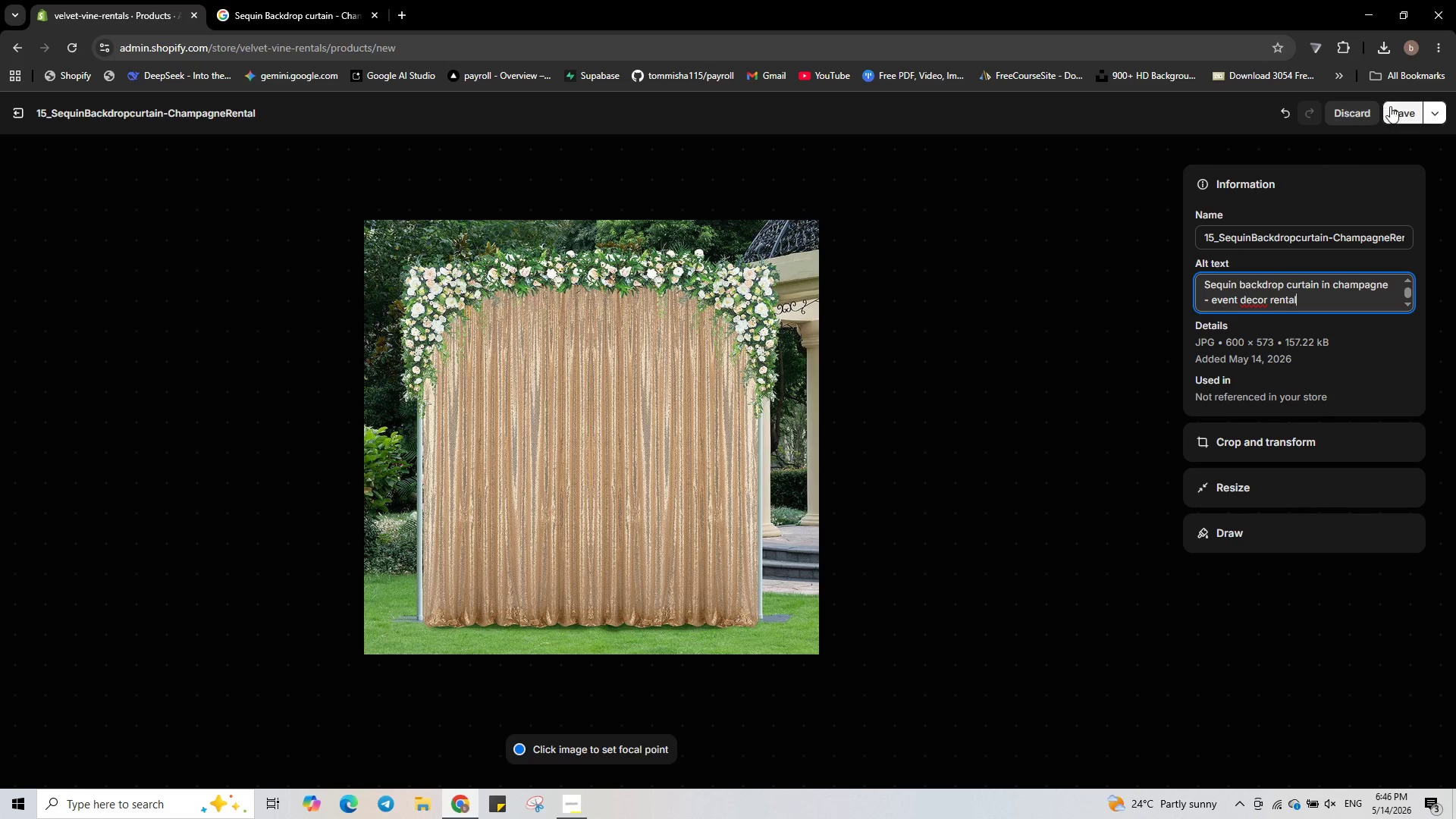 
left_click([1413, 111])
 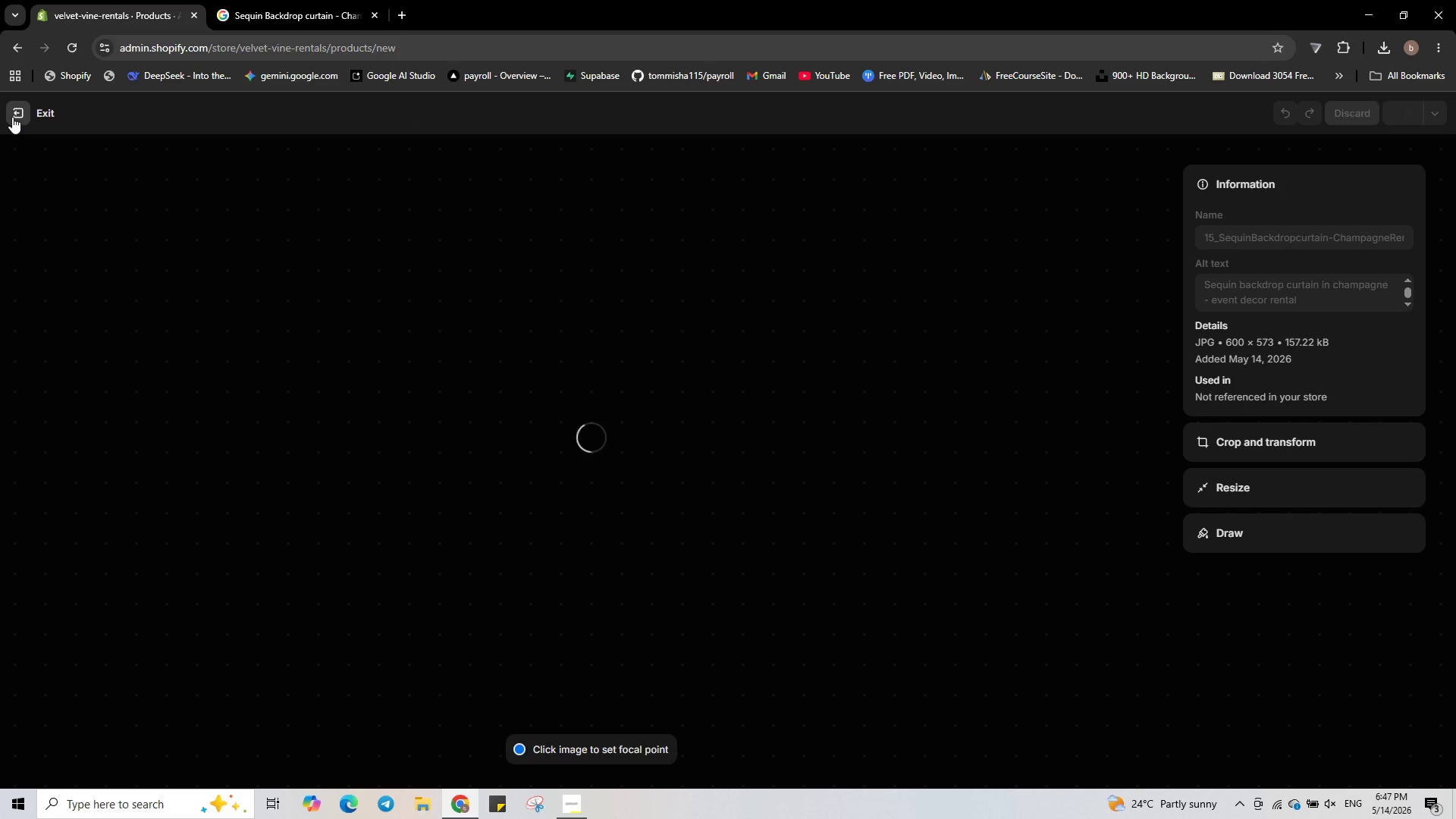 
wait(5.92)
 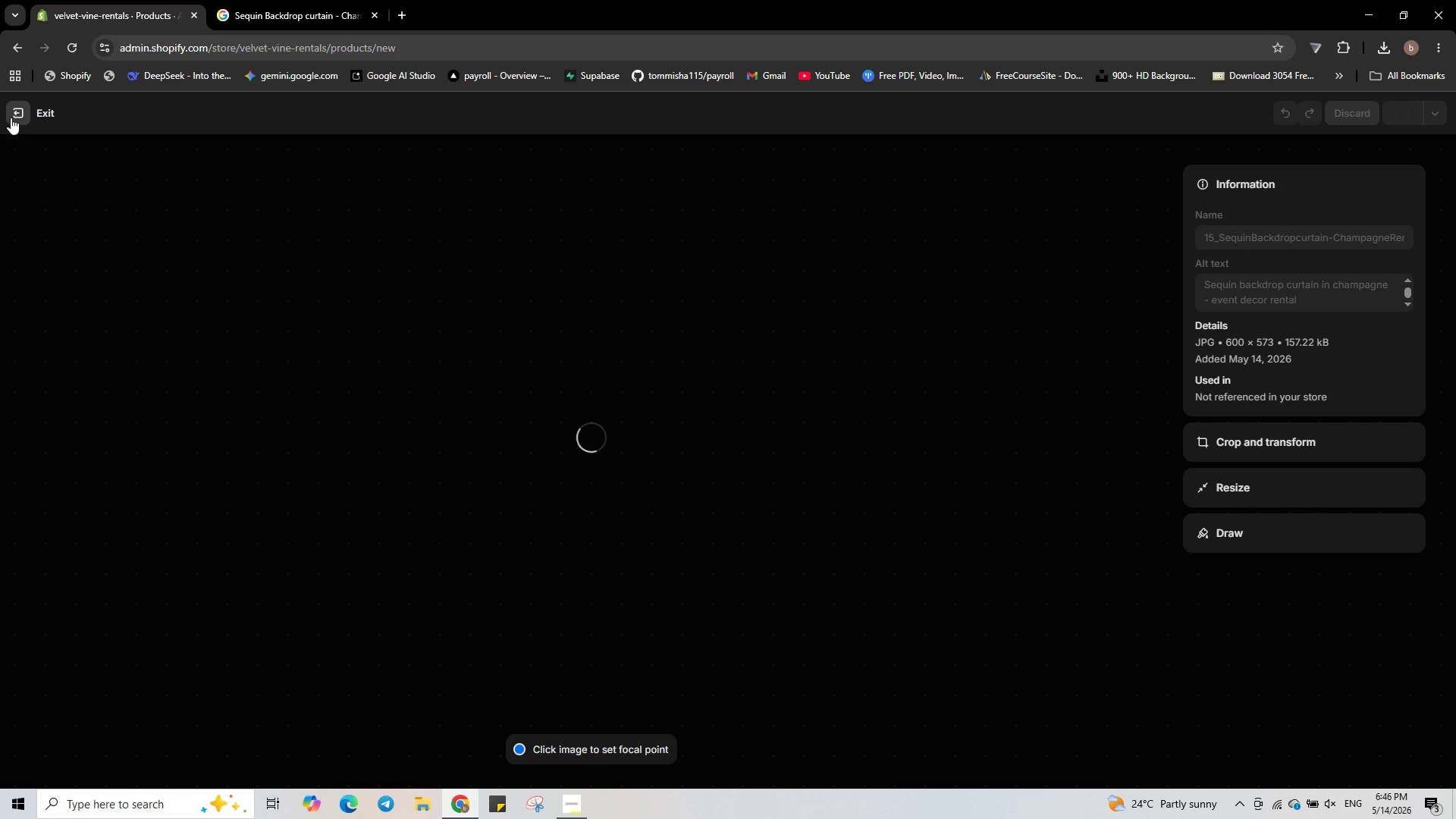 
left_click([12, 117])
 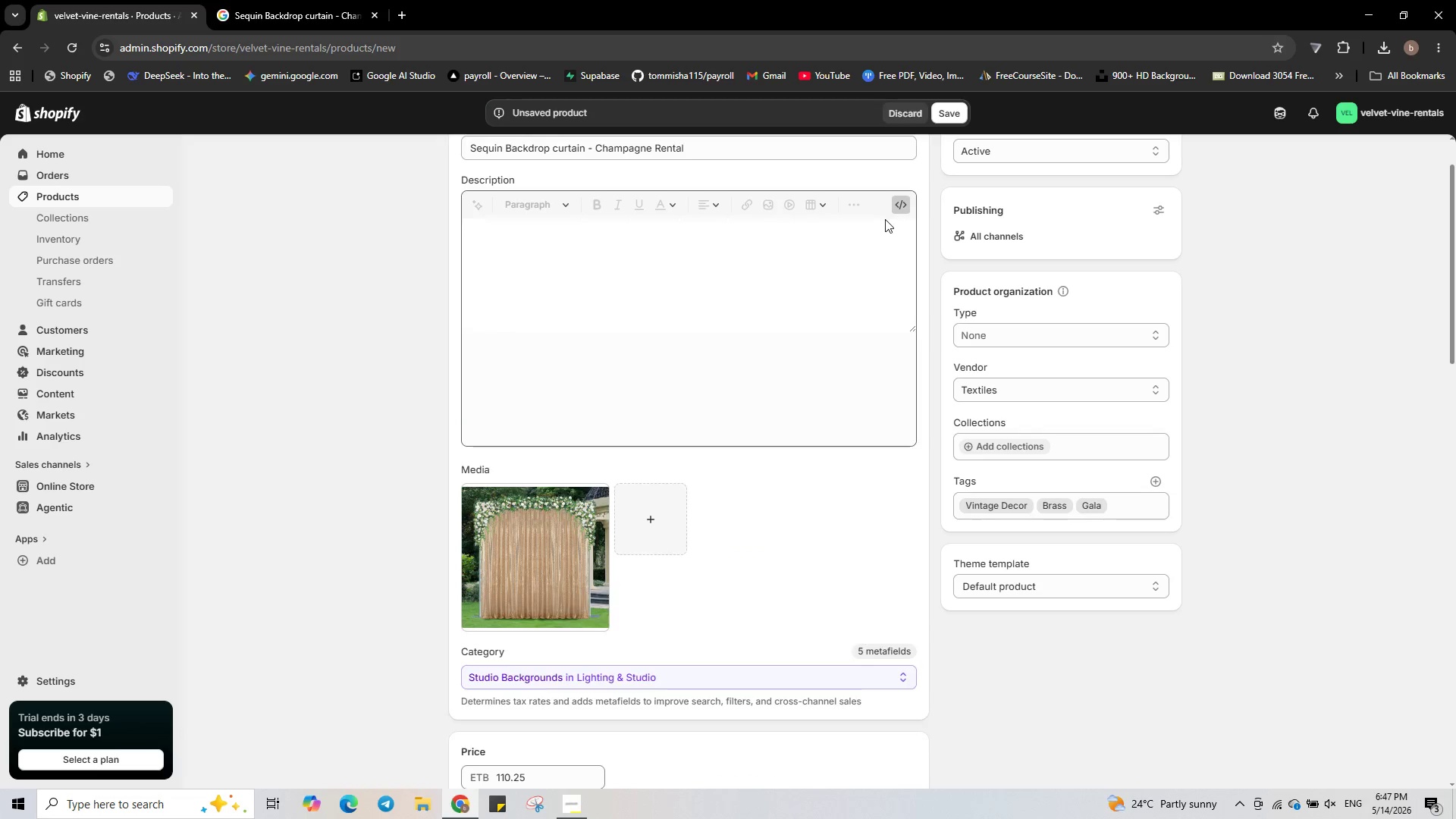 
key(Shift+ShiftRight)
 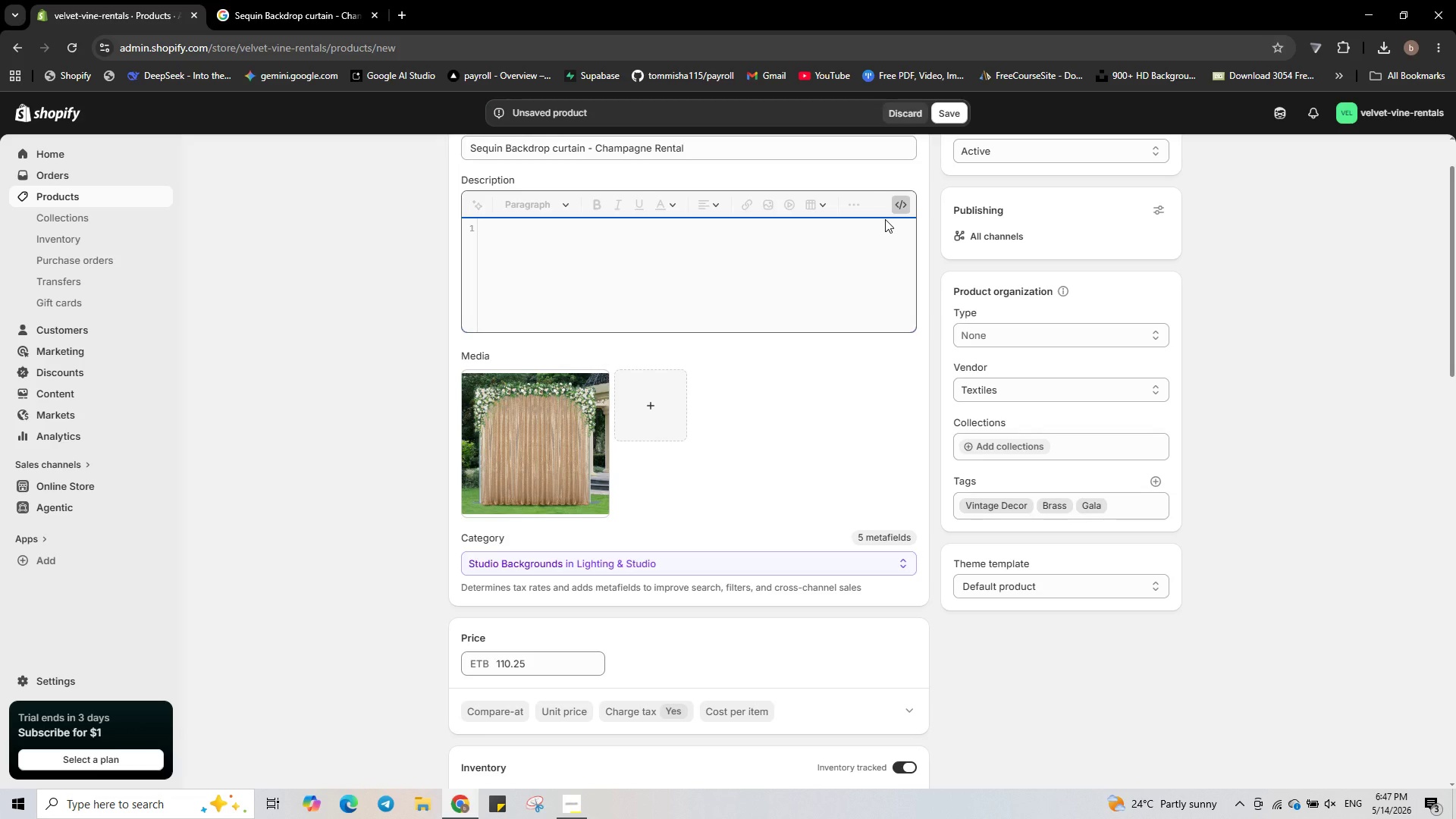 
key(Shift+Comma)
 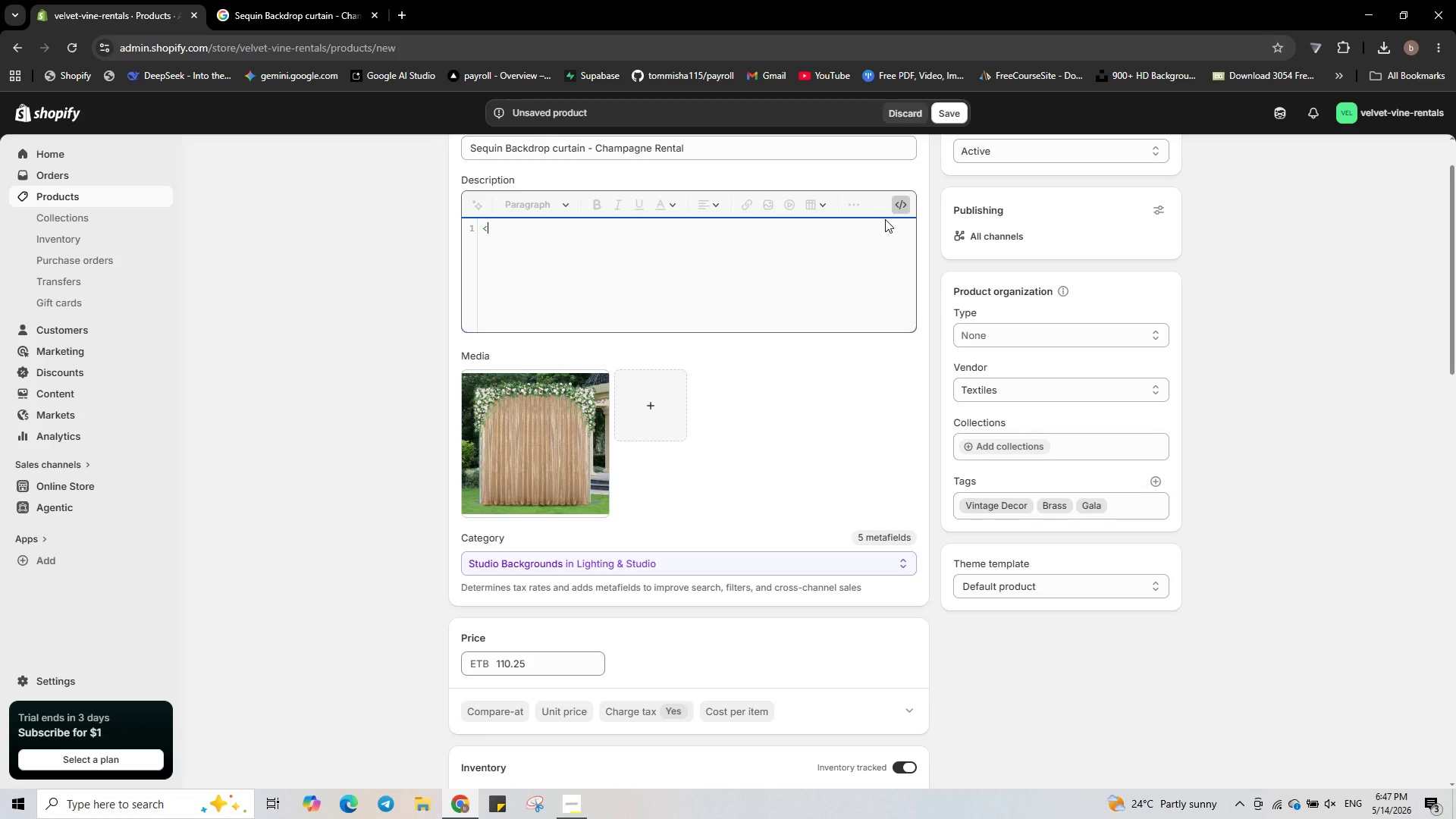 
key(P)
 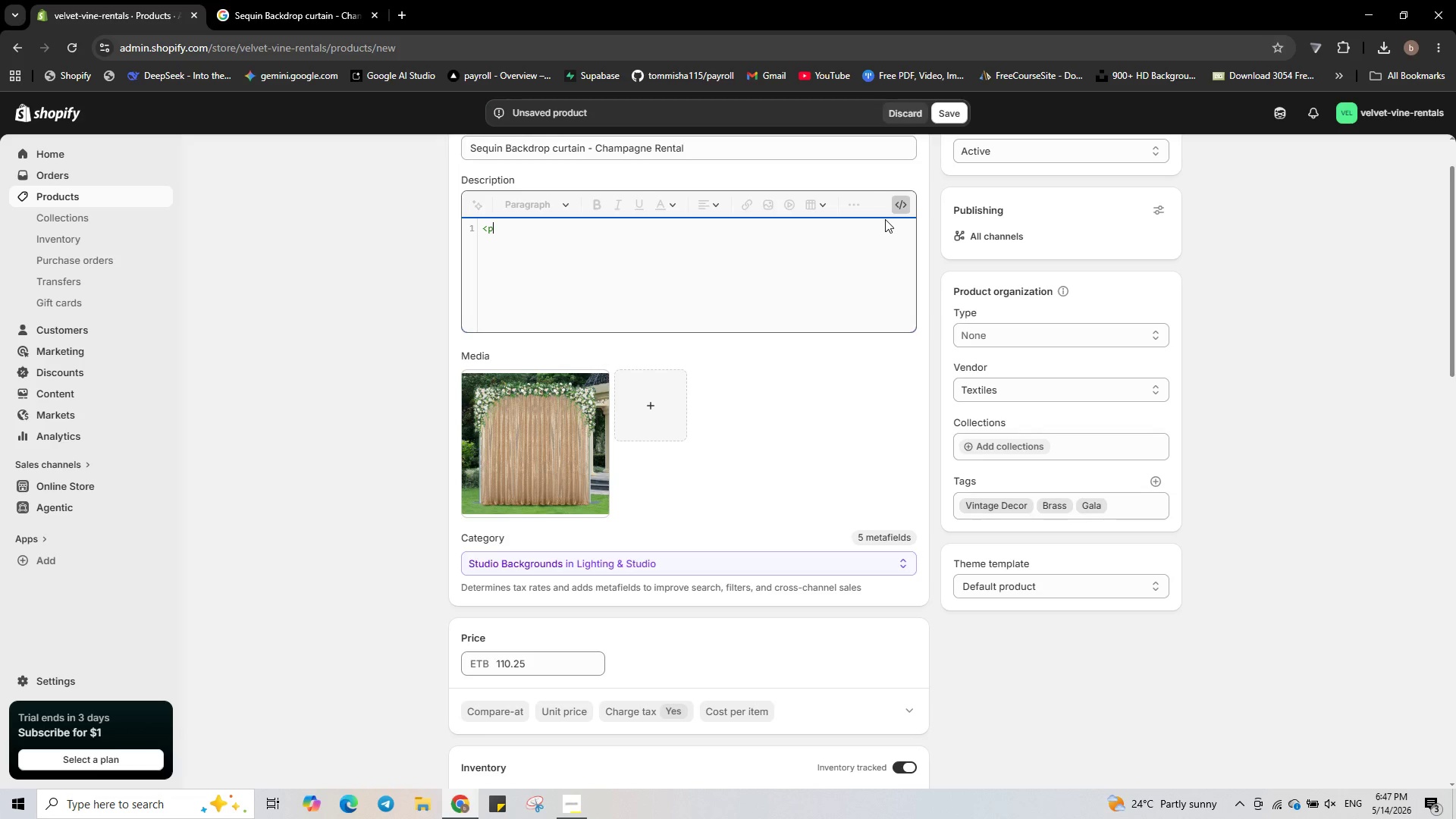 
key(Shift+Period)
 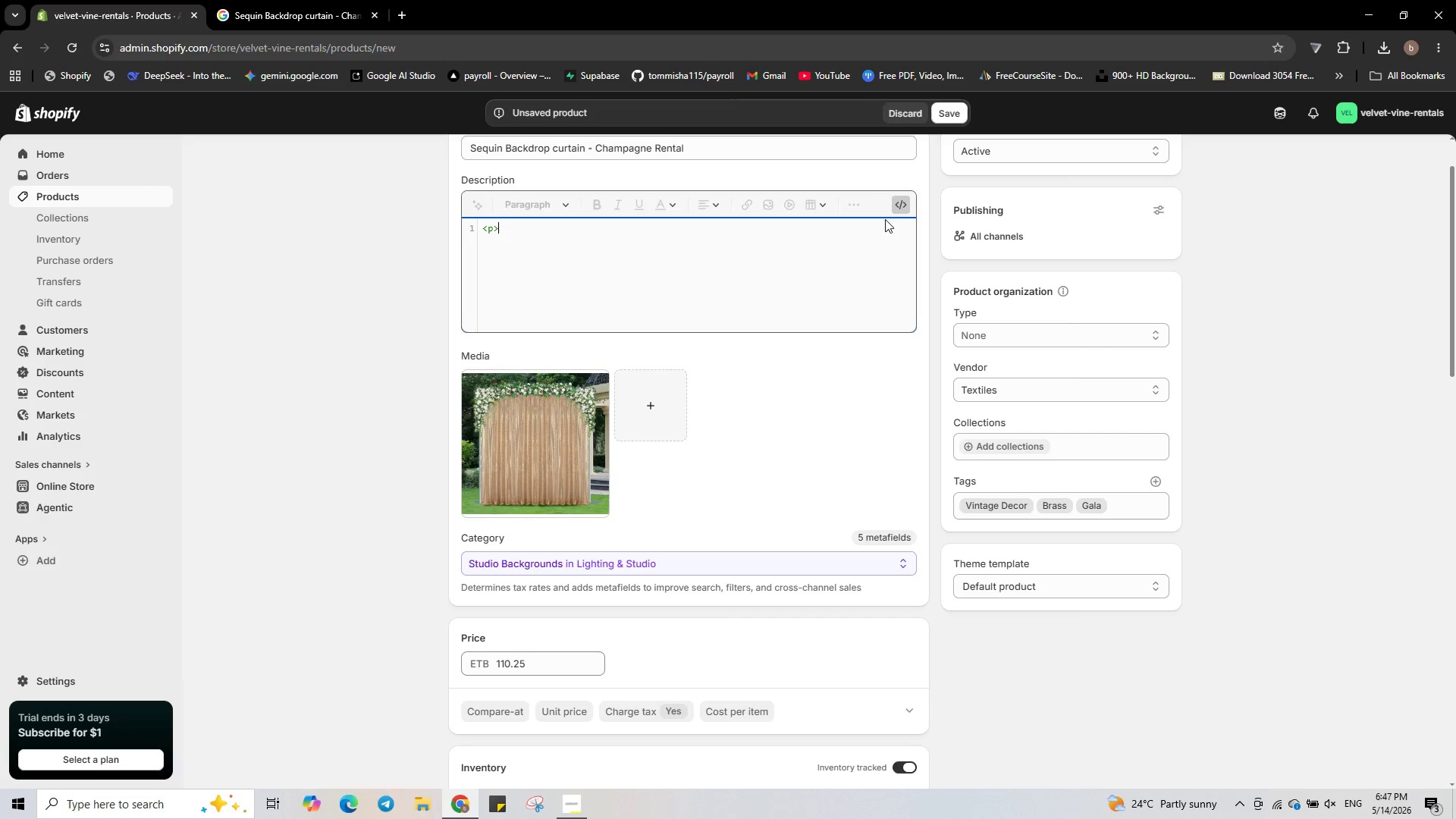 
type(Sparkling sequin backdrop curtain in champagne. Perfect for photo booths, dessert tables, and stages.</p><p><strong>Material:</strong> Velvet with sequins</p><p><strong>Cleaning fee:<)
key(Backspace)
key(Backspace)
type(:</strong></p>)
key(Backspace)
key(Backspace)
key(Backspace)
key(Backspace)
type( )
 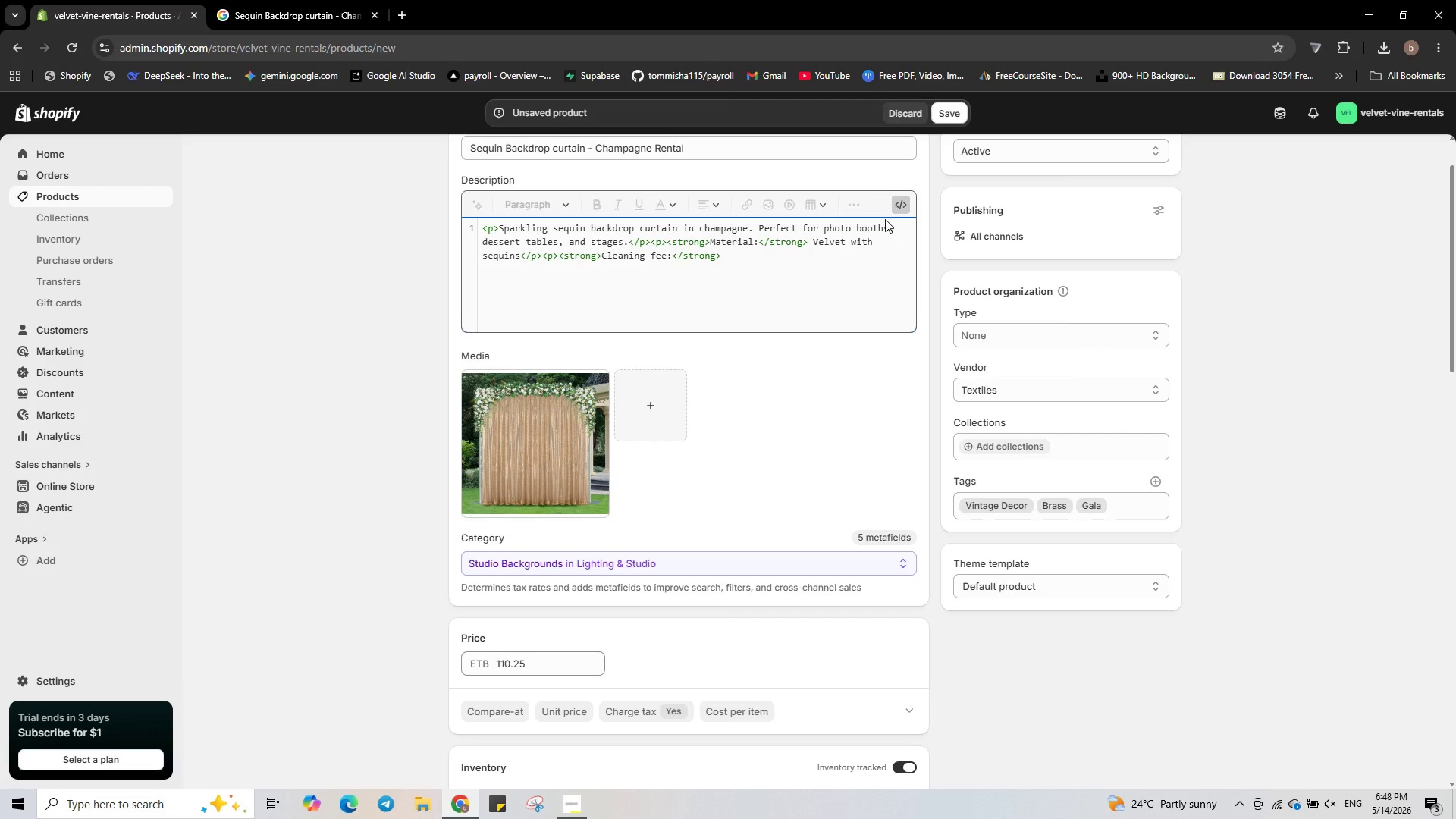 
type($75.00</p><p><strong>Weight</strong>)
 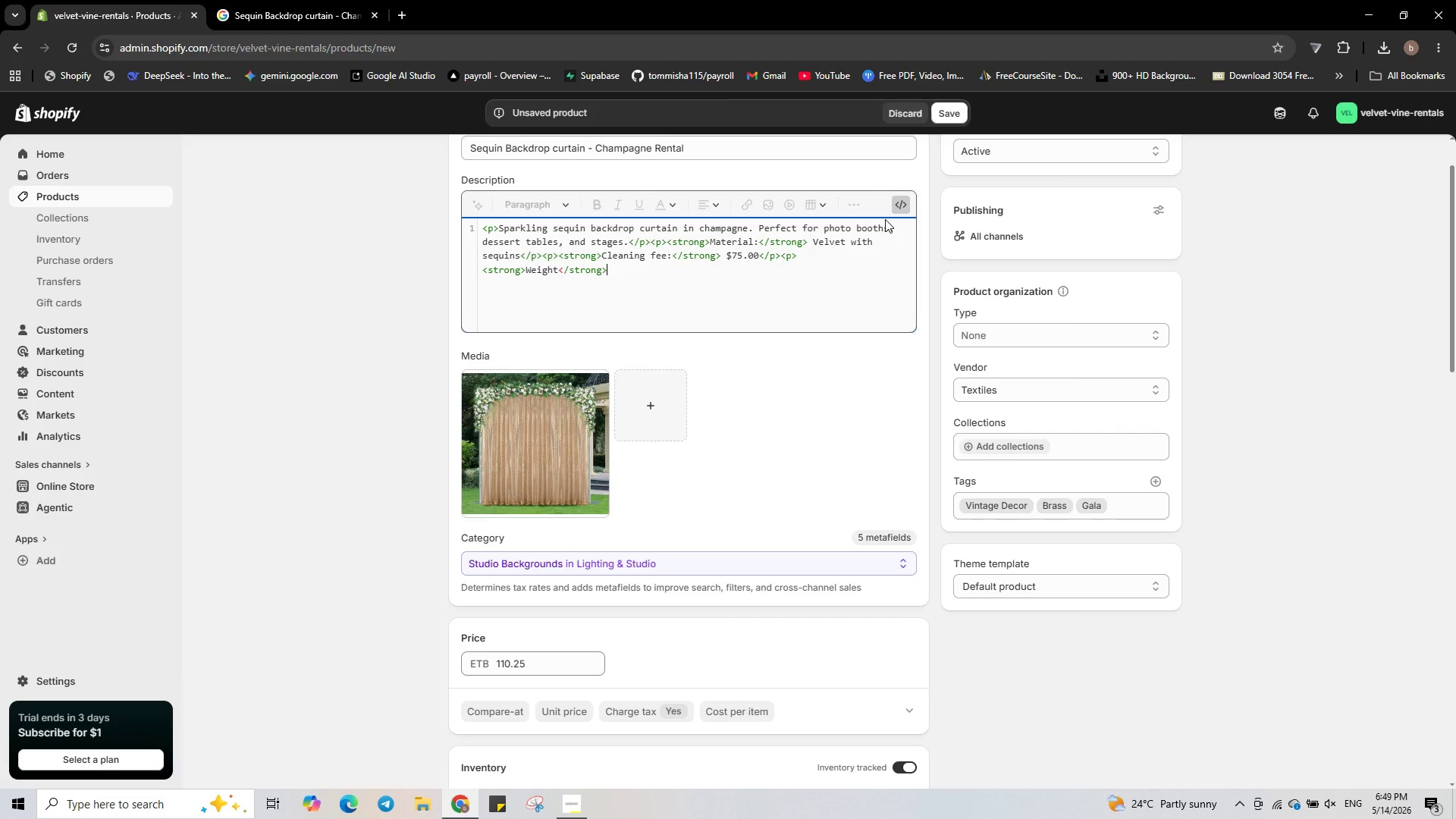 
type( 36kh)
key(Backspace)
type(g>)
key(Backspace)
type(</p>)
 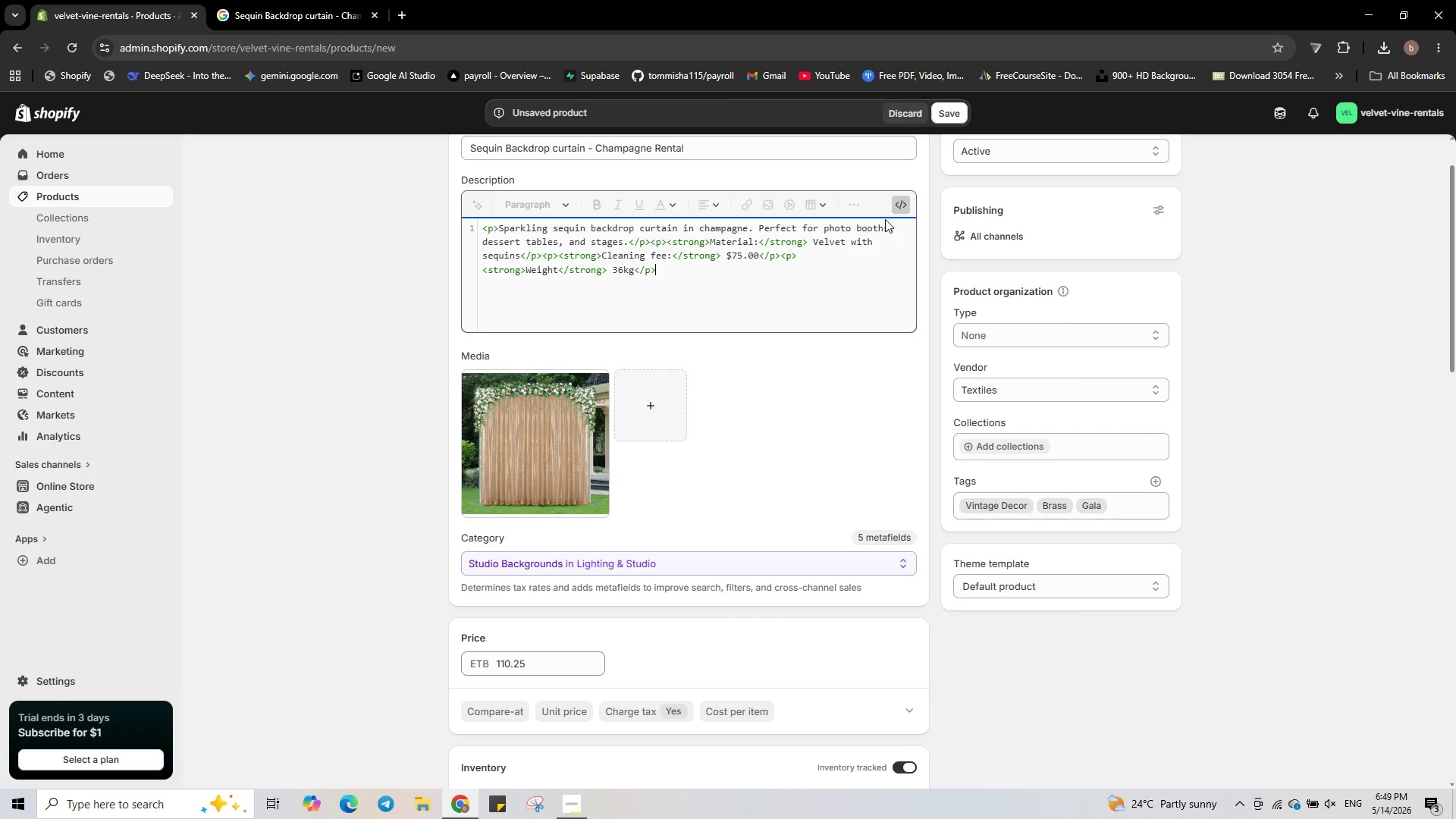 
wait(5.45)
 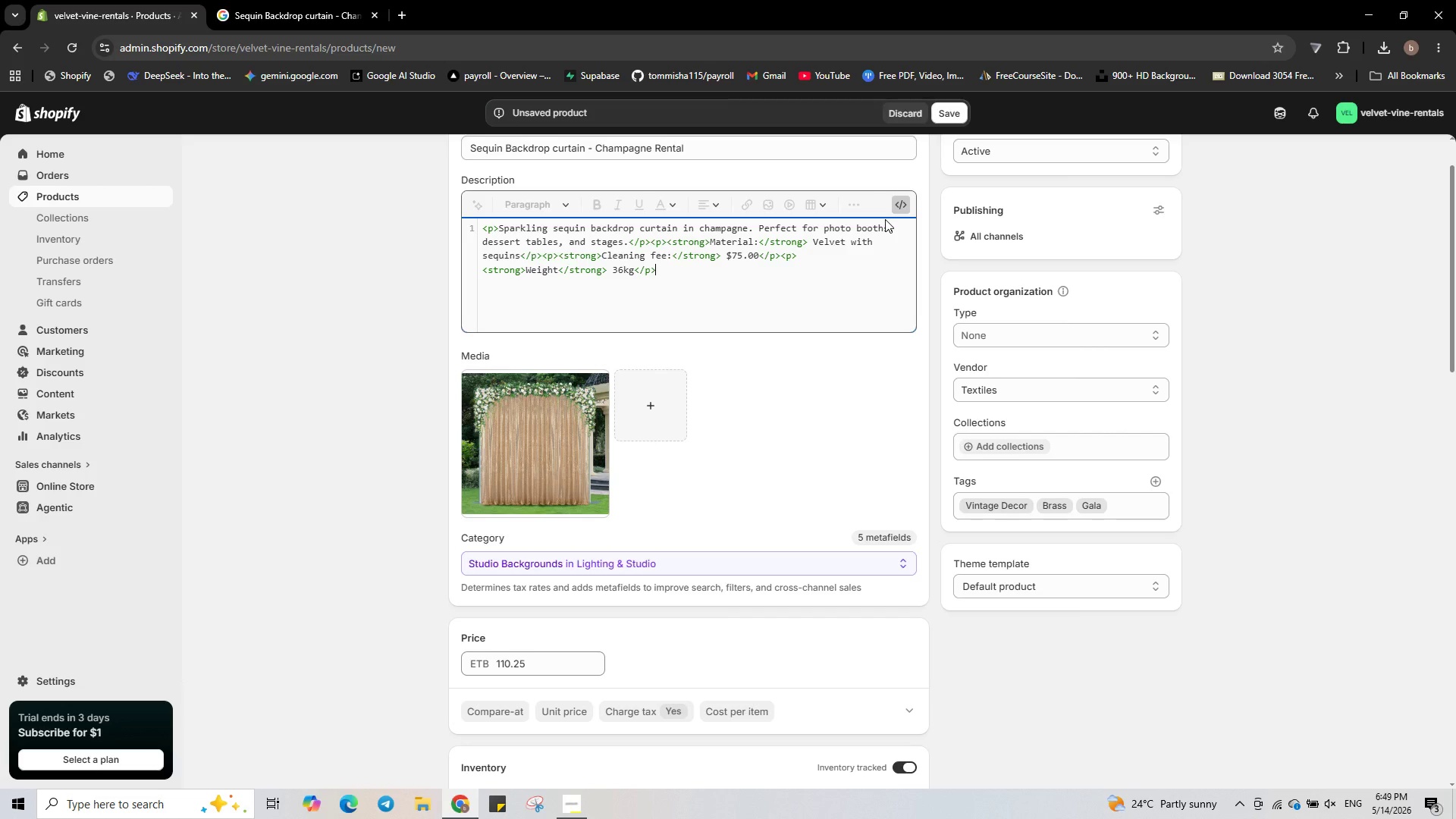 
scroll: coordinate [861, 434], scroll_direction: down, amount: 18.0
 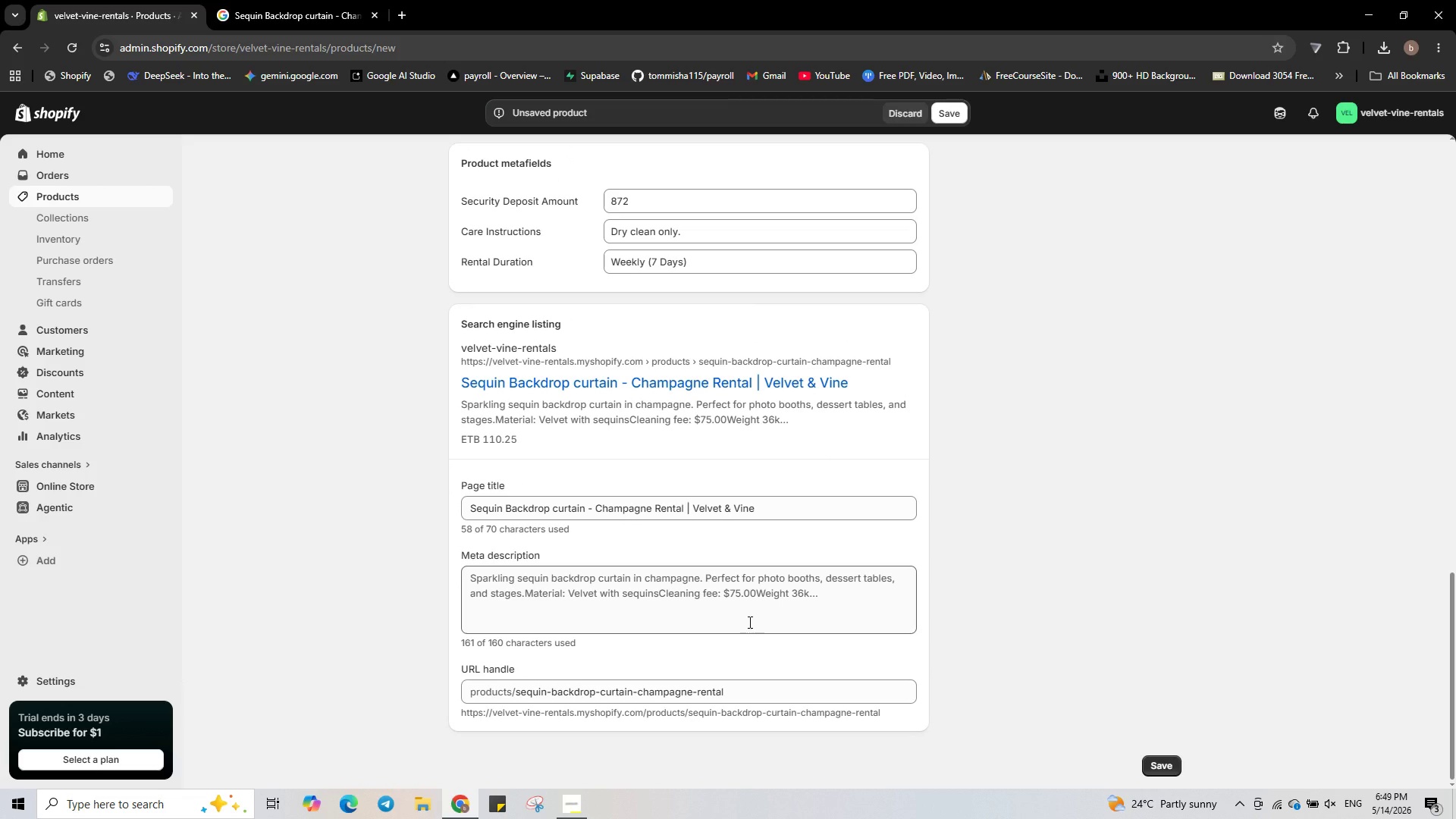 
wait(10.02)
 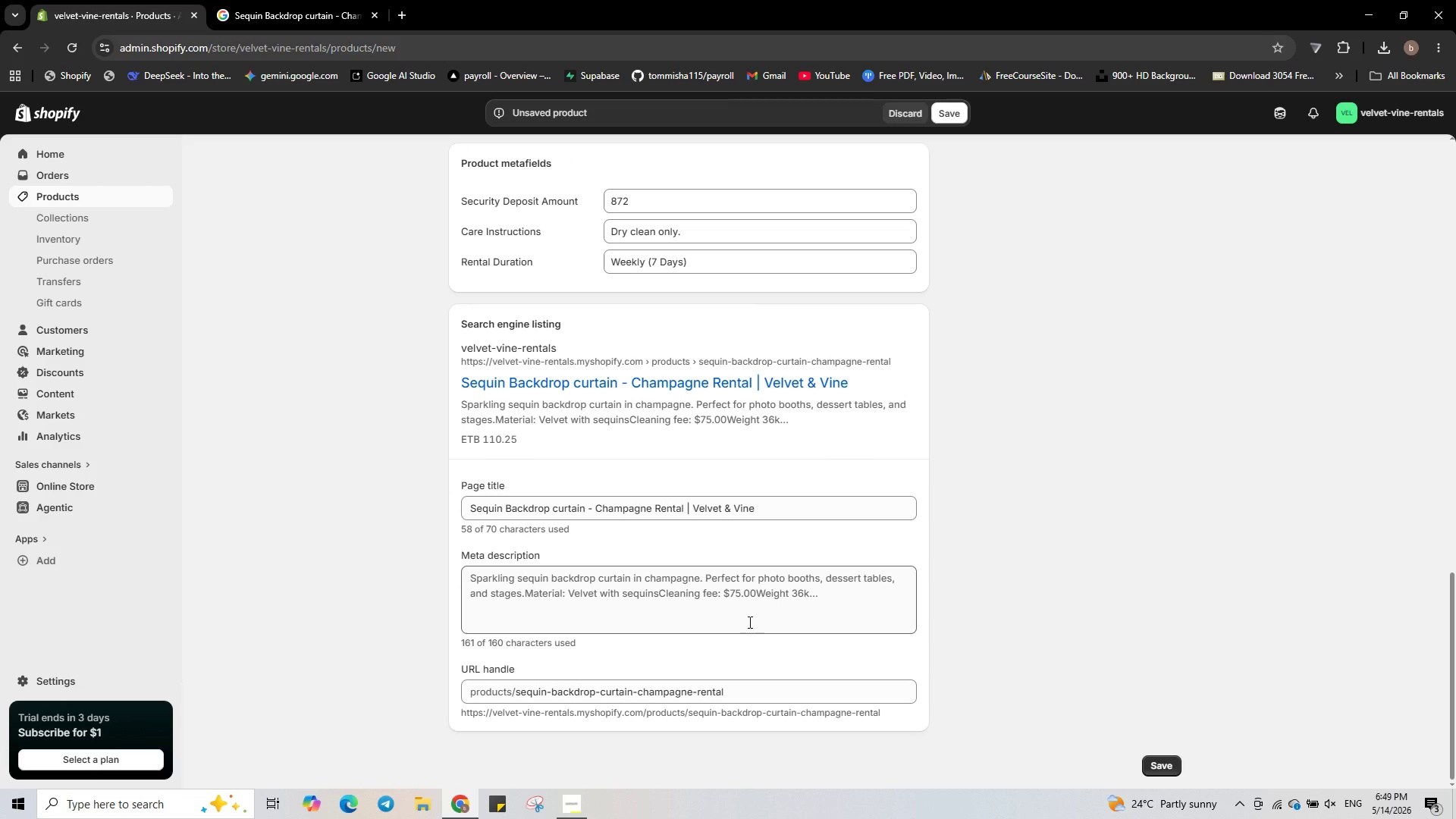 
left_click_drag(start_coordinate=[516, 578], to_coordinate=[382, 582])
 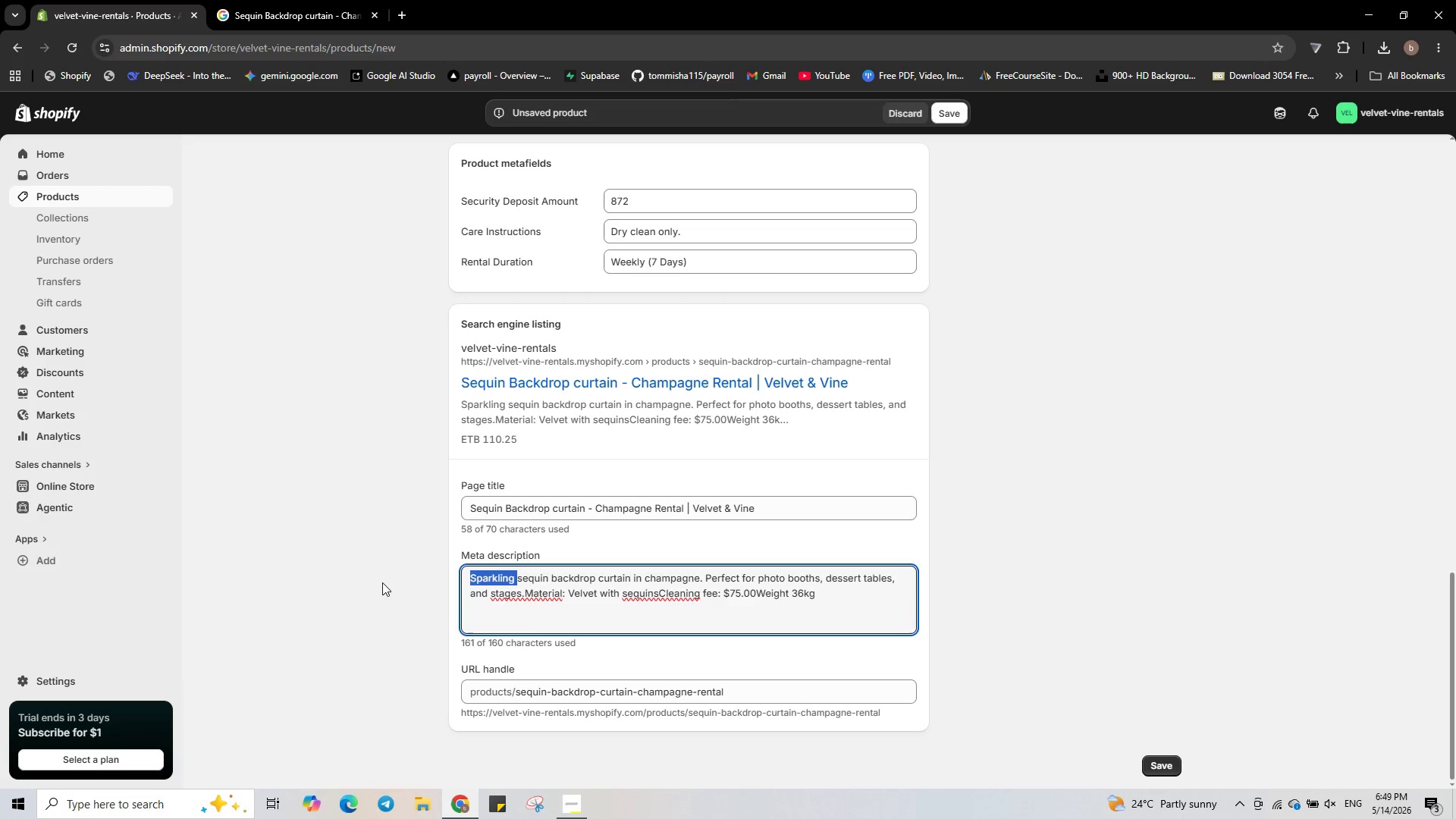 
type(Chamo)
key(Backspace)
type(pain )
 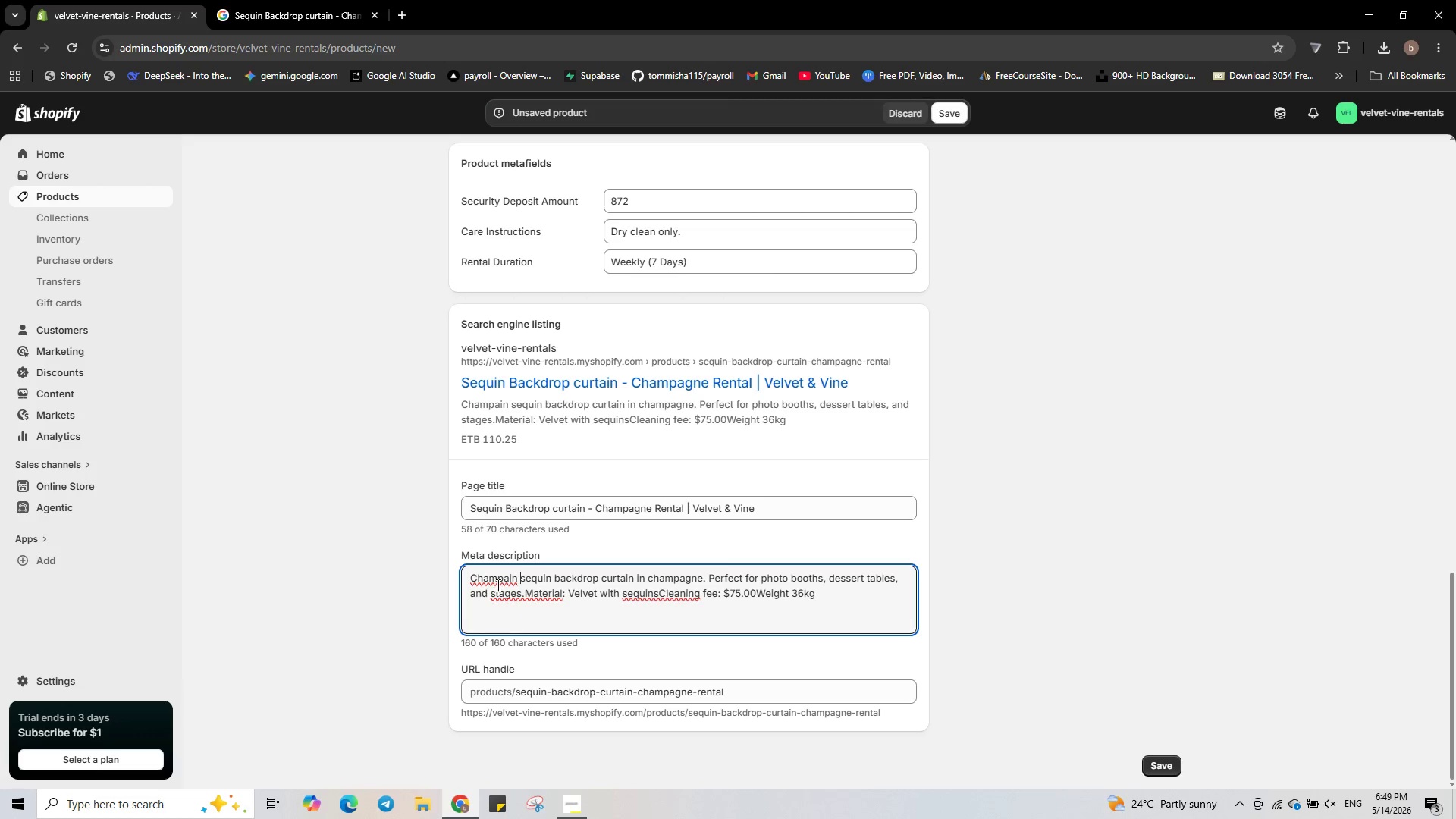 
right_click([498, 583])
 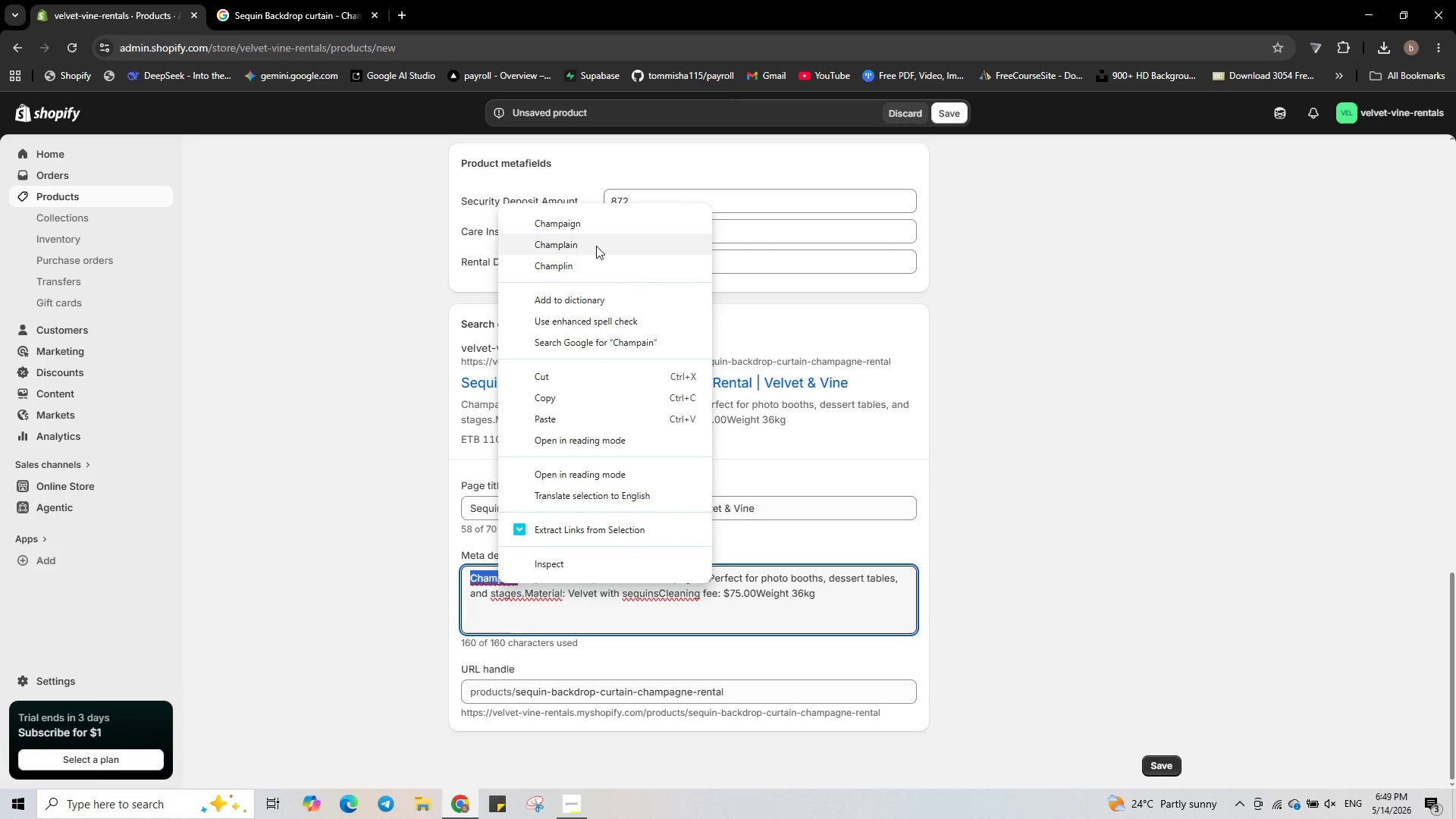 
double_click([584, 224])
 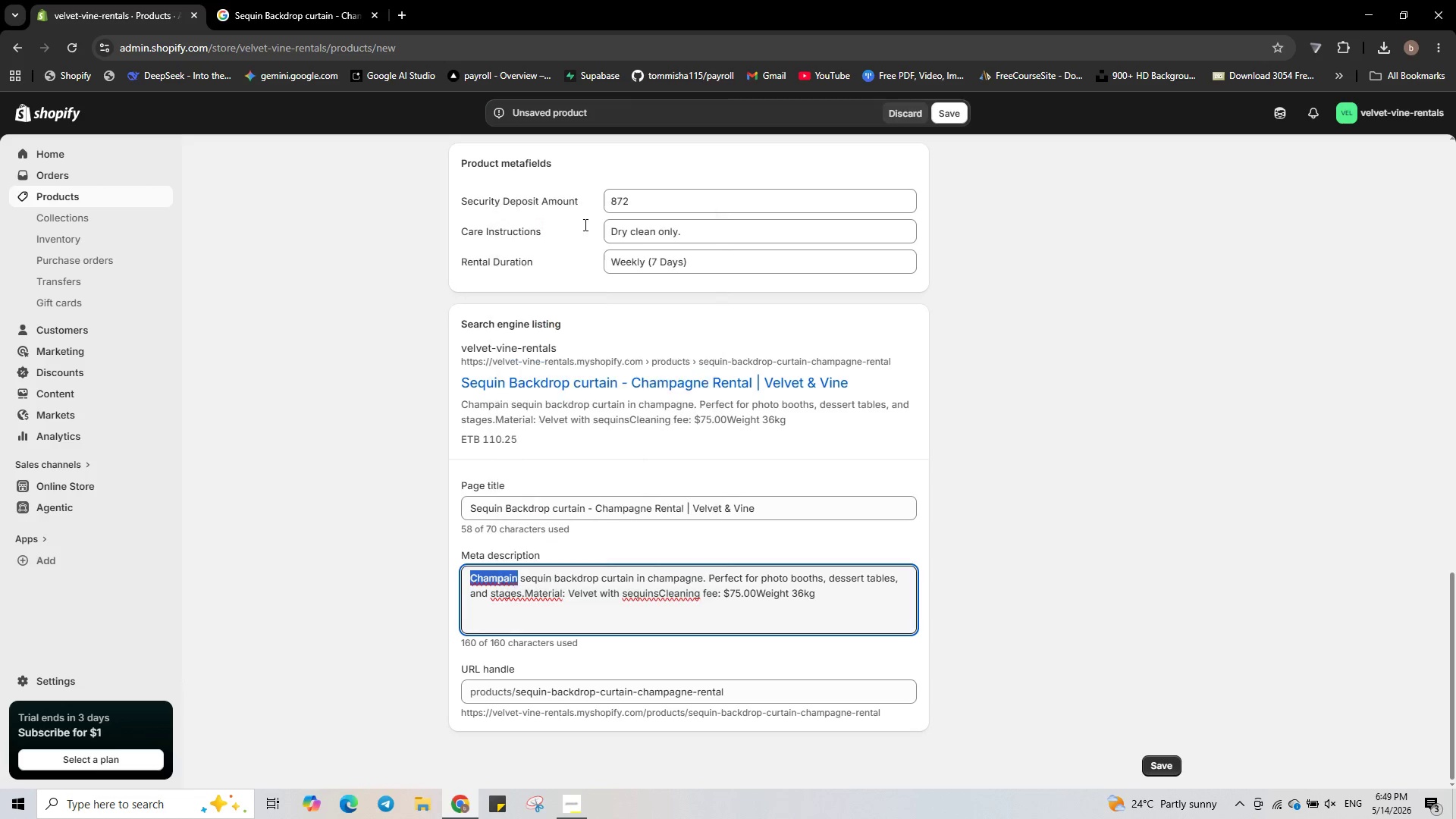 
triple_click([584, 224])
 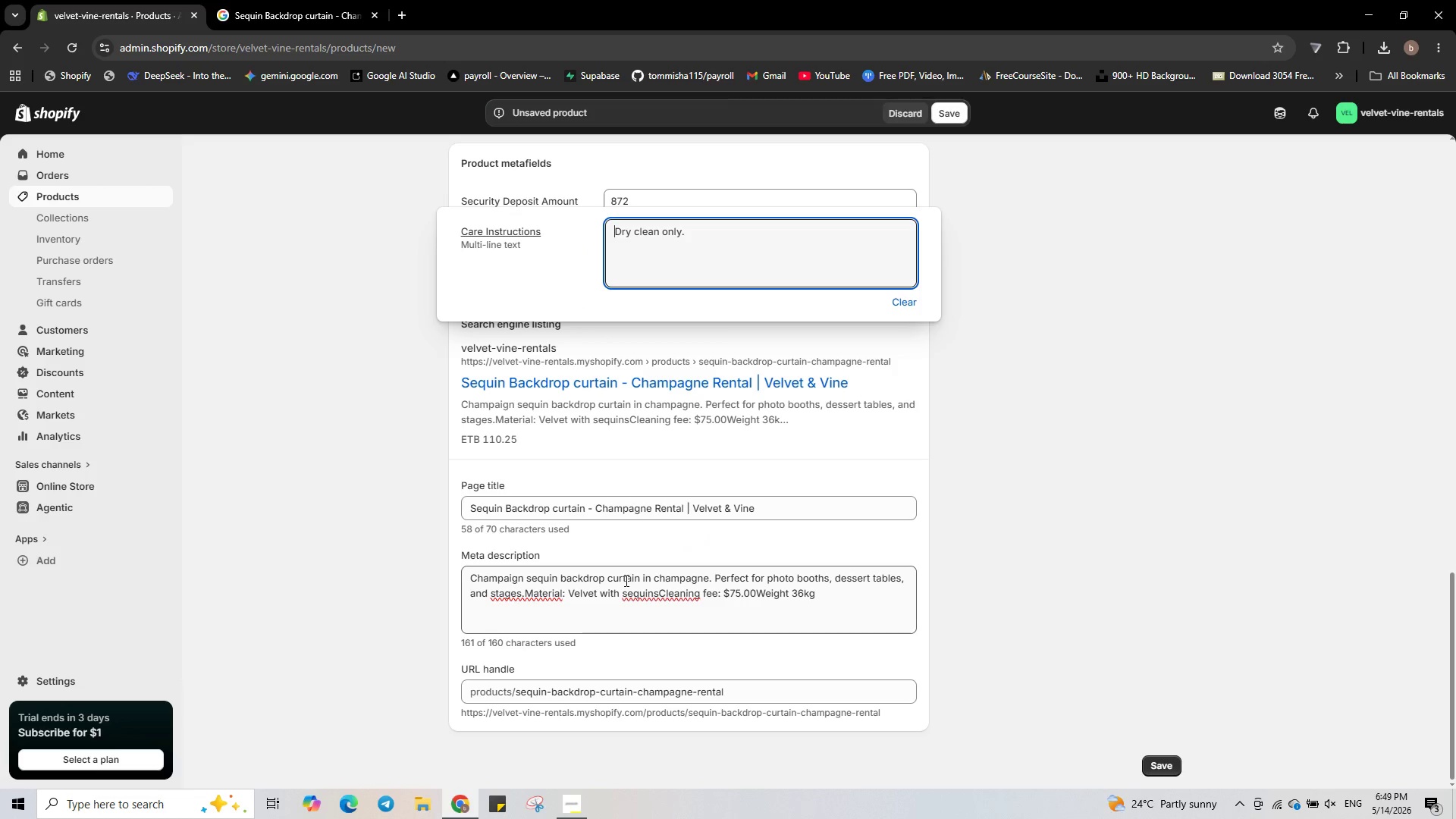 
wait(10.77)
 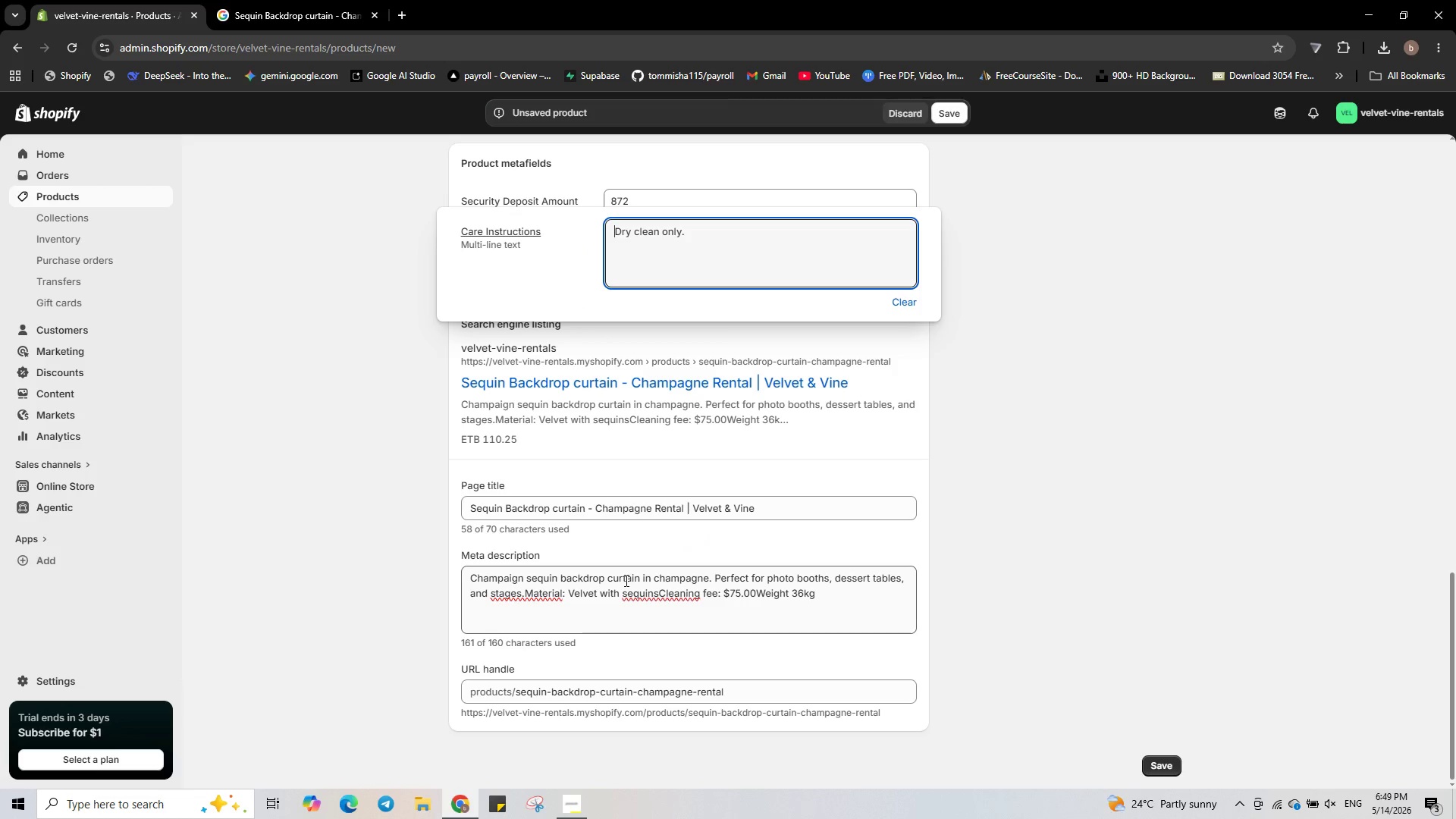 
left_click_drag(start_coordinate=[641, 579], to_coordinate=[949, 613])
 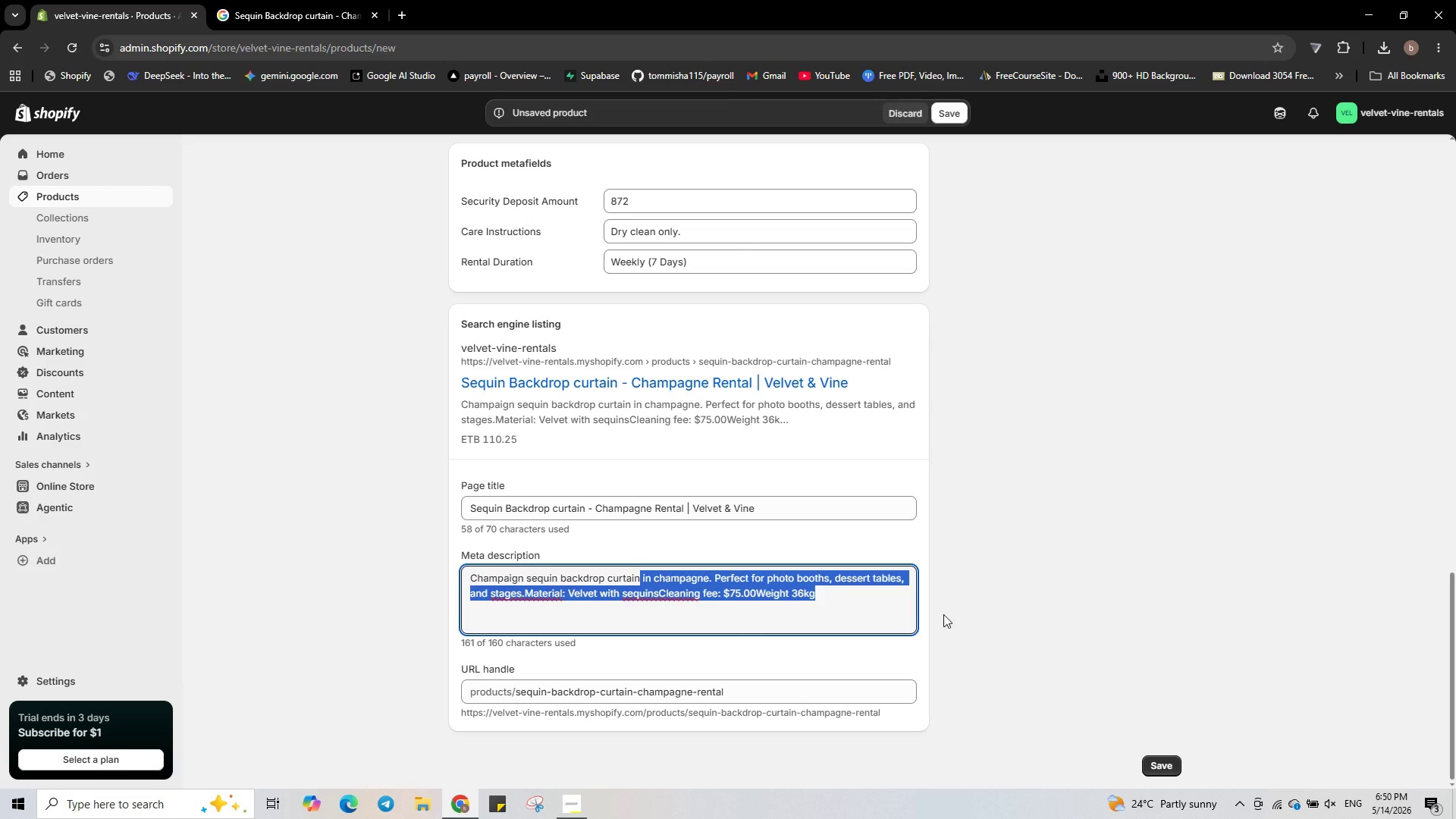 
key(Backspace)
type( rental for events. Sparkling and elegant - perfect for photo backdrops.)
 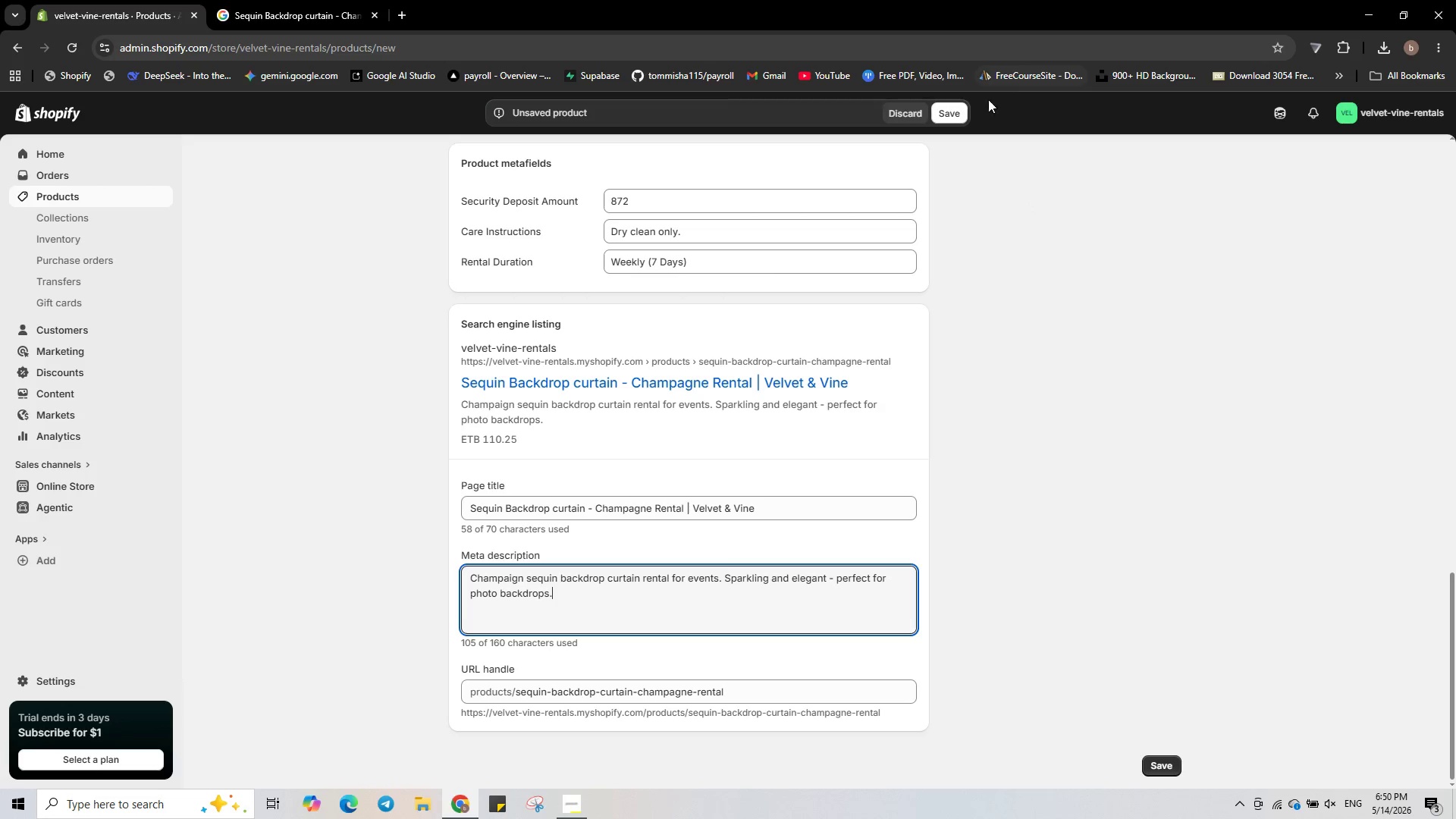 
left_click([946, 111])
 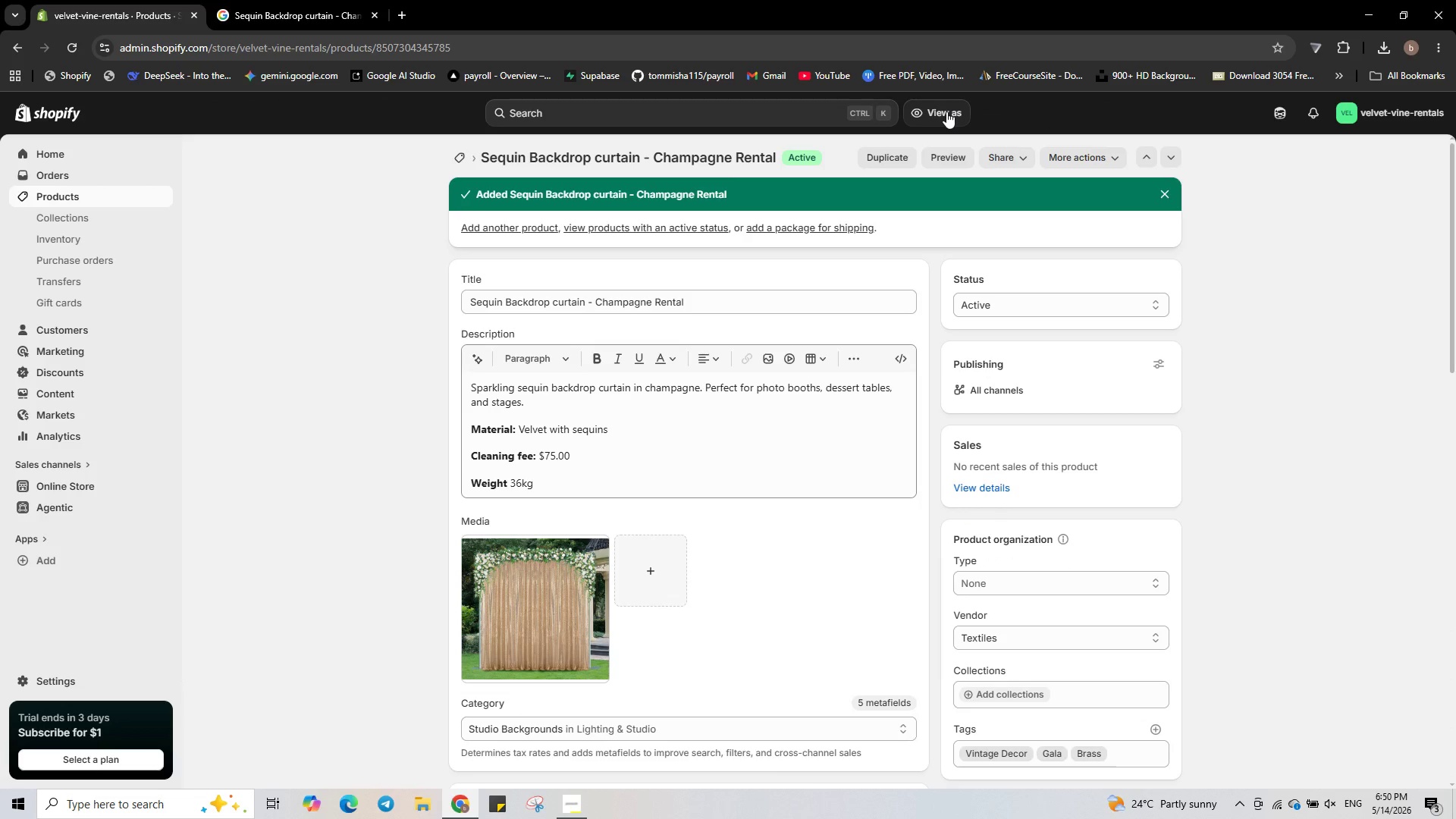 
wait(20.84)
 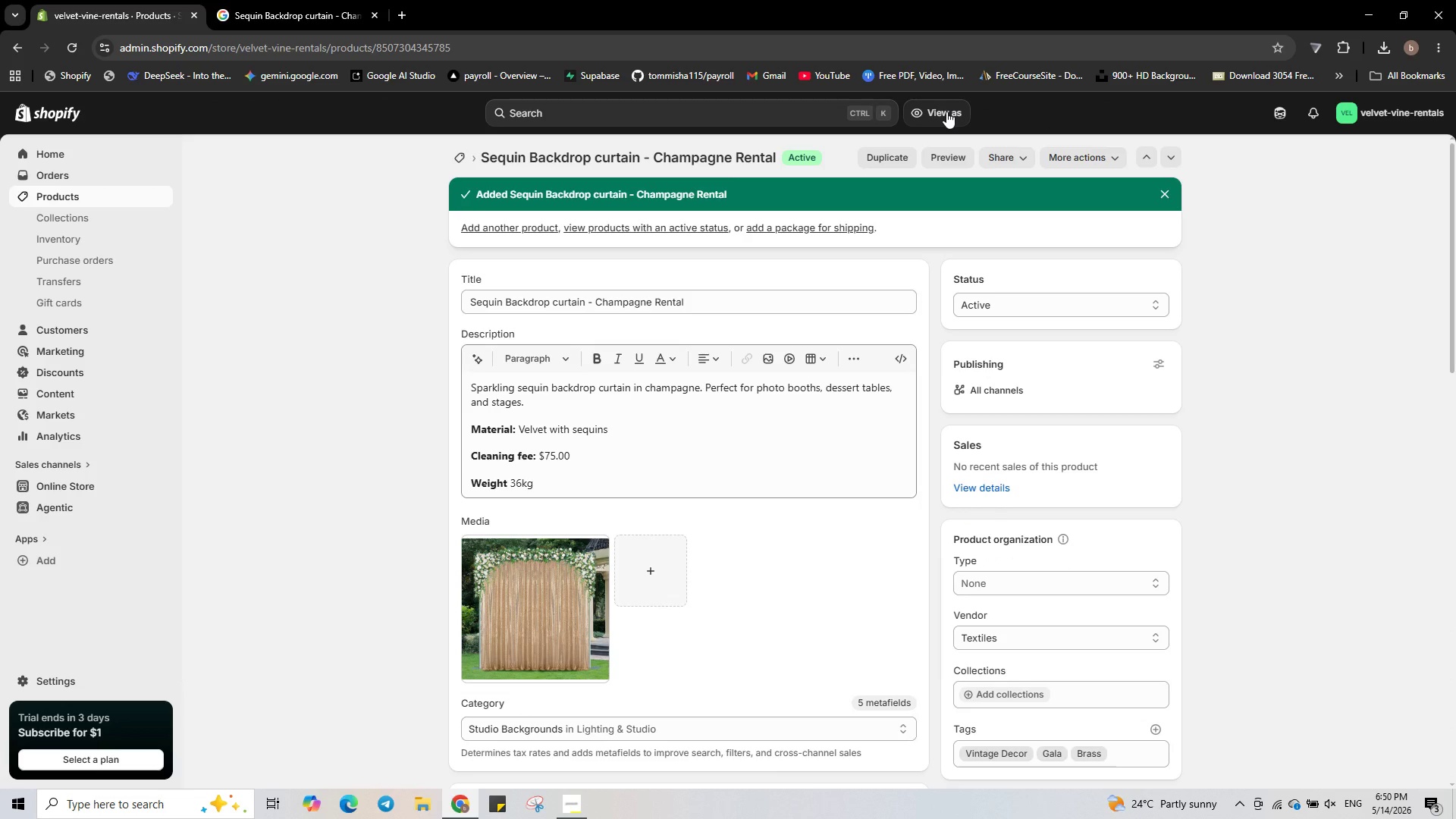 
left_click([80, 200])
 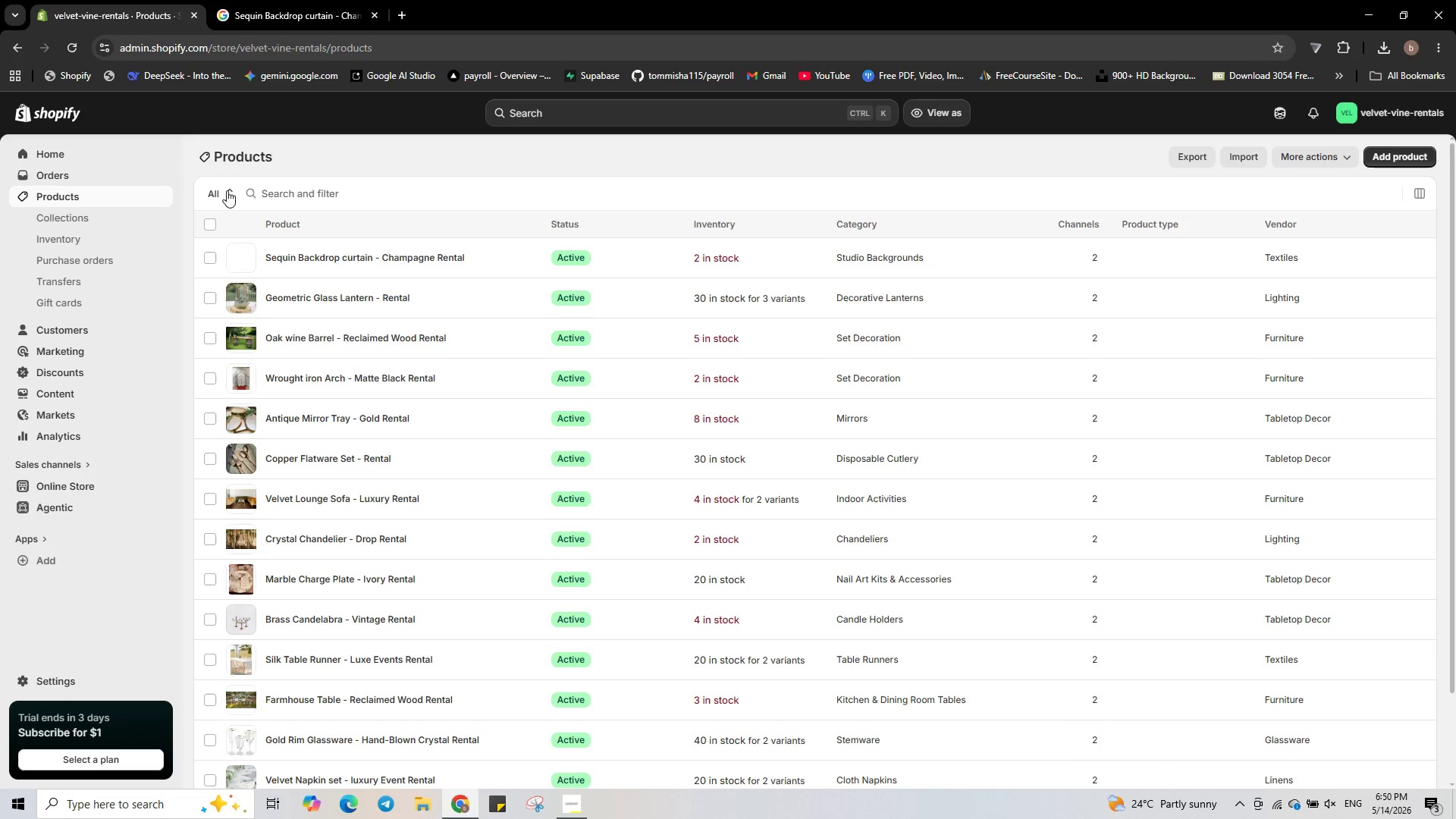 
left_click([211, 225])
 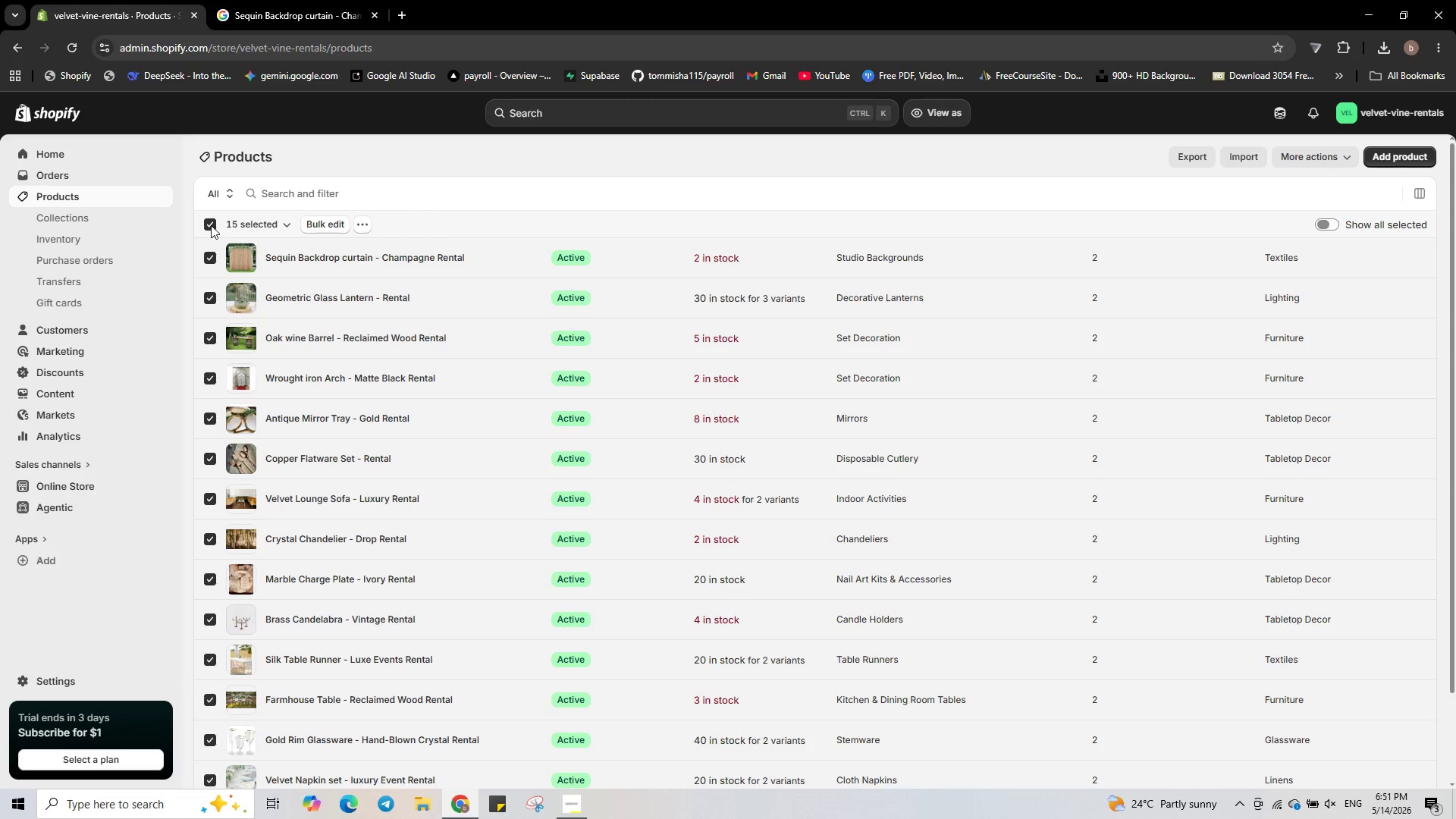 
left_click([211, 225])
 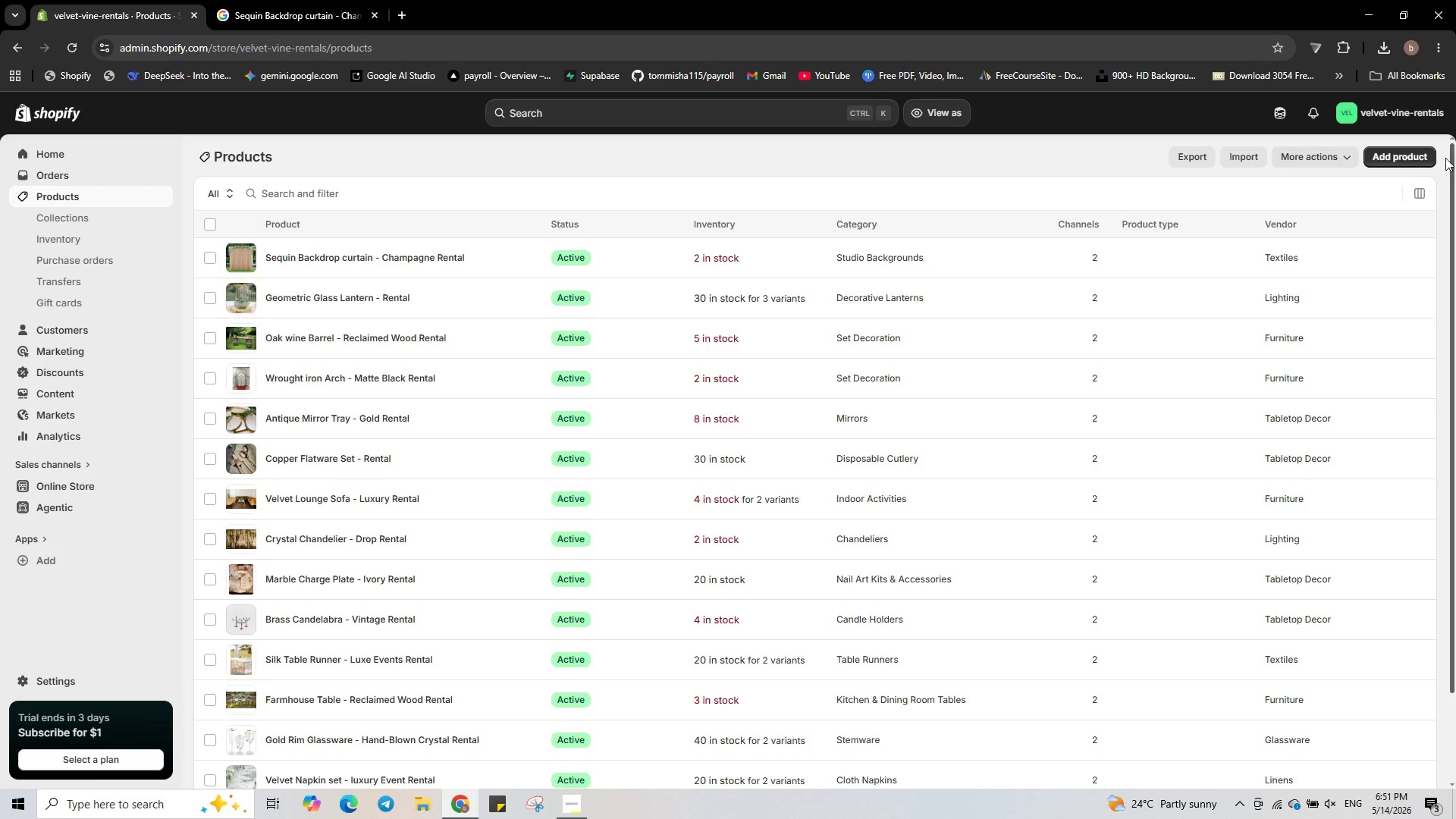 
left_click([1418, 163])
 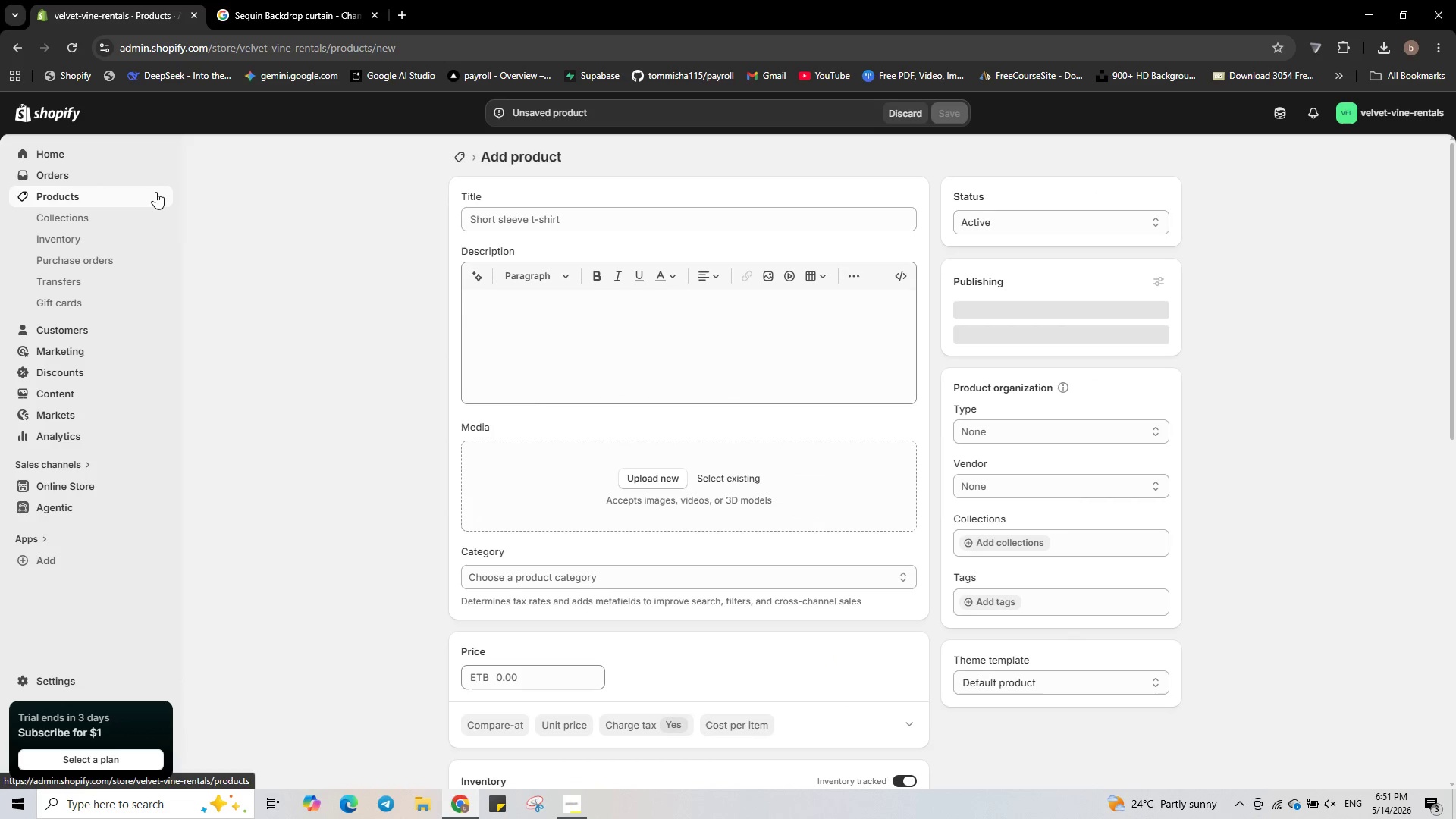 
left_click([155, 193])
 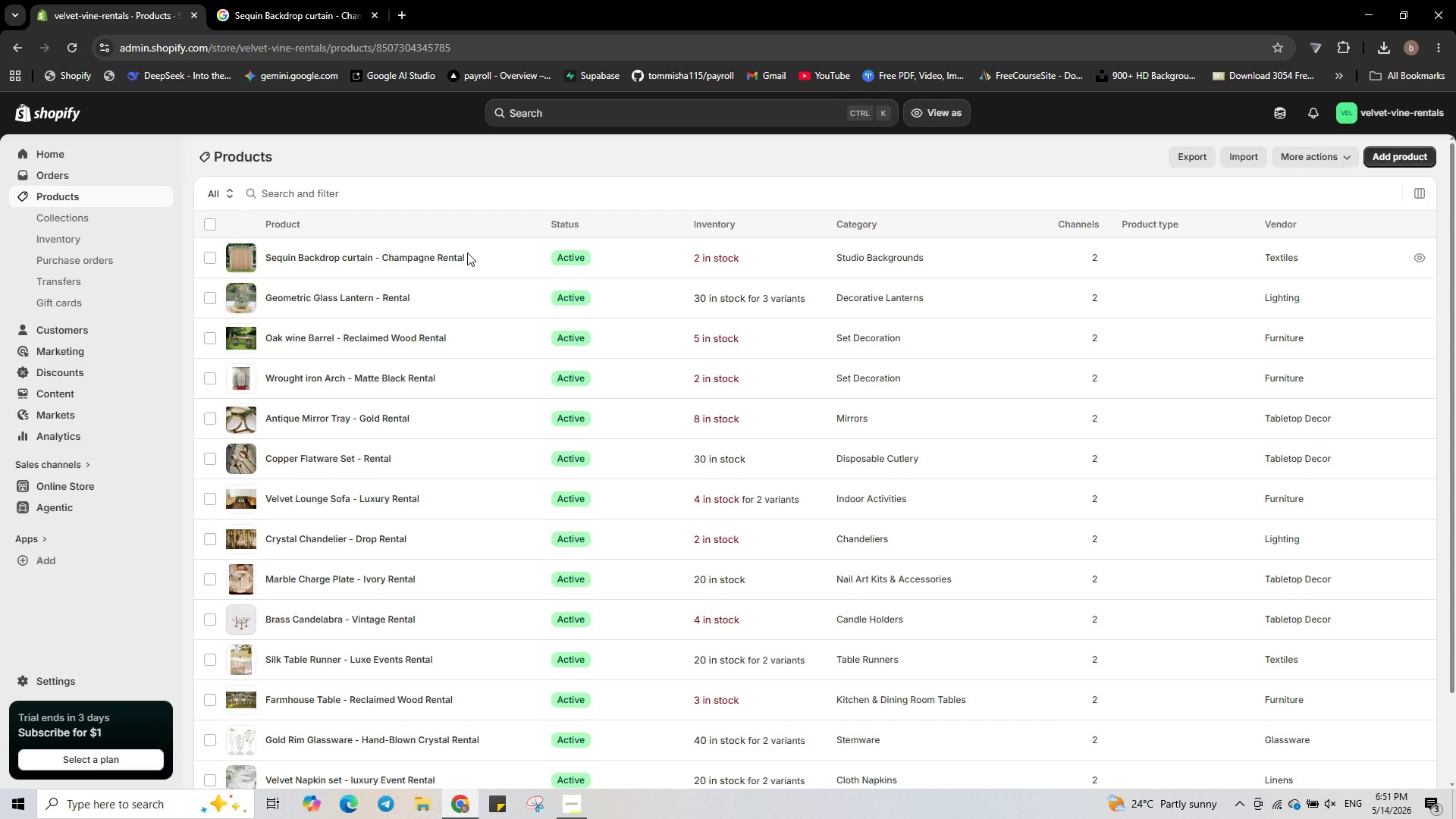 
scroll: coordinate [595, 504], scroll_direction: down, amount: 15.0
 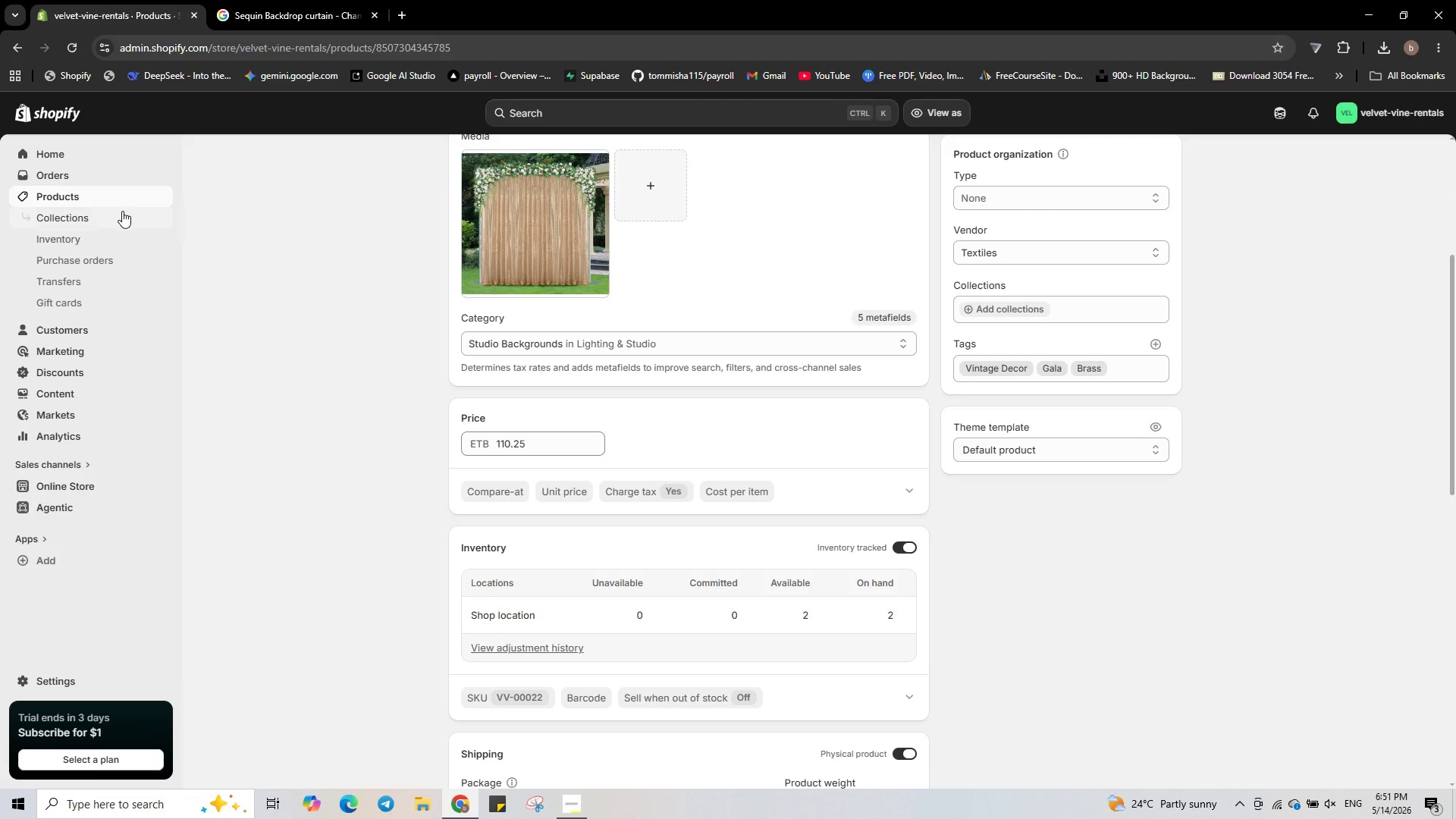 
left_click([124, 193])
 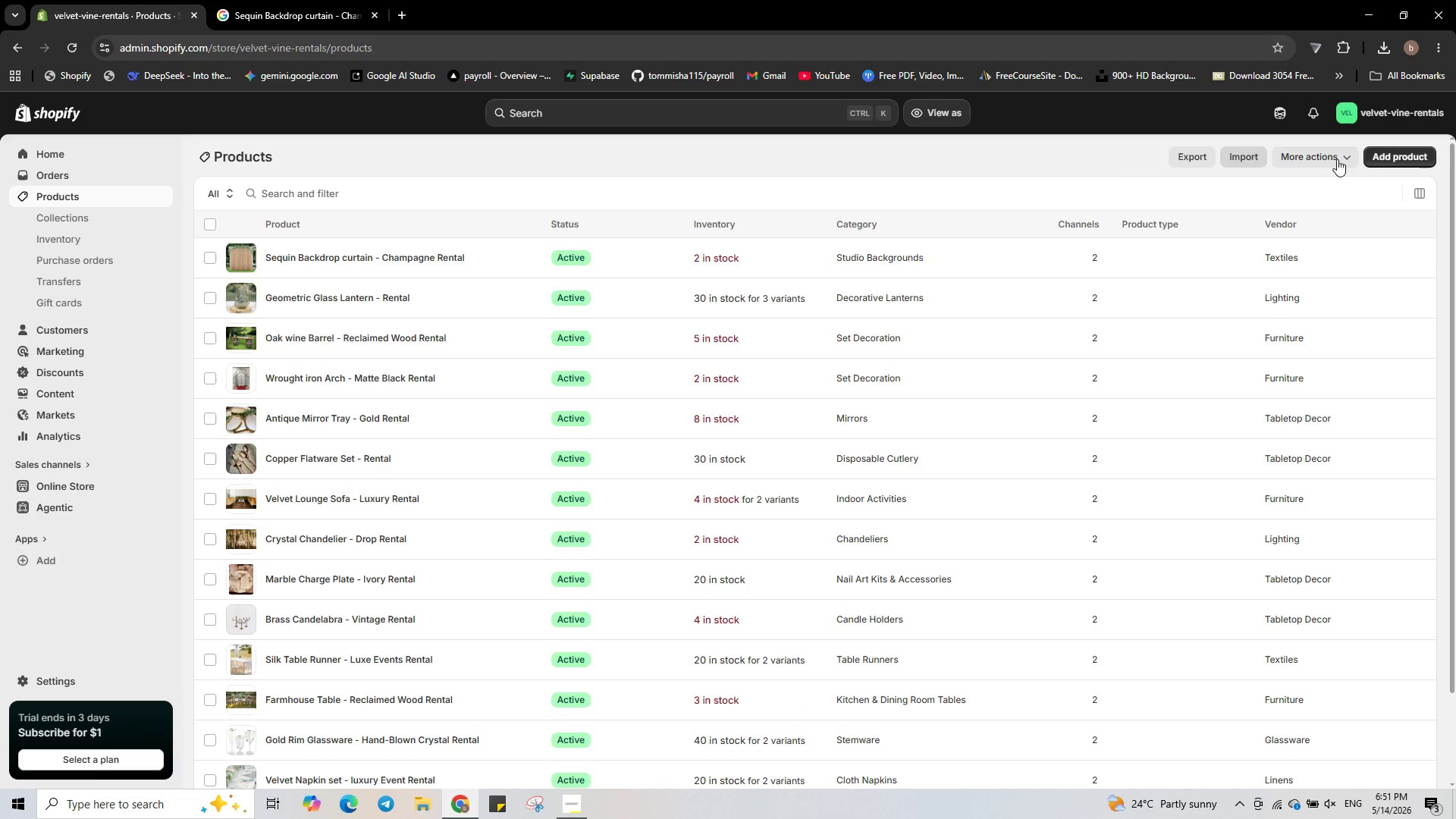 
left_click([1383, 149])
 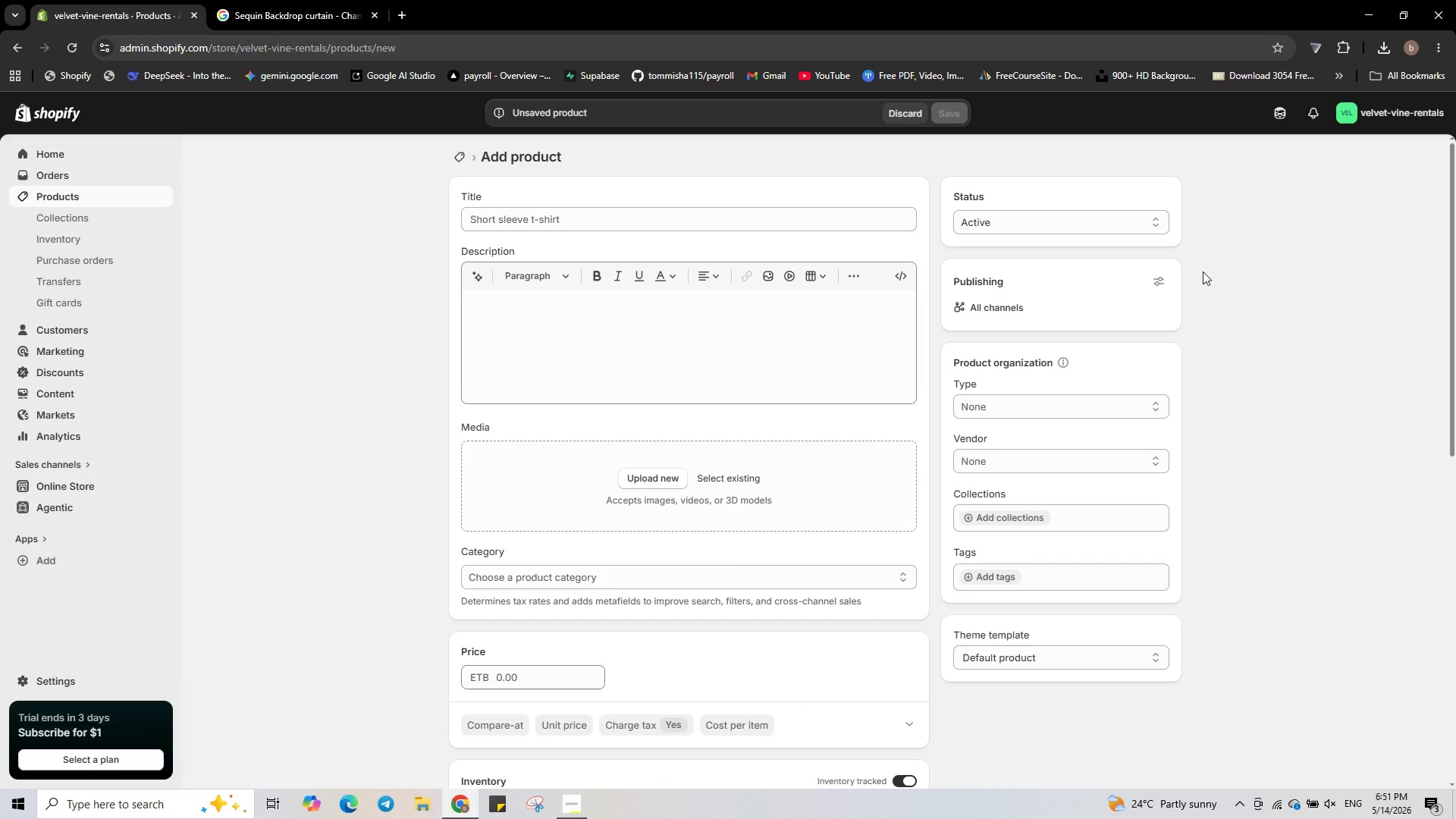 
wait(10.92)
 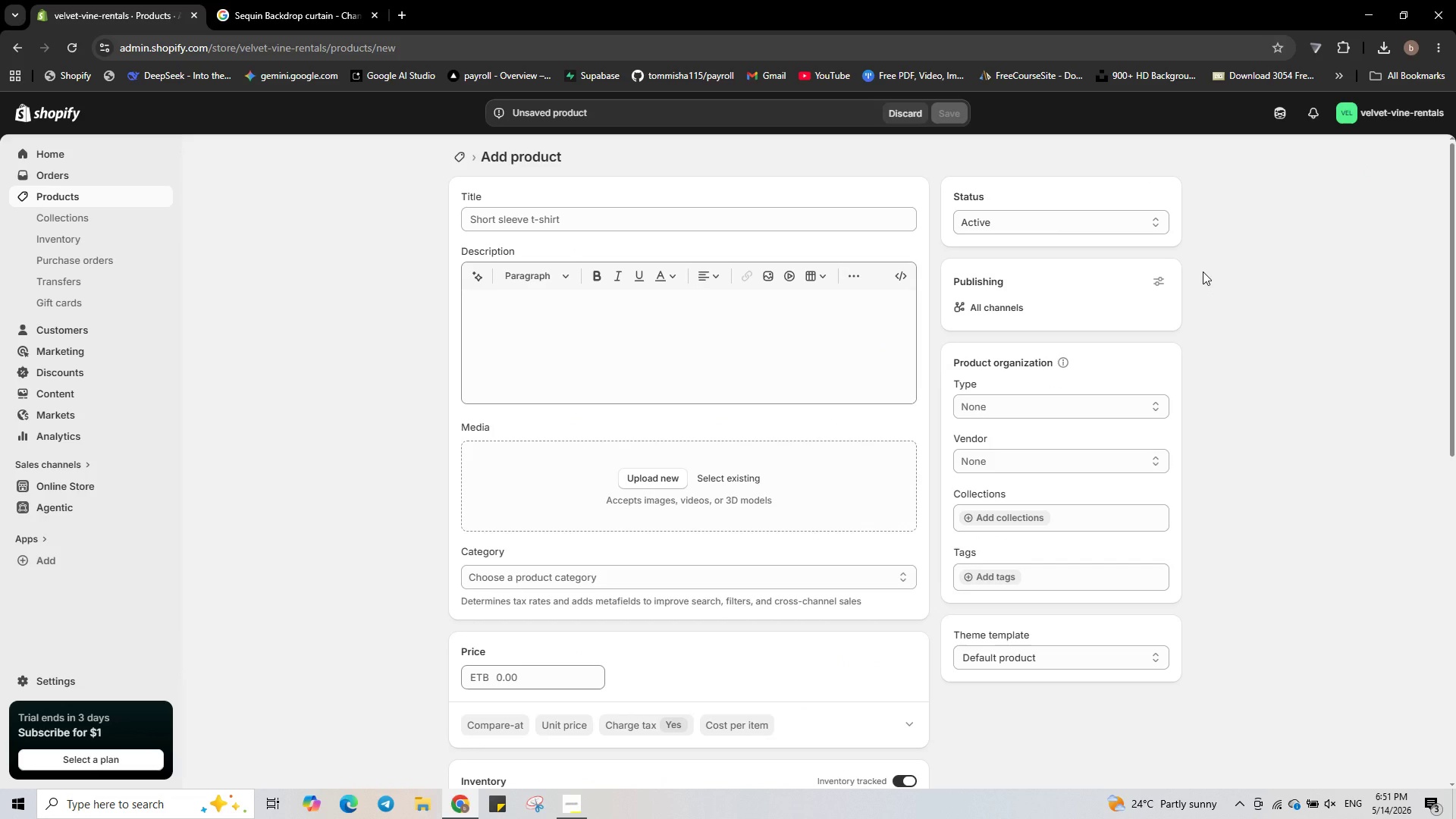 
left_click([712, 223])
 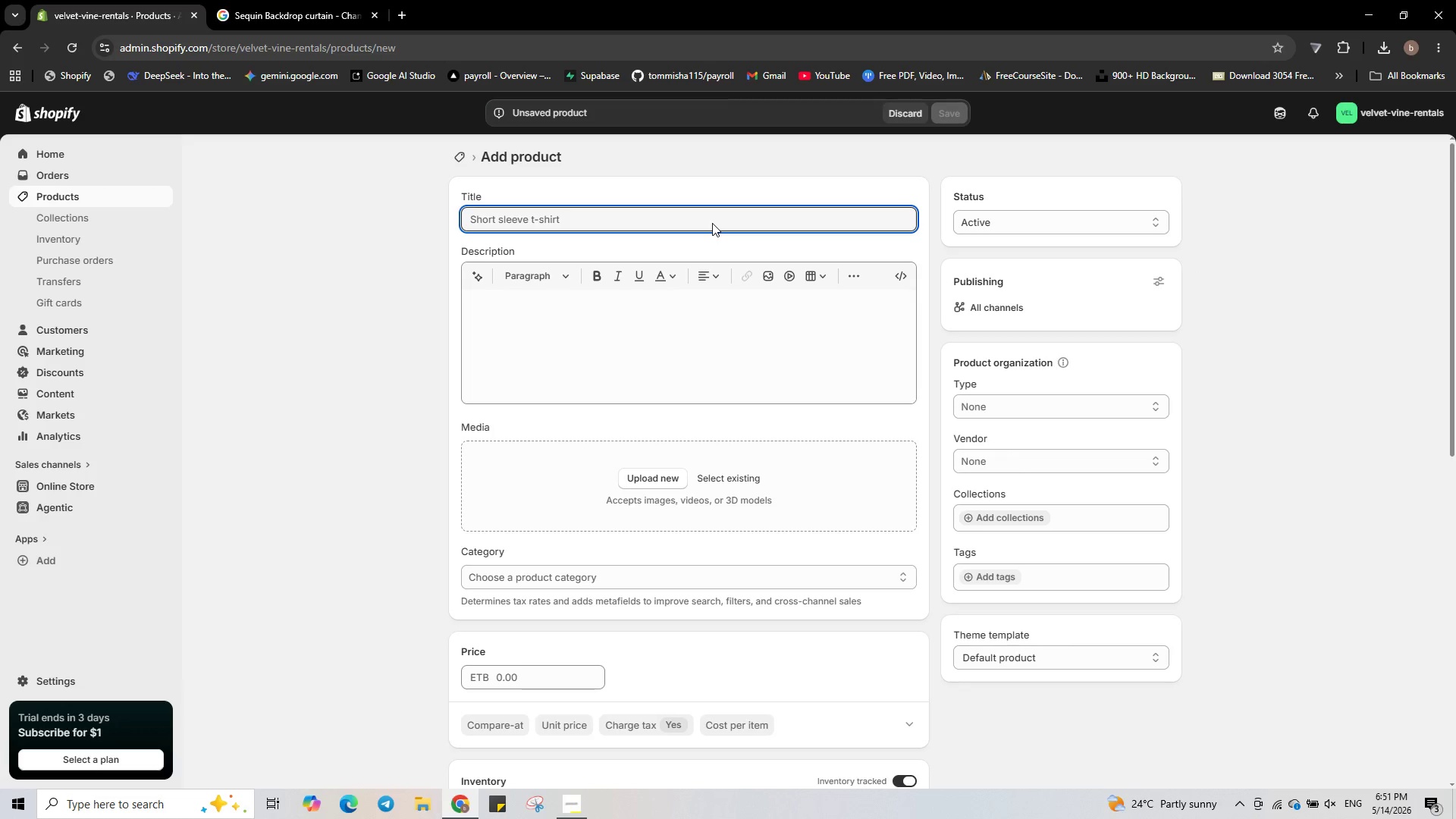 
type(Rustic Reclaimed Wood Farmhouse Table - Rental)
 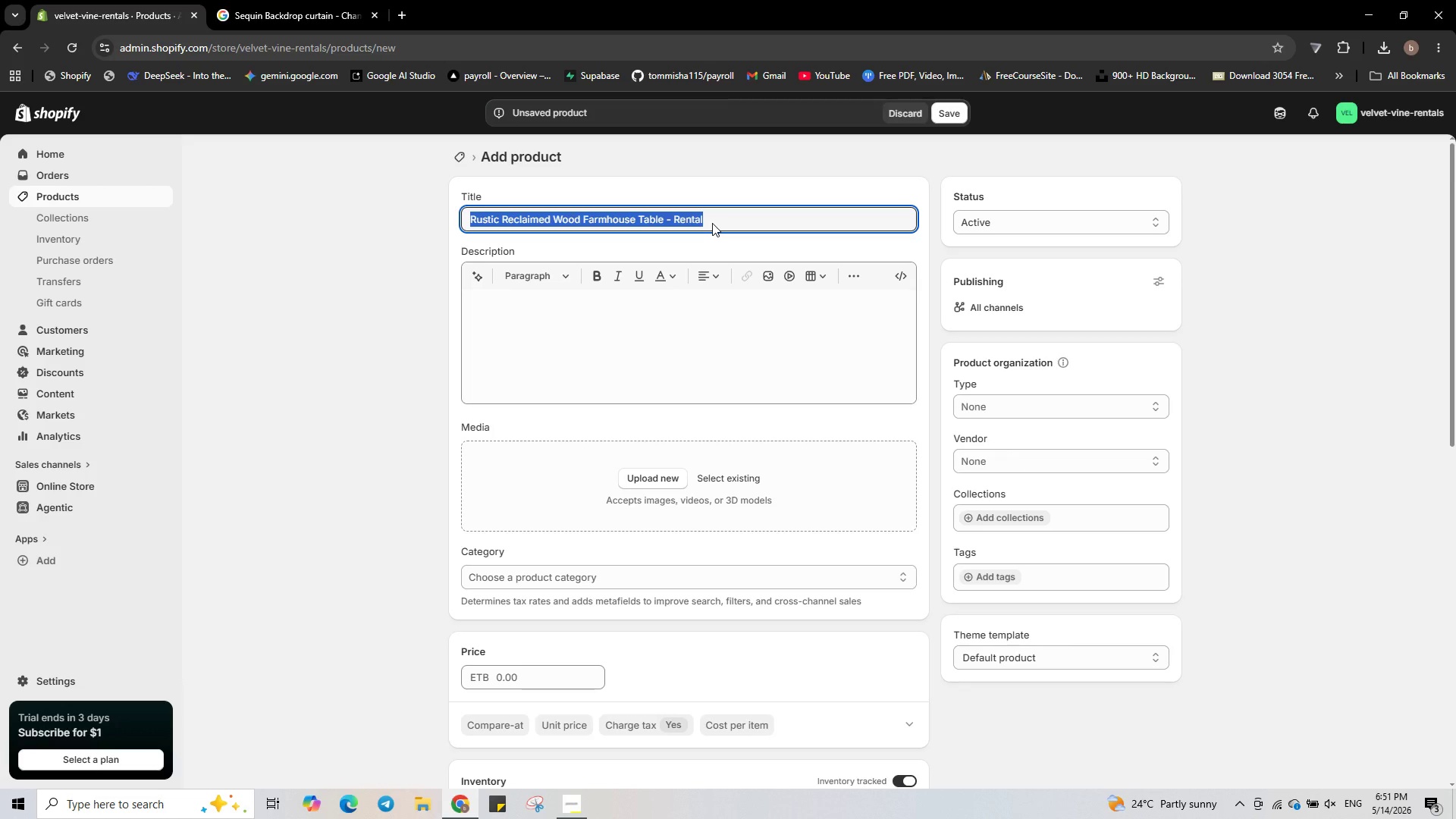 
key(Control+A)
 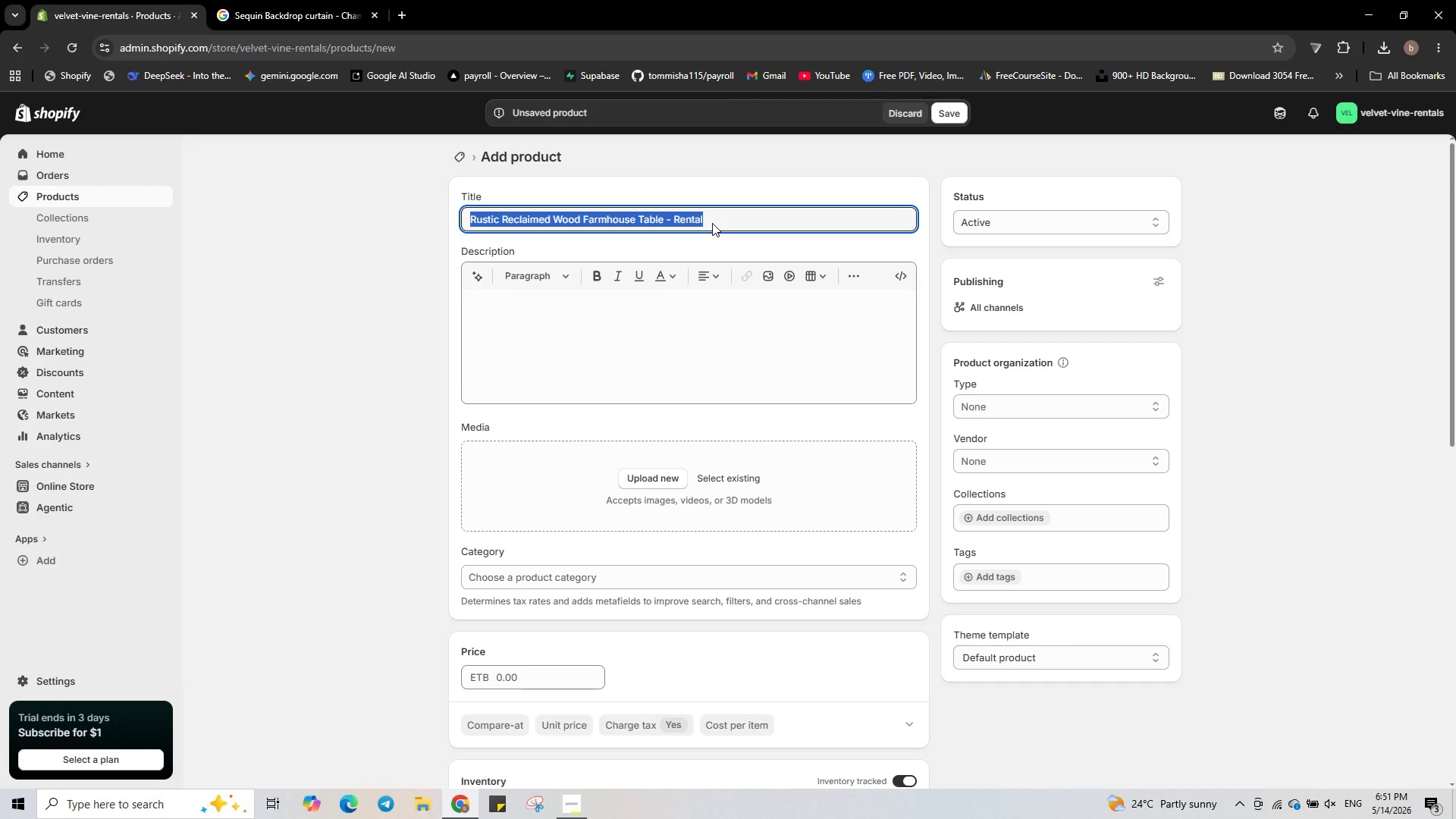 
key(Control+C)
 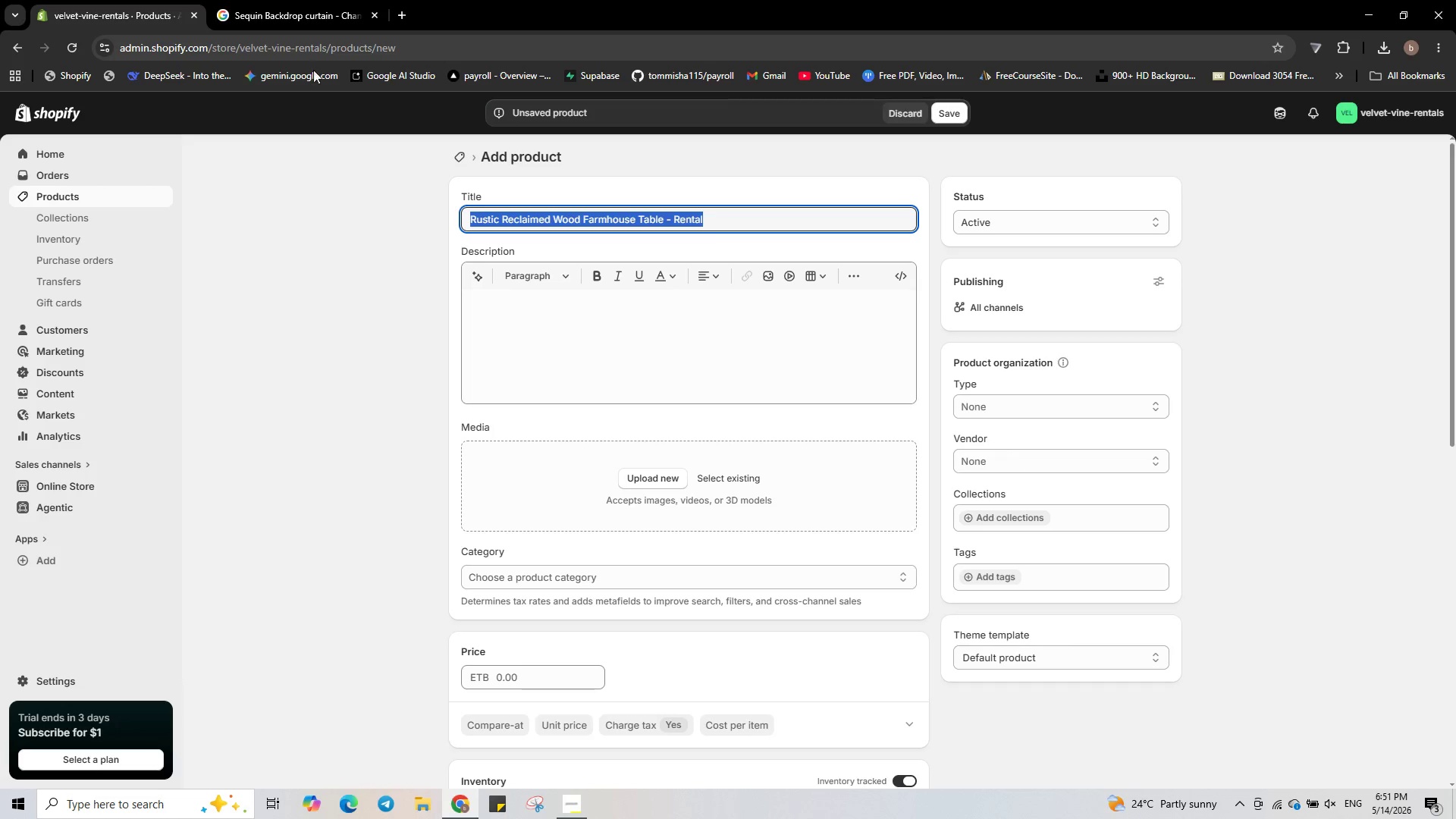 
left_click([319, 0])
 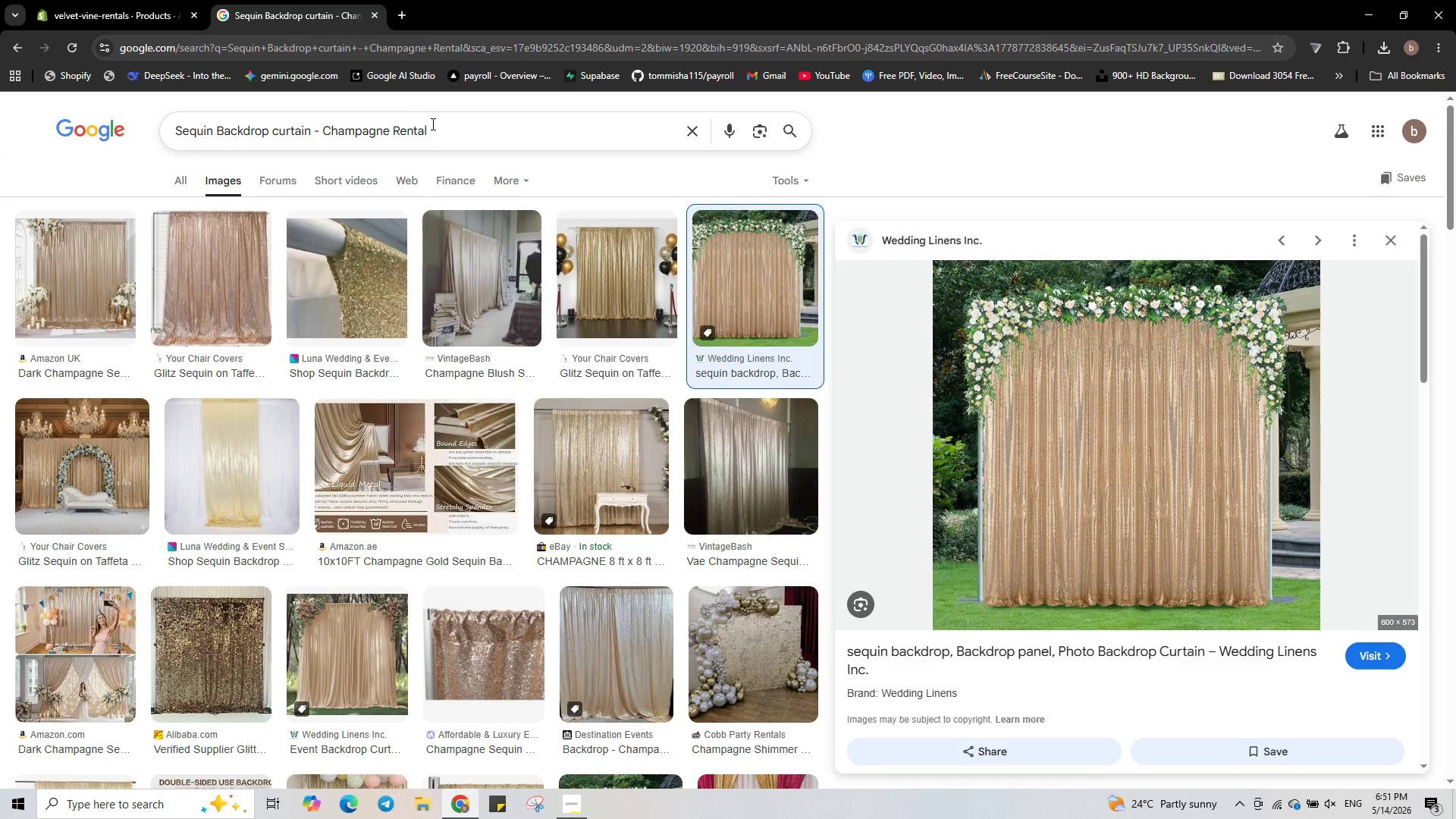 
left_click([446, 130])
 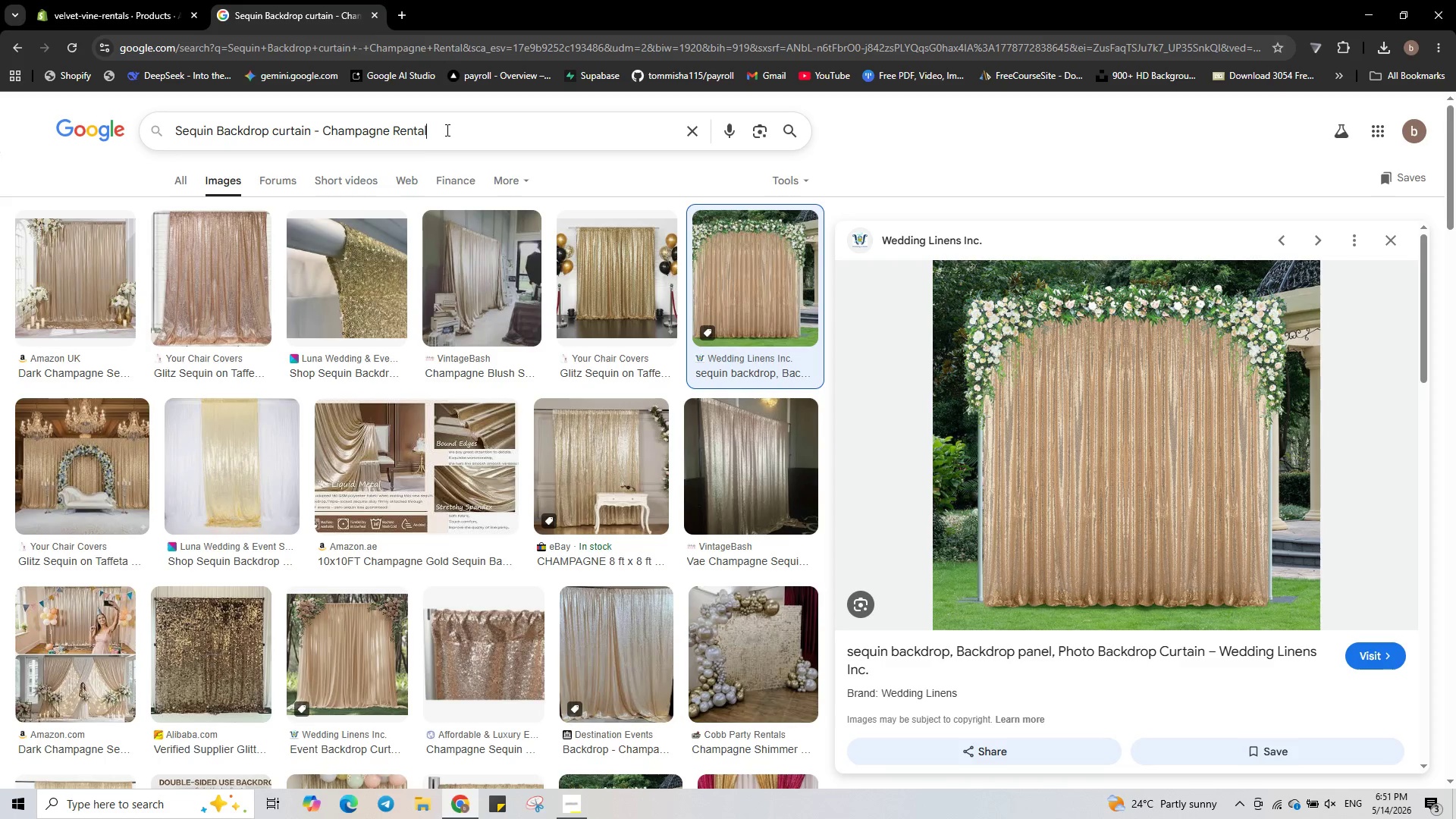 
key(Control+A)
 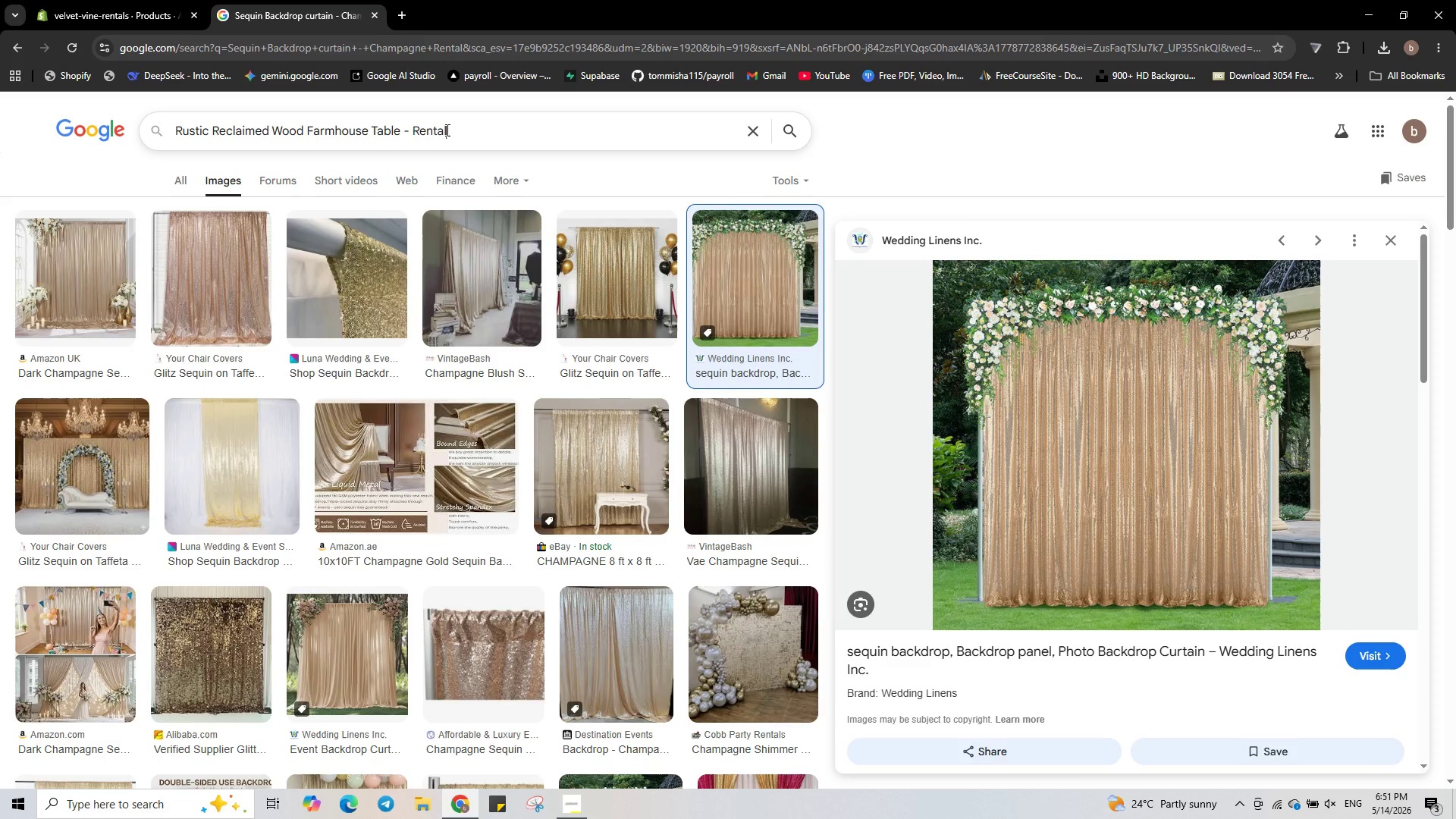 
key(Control+V)
 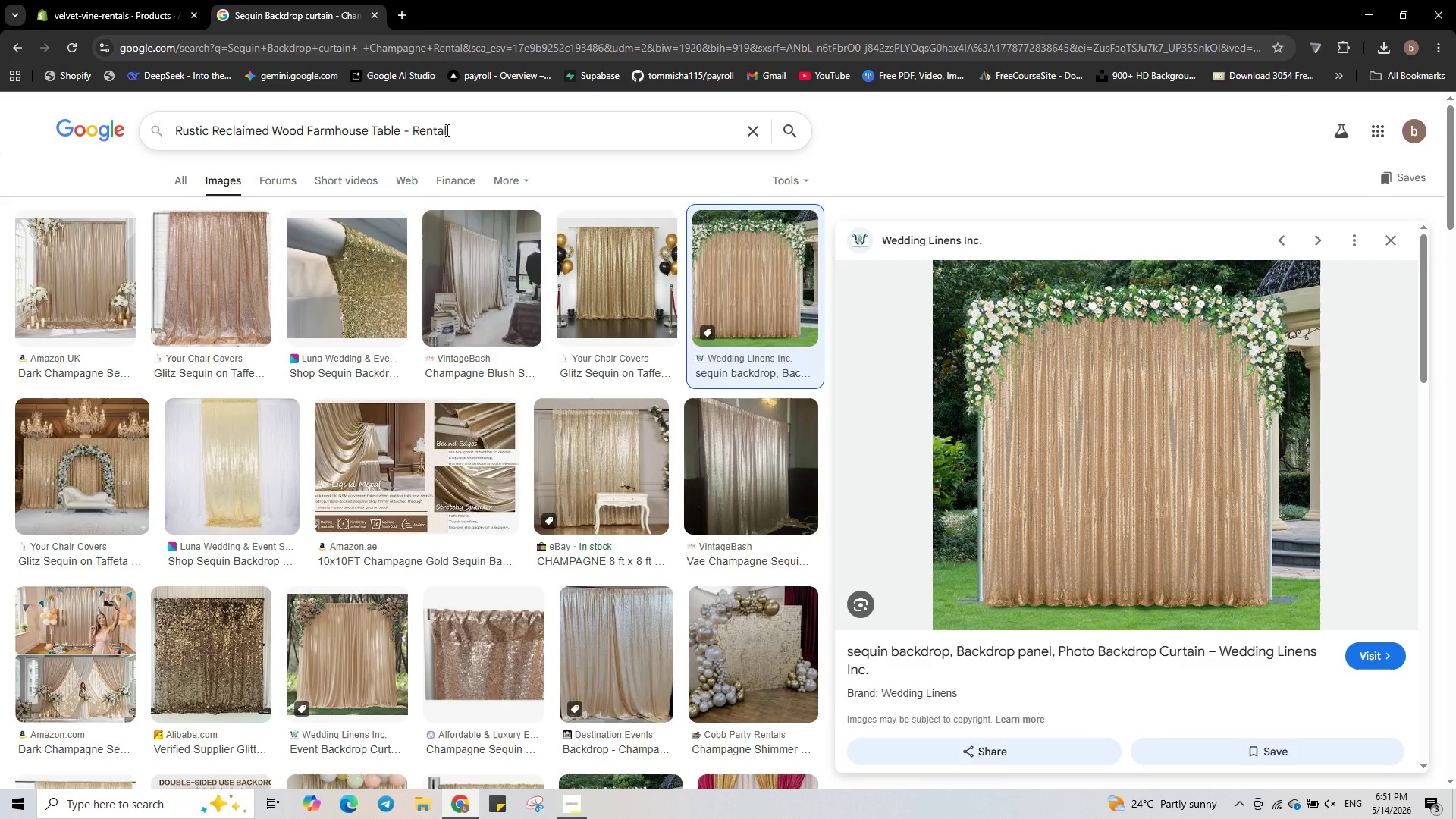 
key(Enter)
 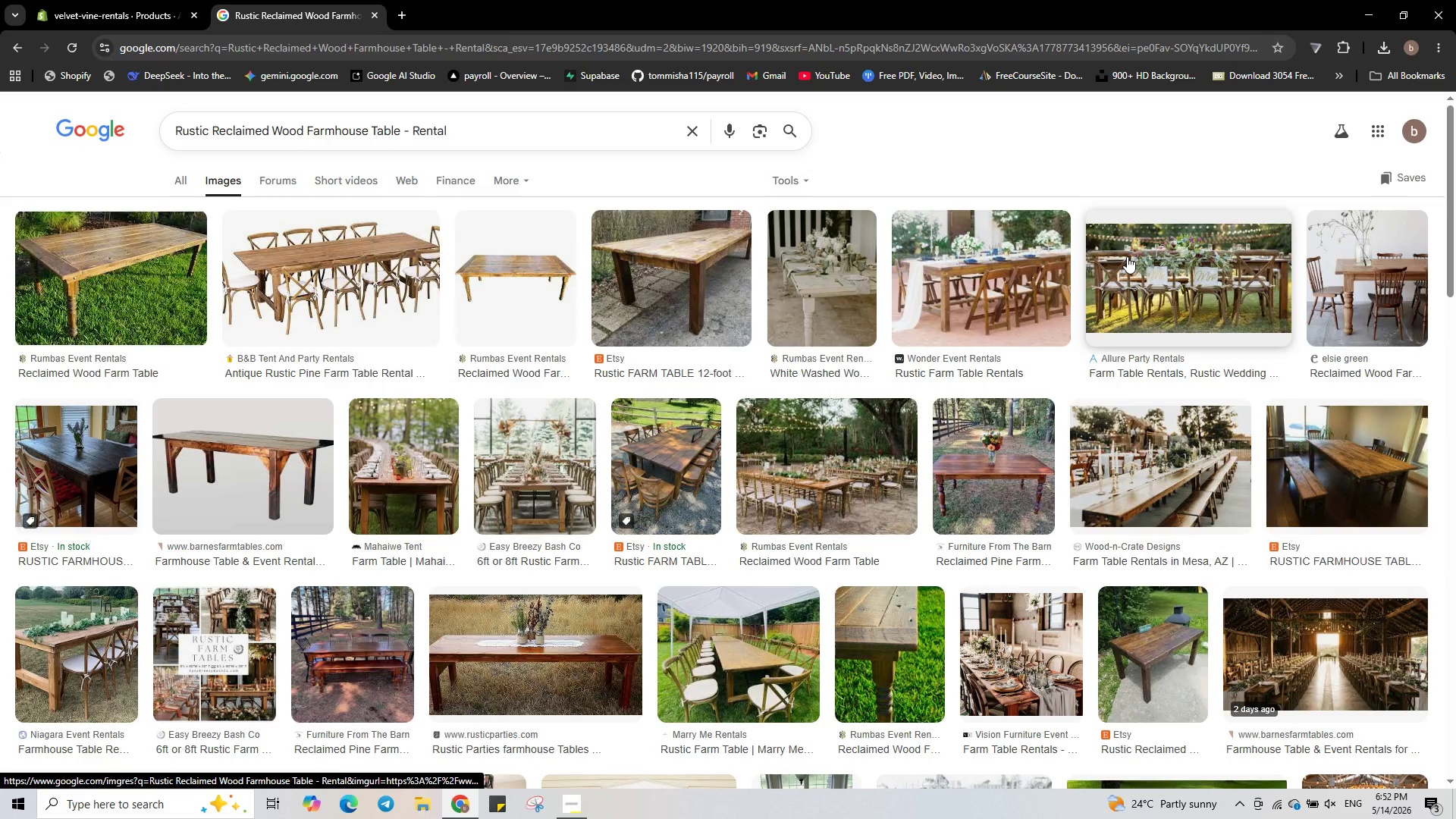 
wait(13.03)
 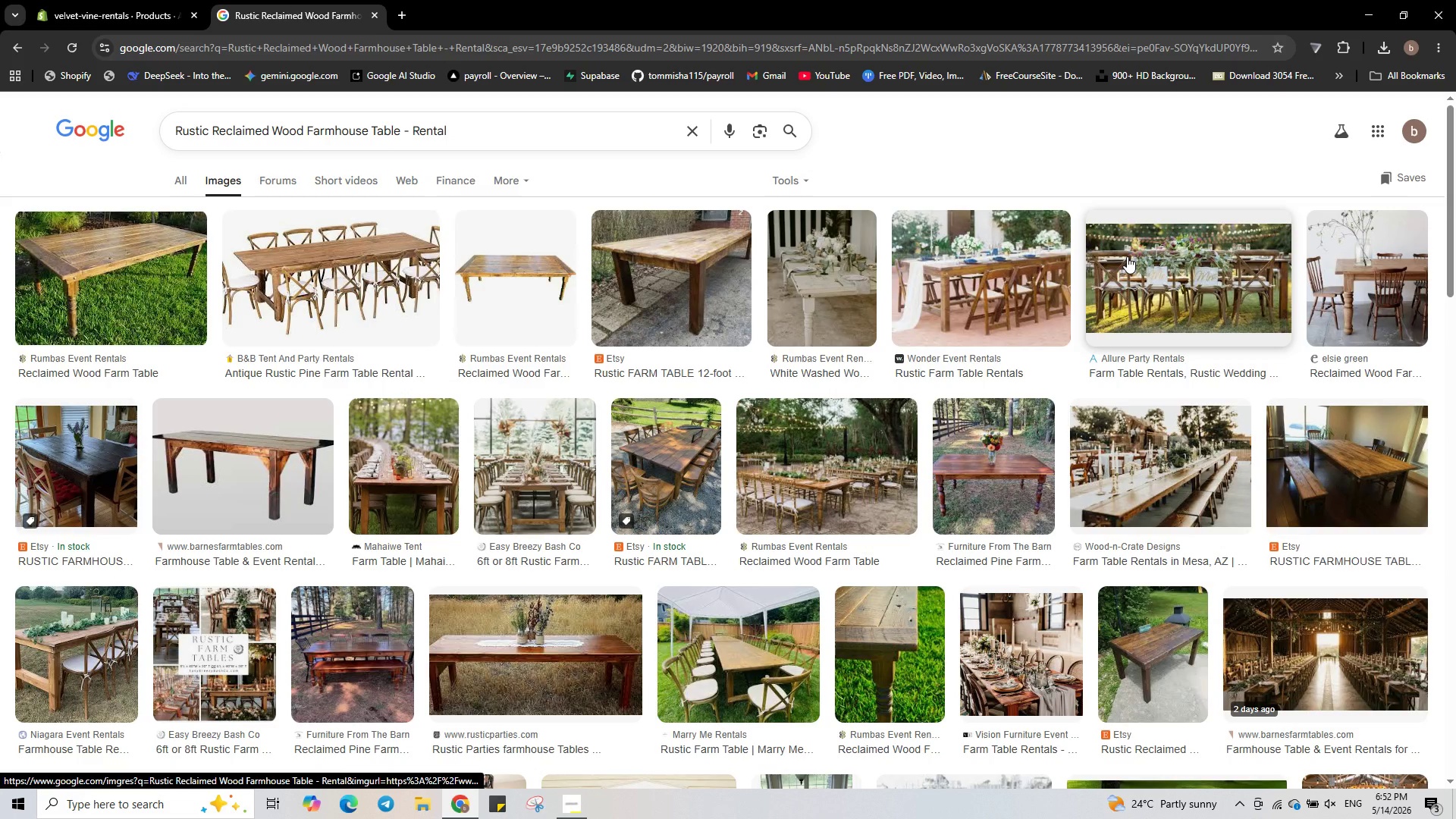 
left_click([83, 0])
 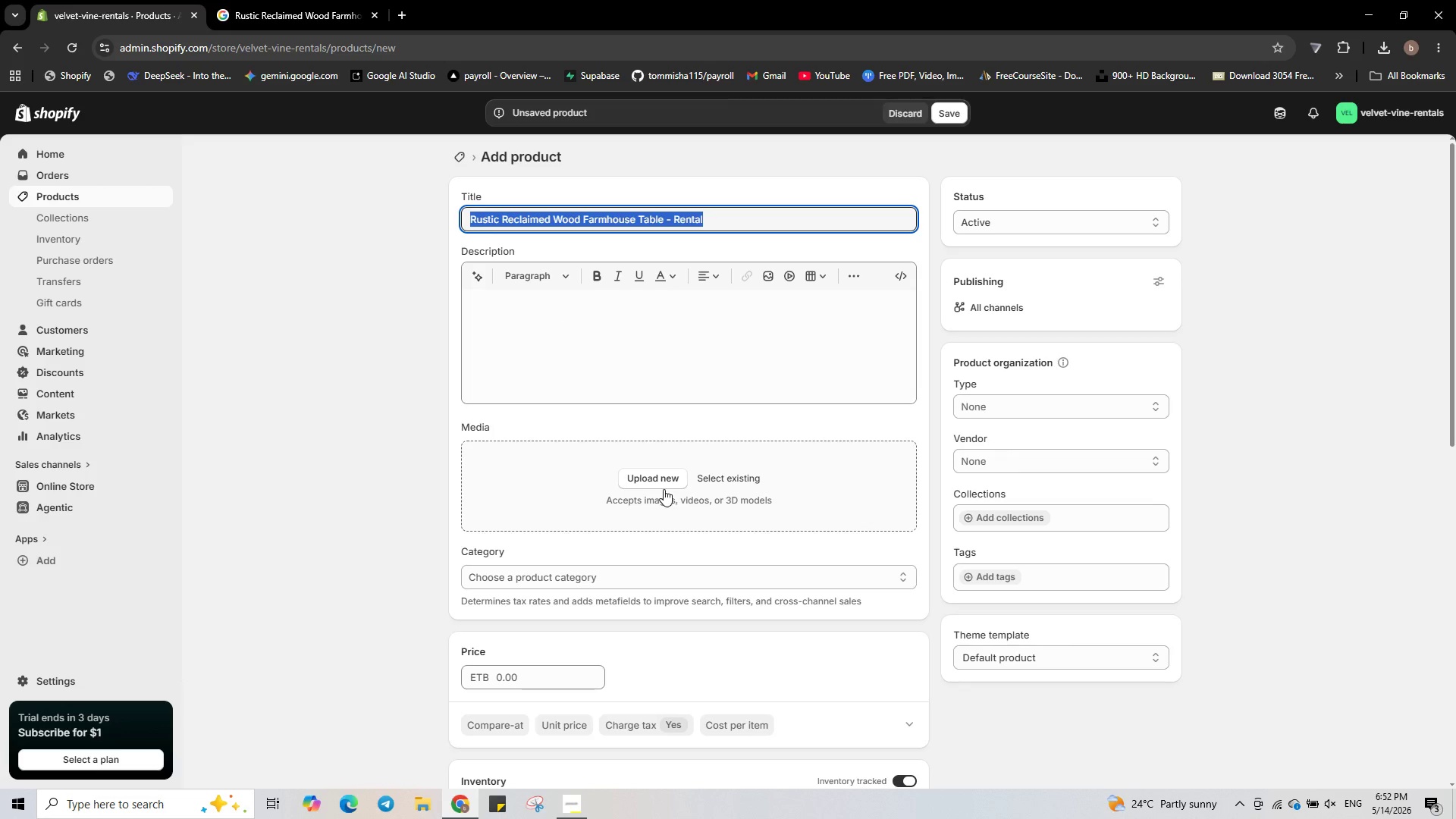 
wait(6.67)
 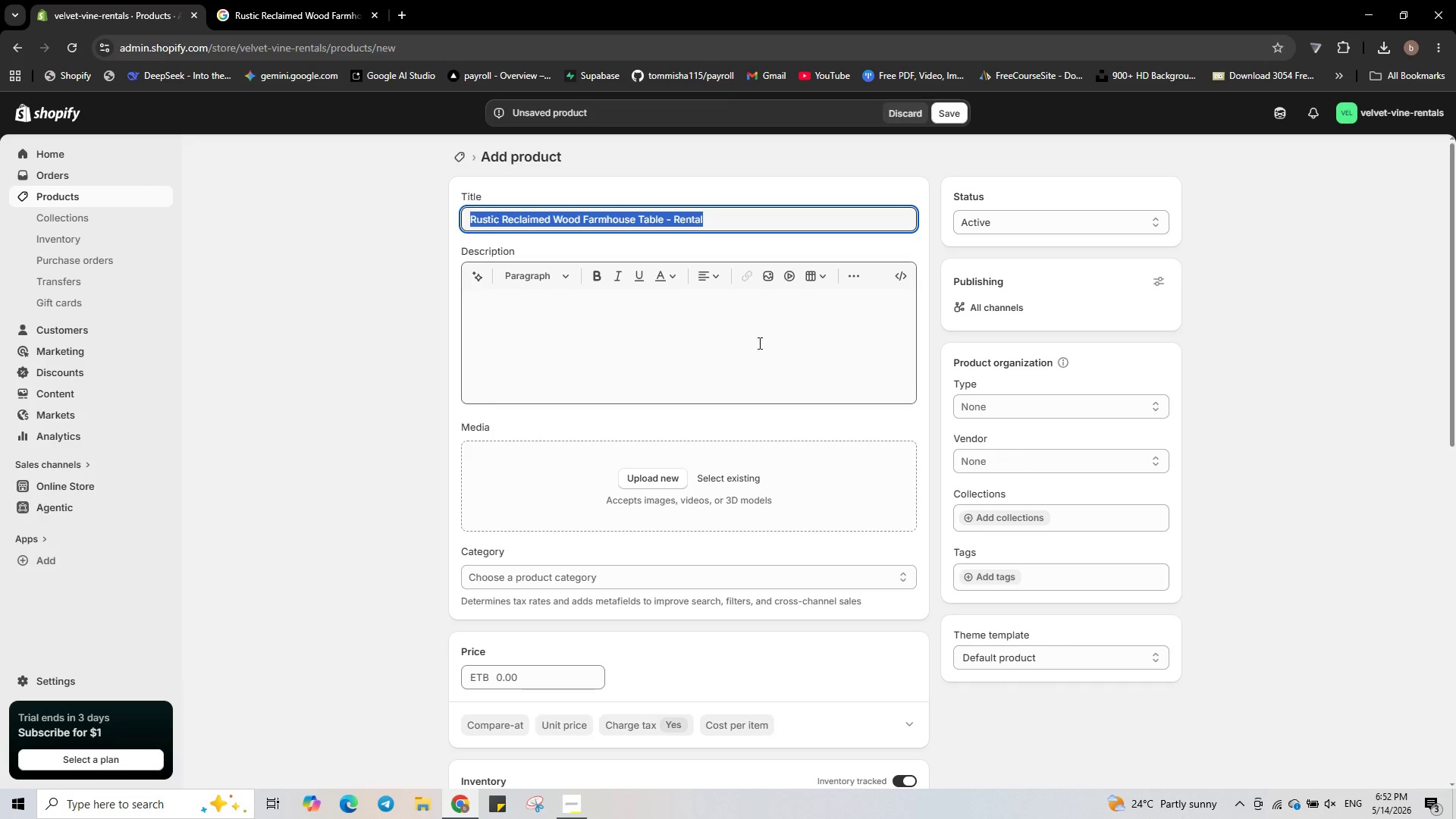 
left_click([660, 474])
 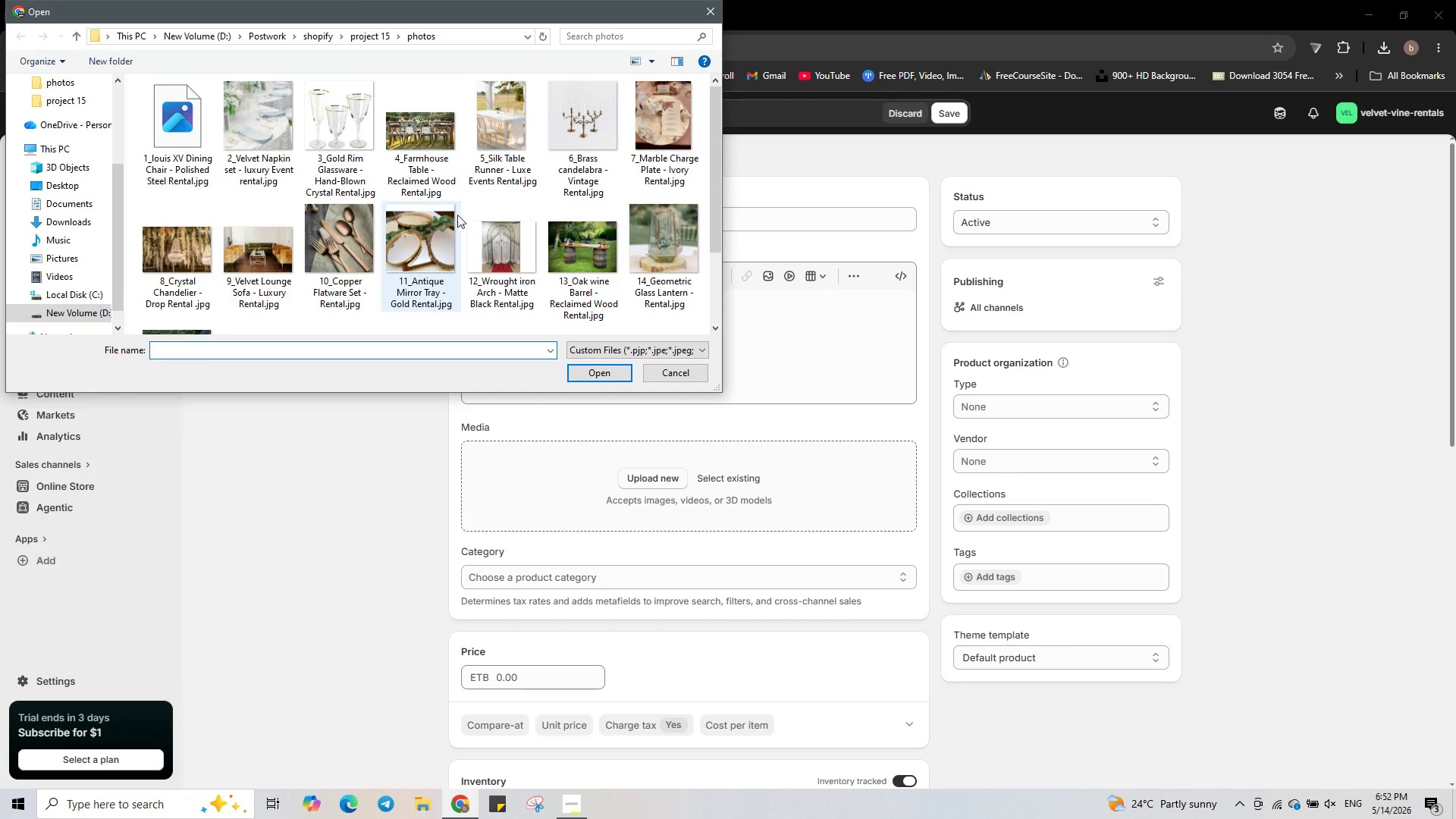 
left_click([439, 152])
 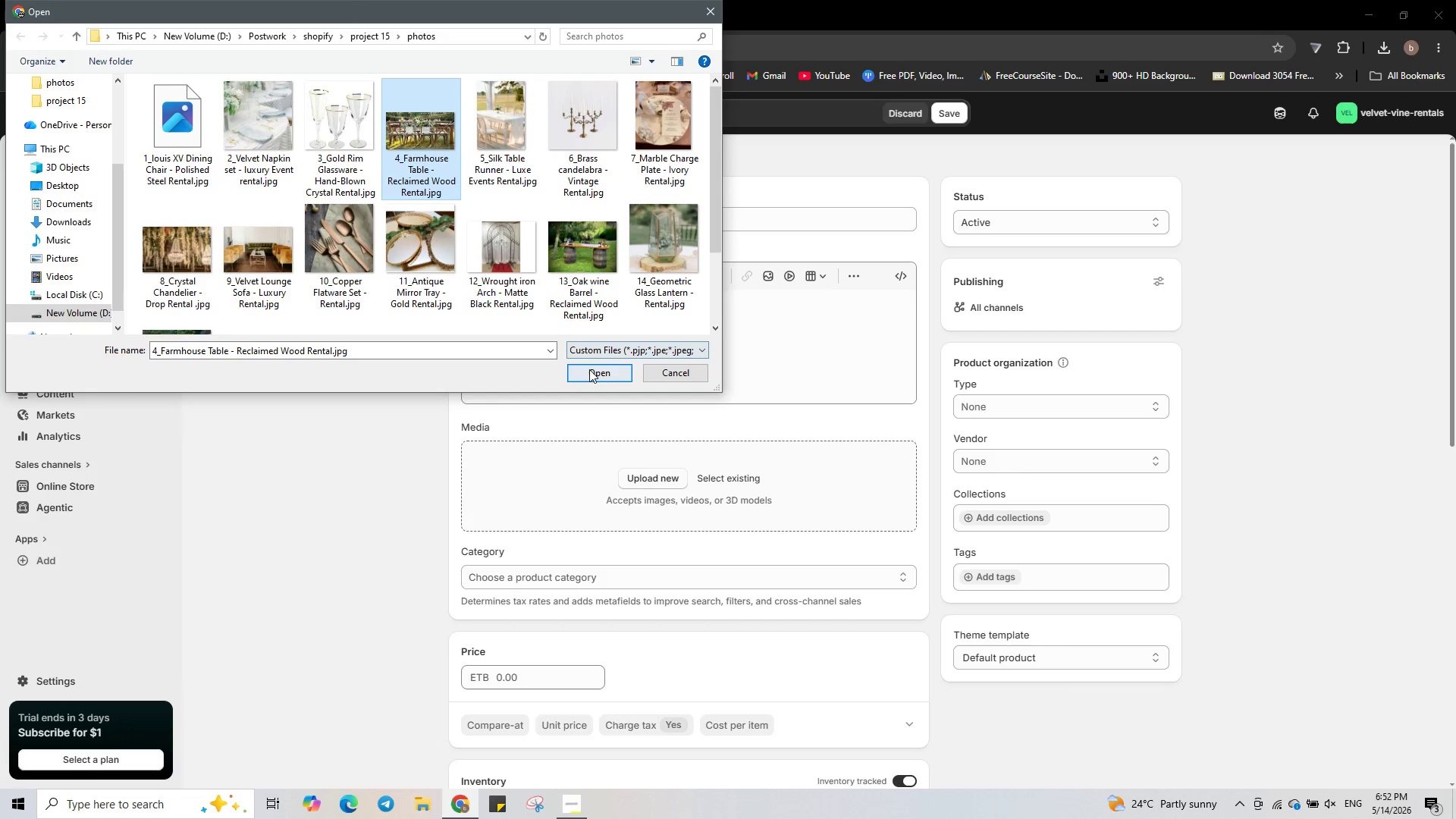 
left_click([589, 369])
 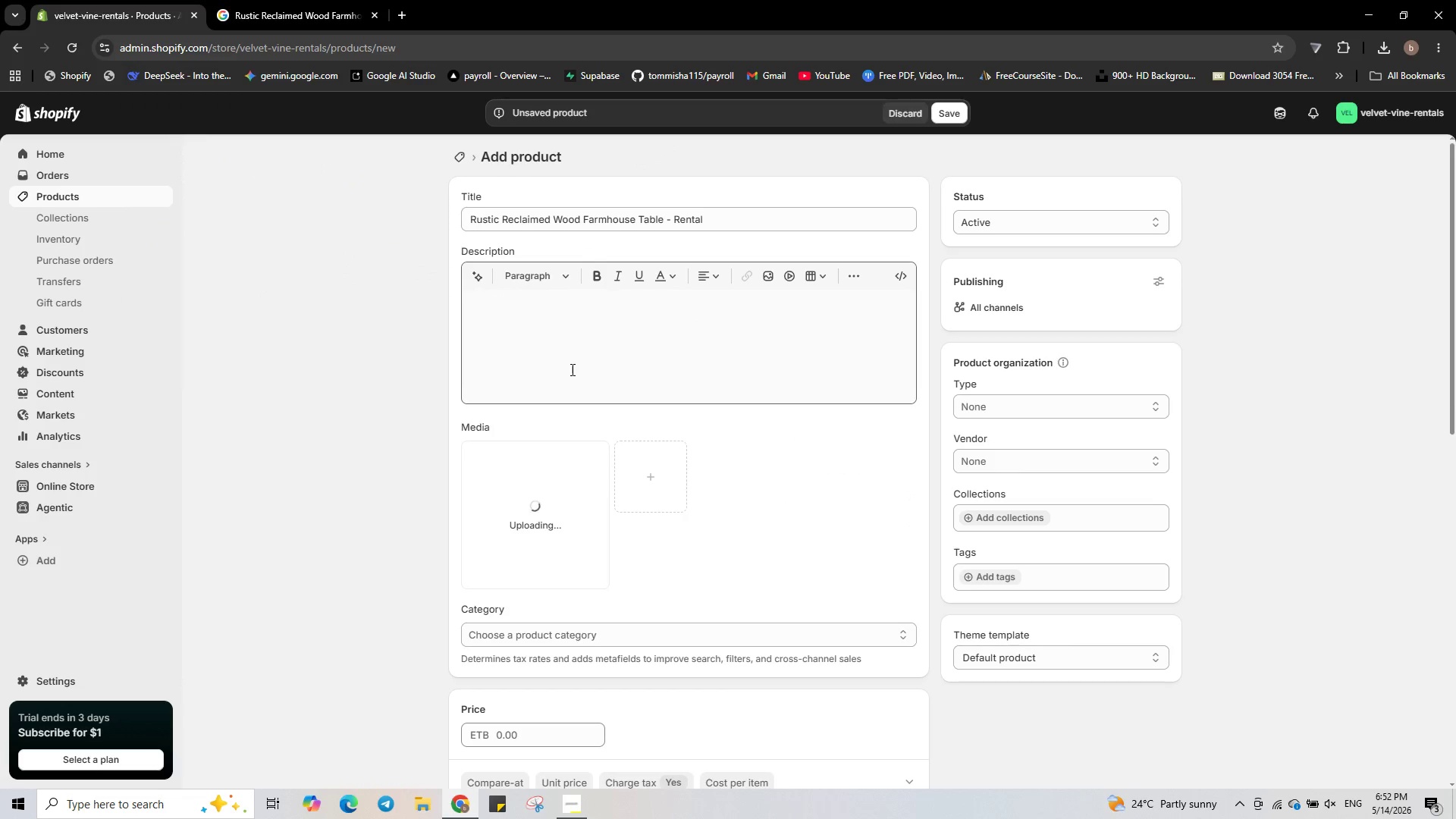 
wait(9.92)
 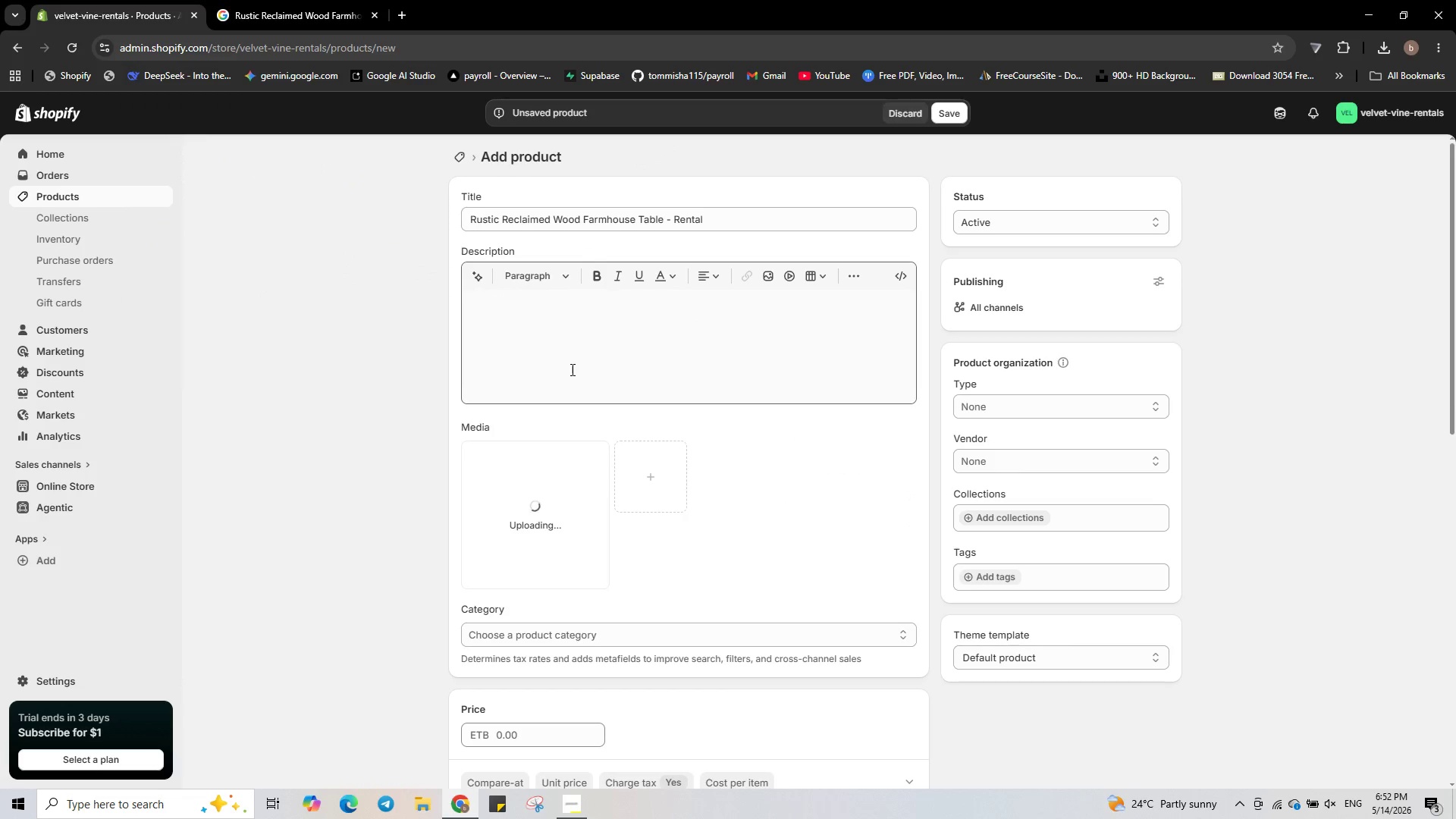 
left_click([956, 116])
 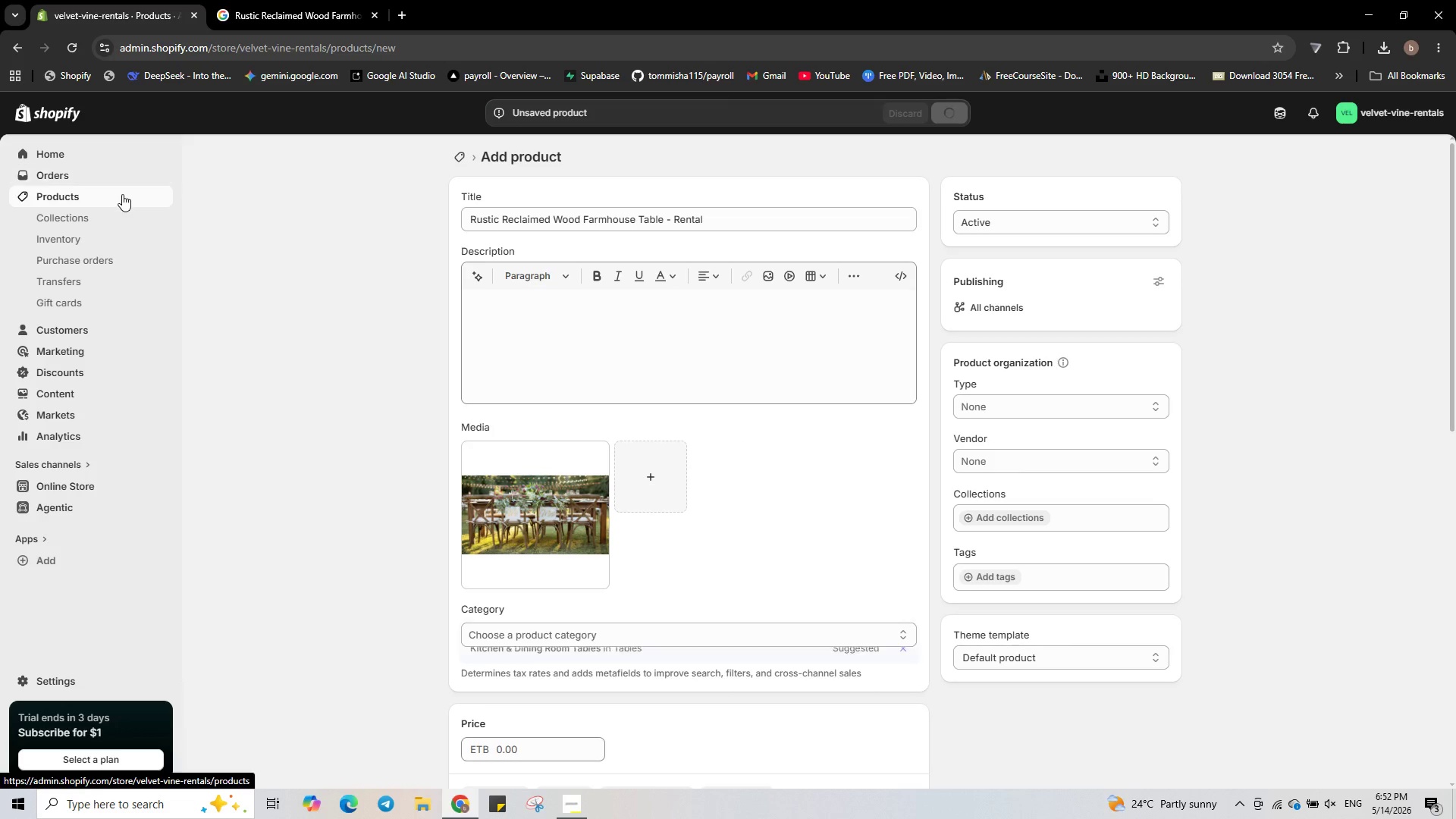 
left_click([122, 194])
 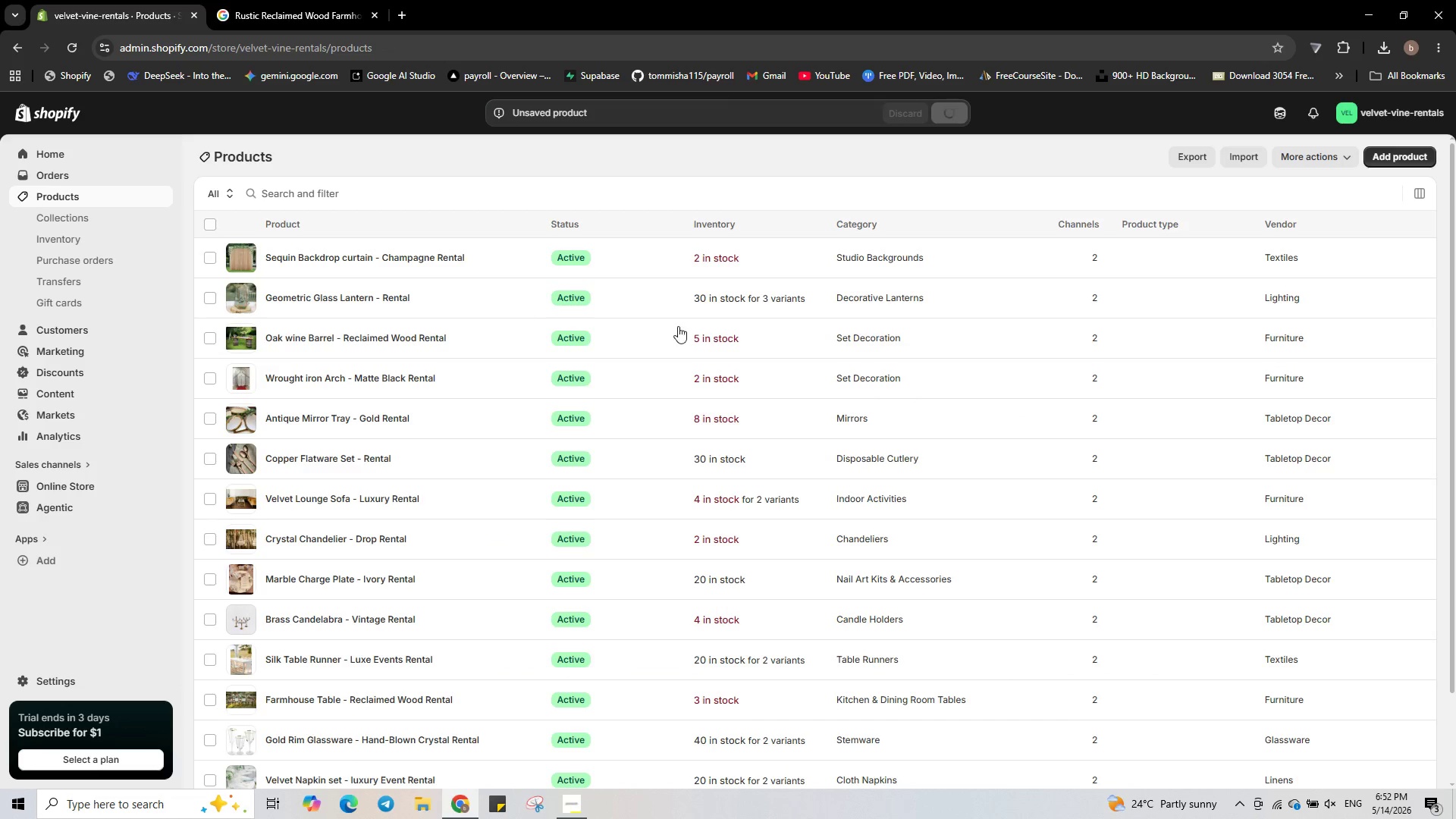 
scroll: coordinate [585, 409], scroll_direction: down, amount: 9.0
 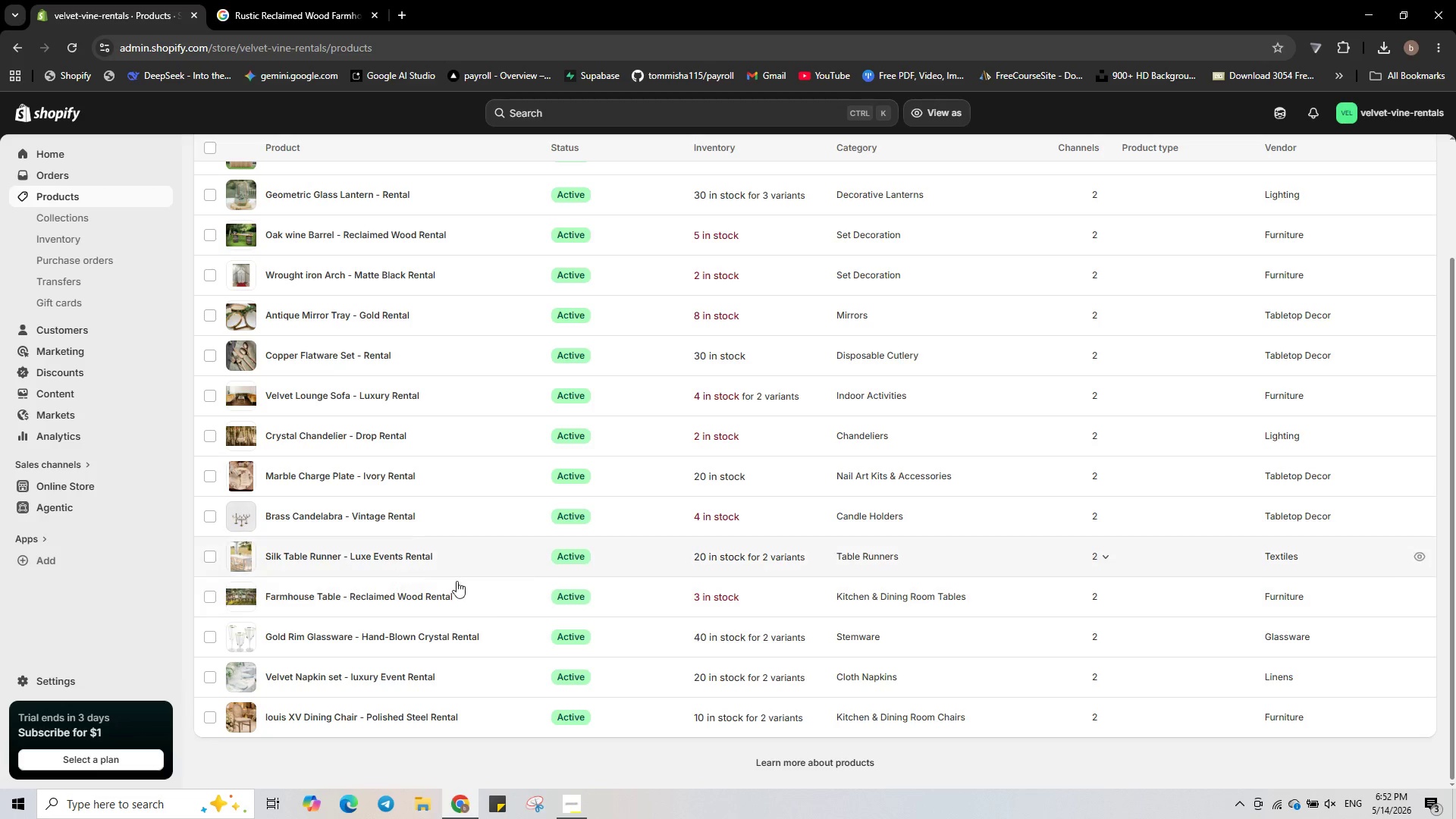 
left_click([481, 595])
 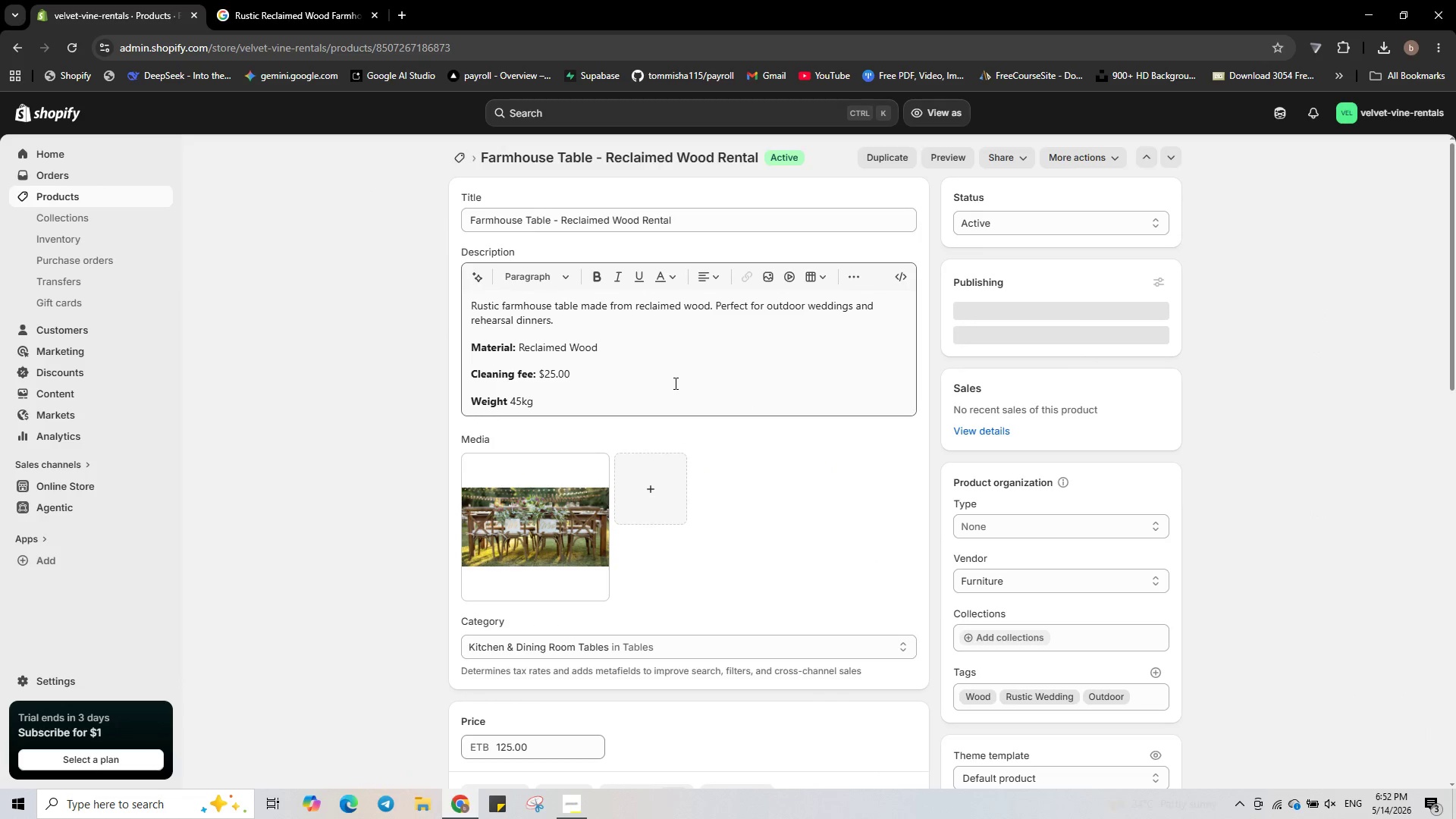 
left_click([674, 383])
 